 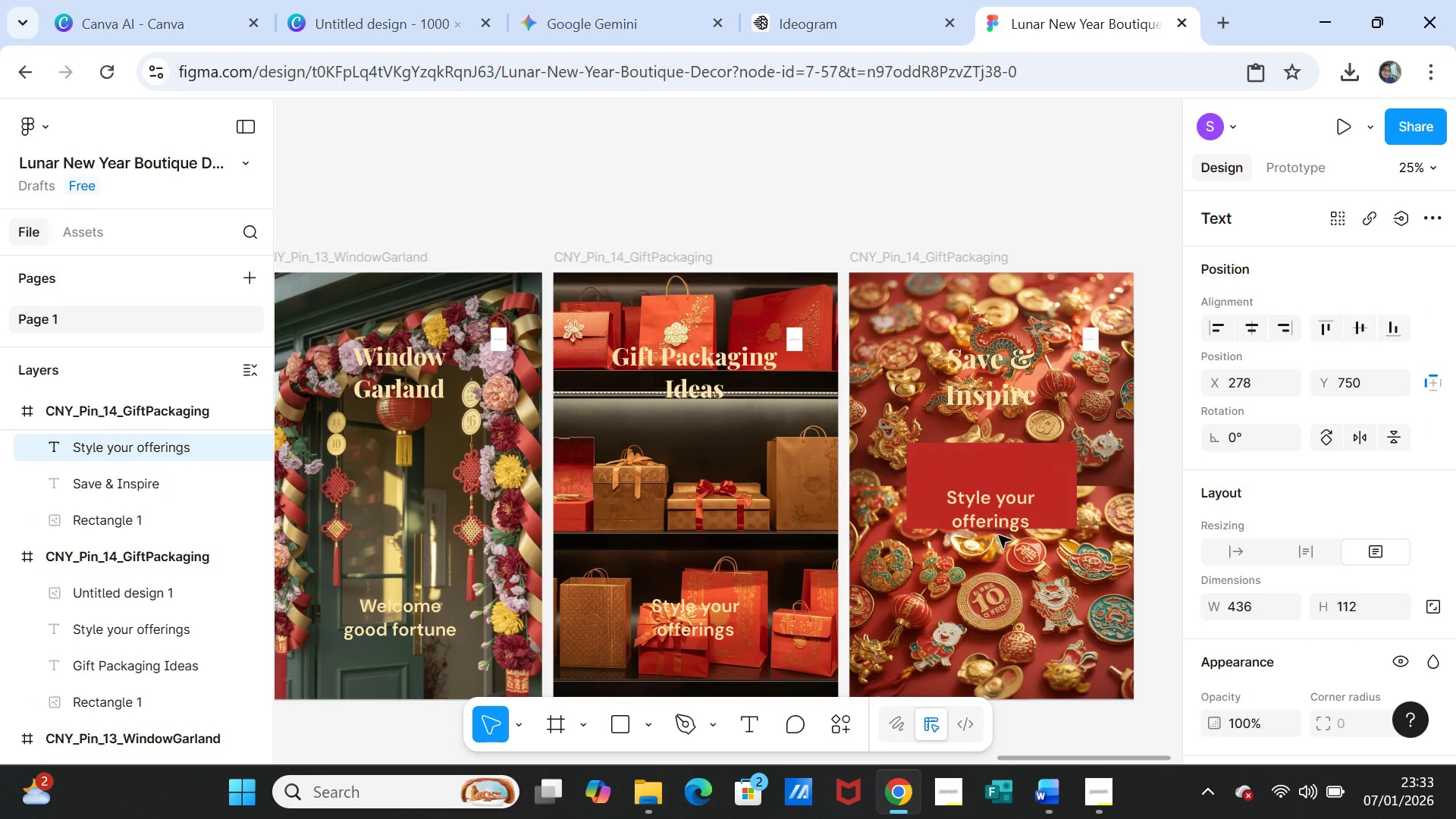 
left_click_drag(start_coordinate=[993, 507], to_coordinate=[992, 484])
 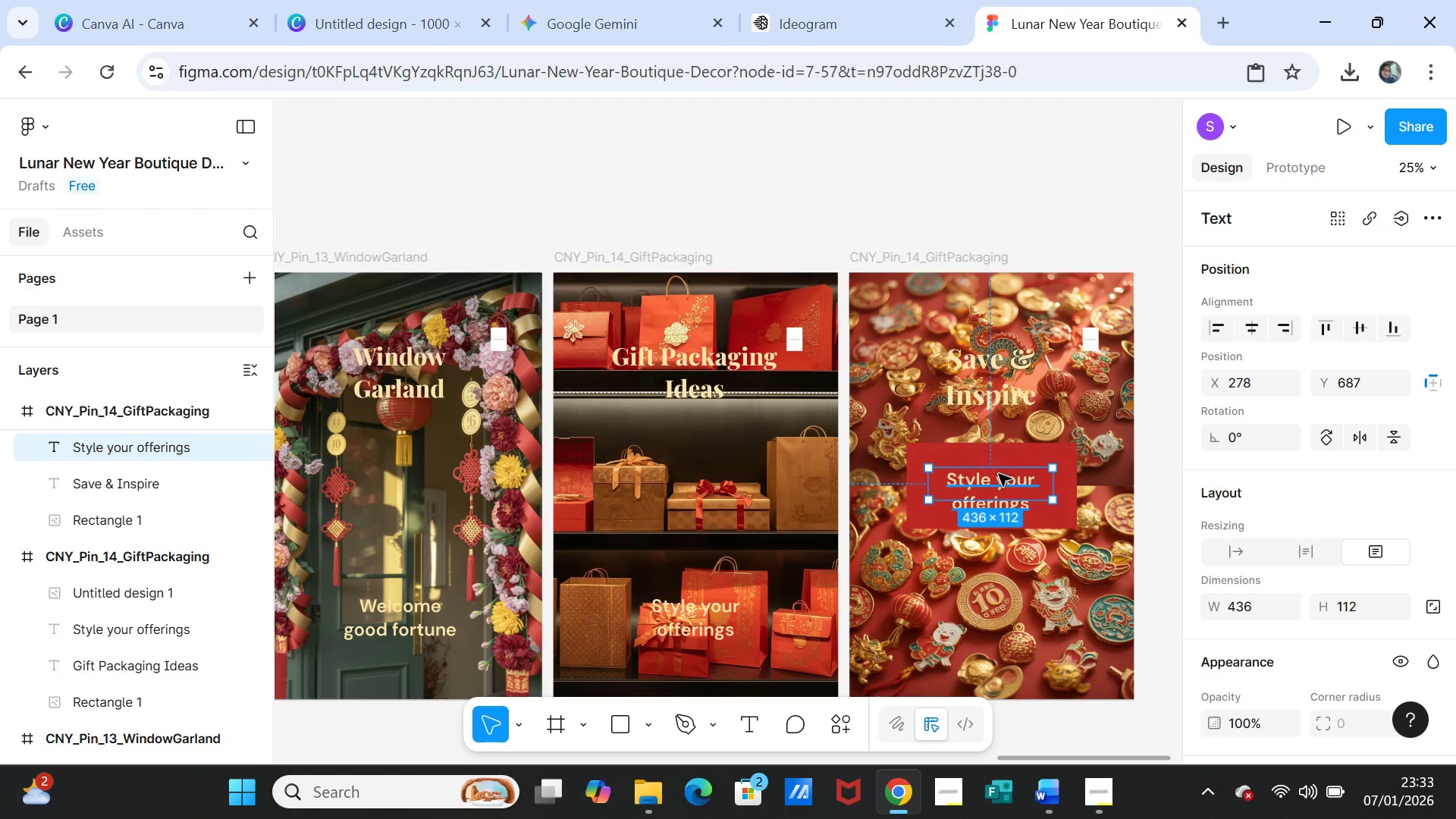 
left_click_drag(start_coordinate=[999, 474], to_coordinate=[987, 572])
 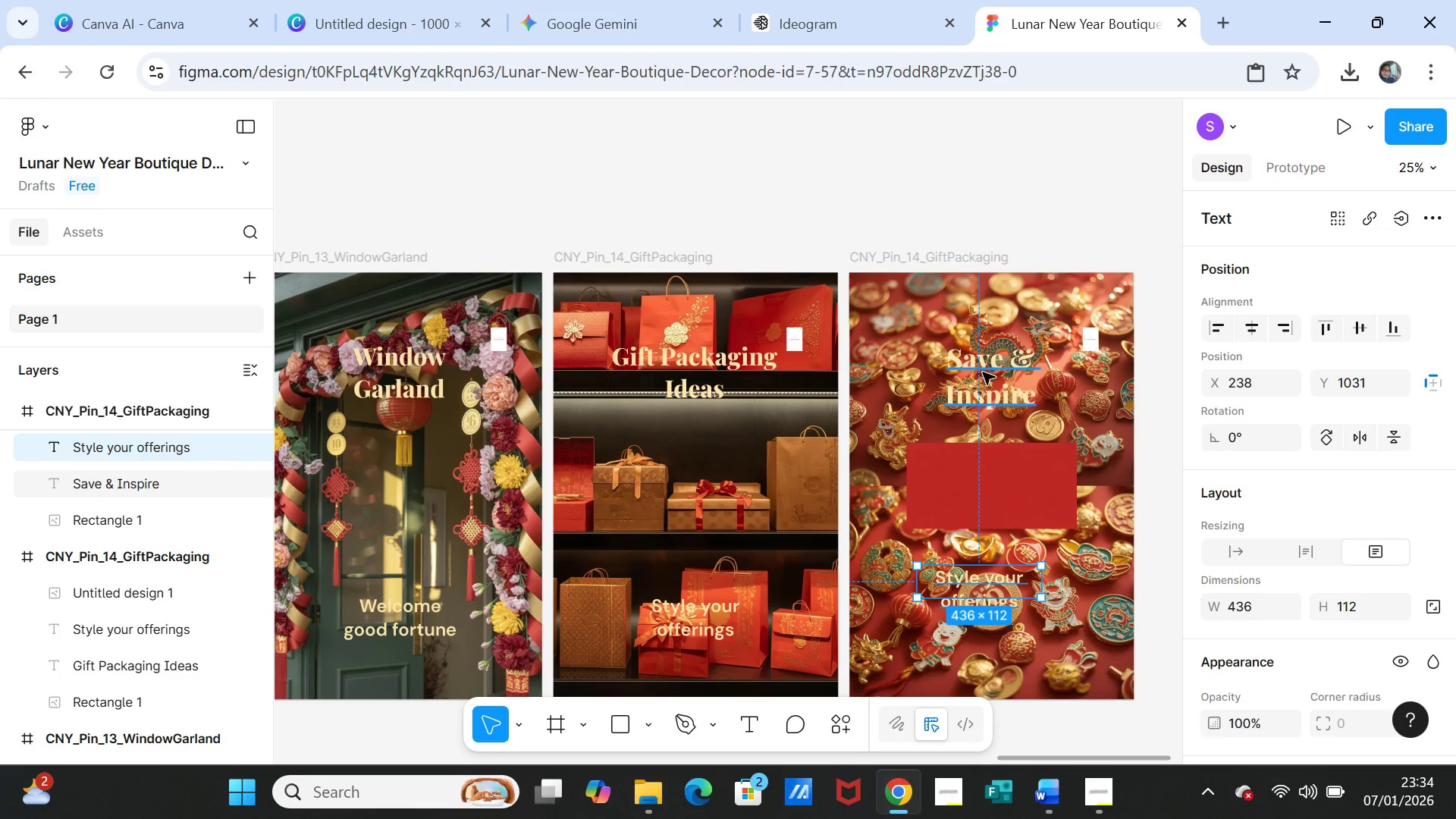 
left_click_drag(start_coordinate=[983, 372], to_coordinate=[985, 470])
 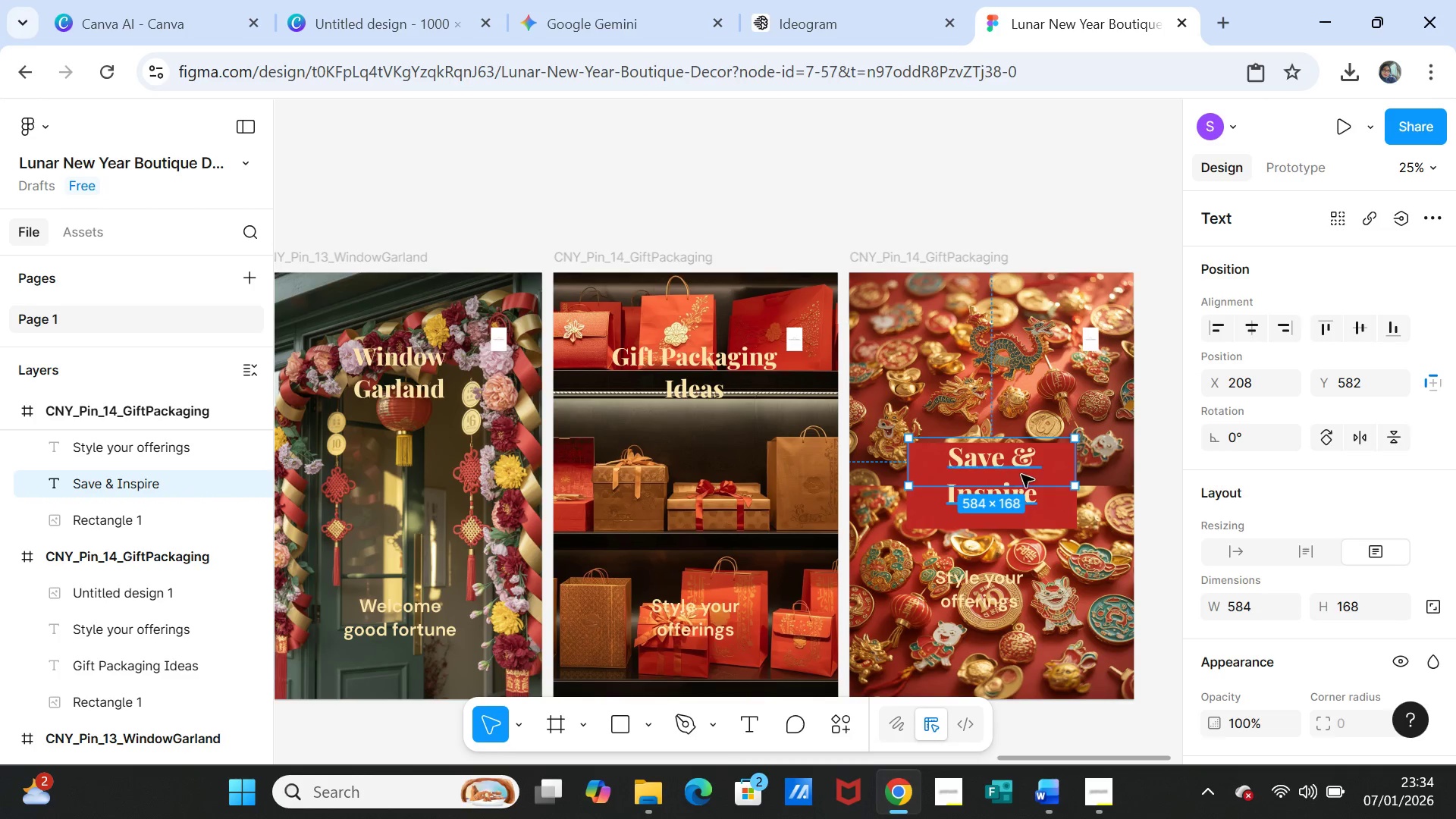 
left_click([1117, 526])
 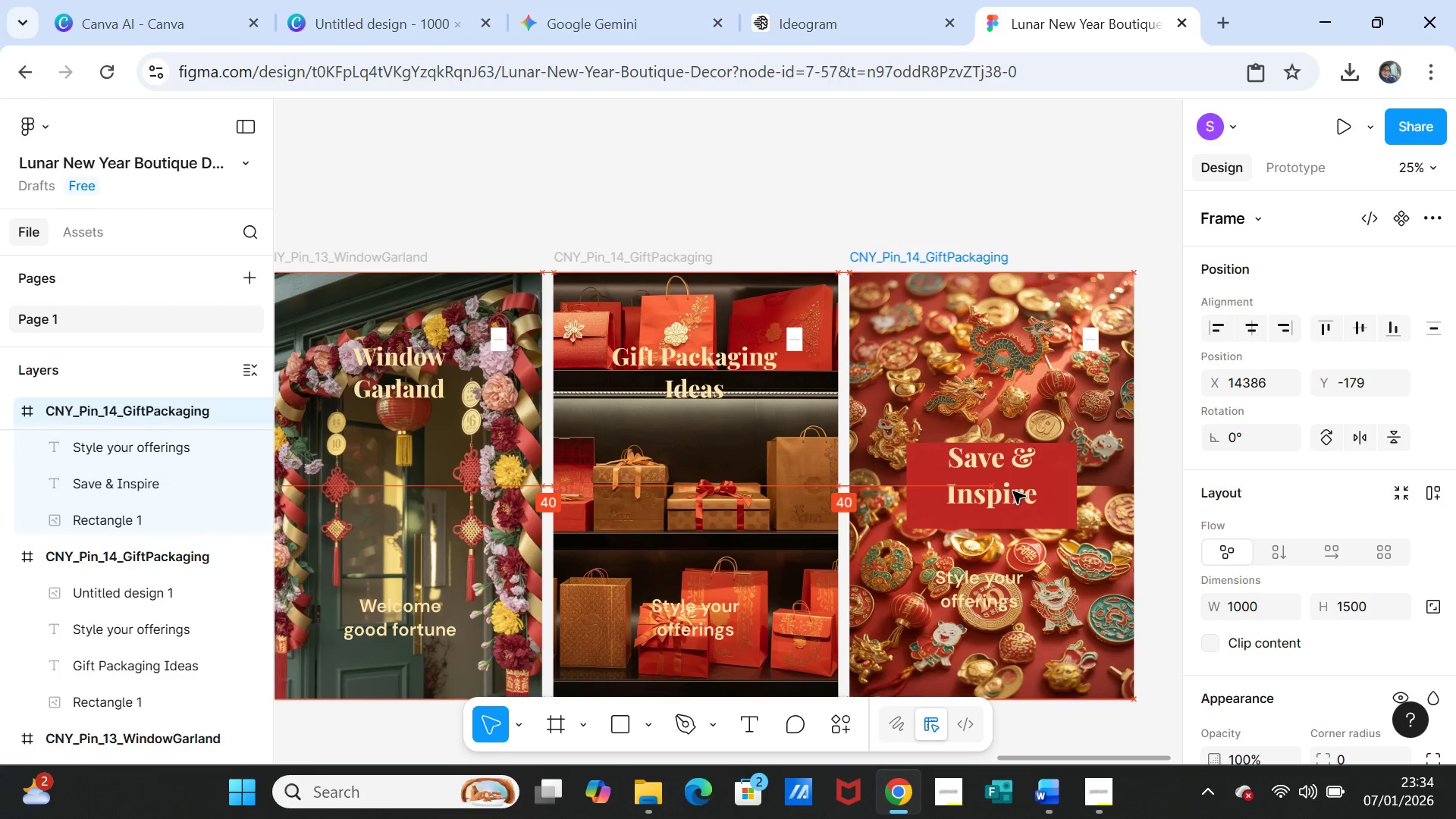 
left_click([996, 478])
 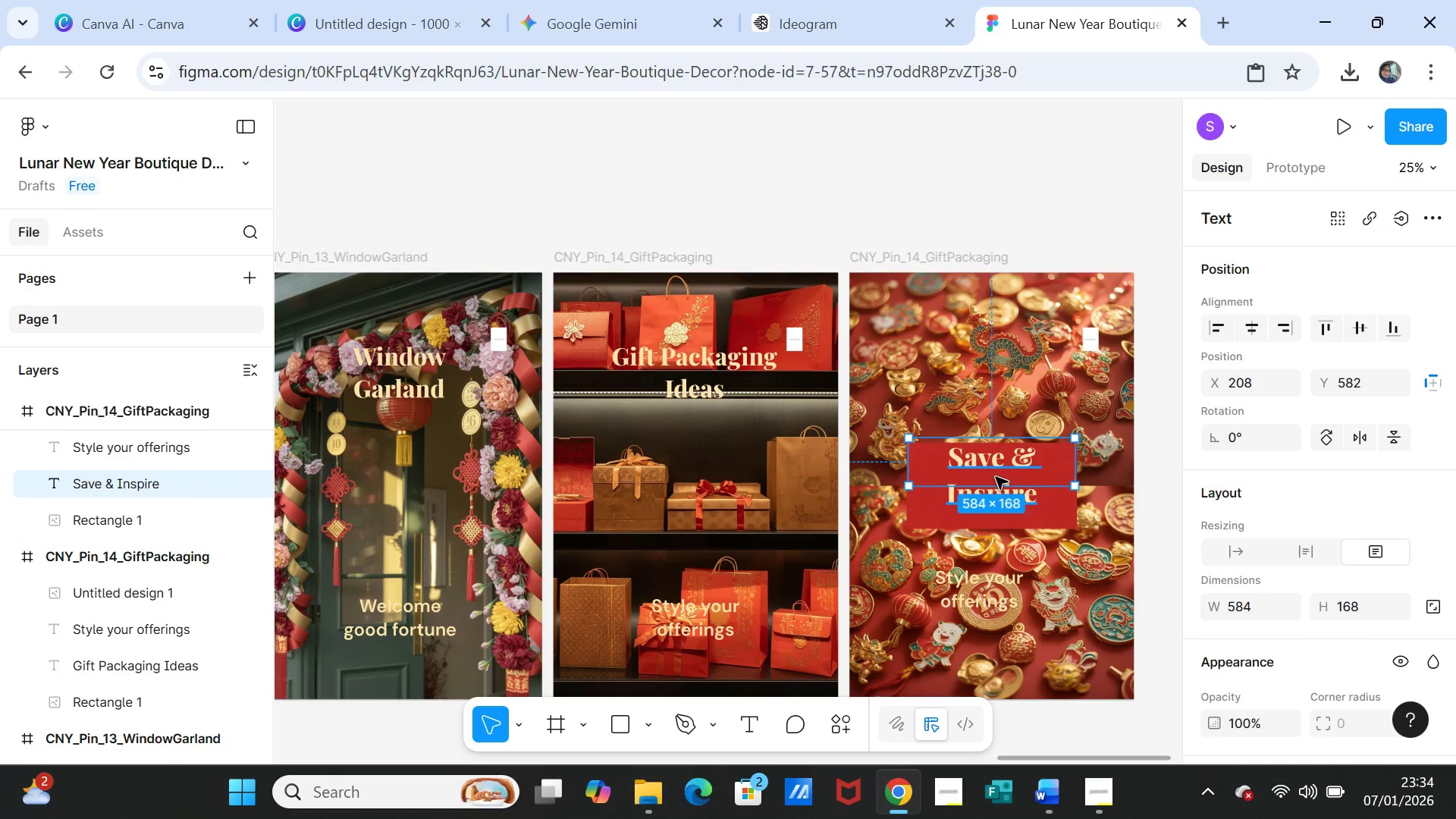 
left_click_drag(start_coordinate=[996, 477], to_coordinate=[996, 484])
 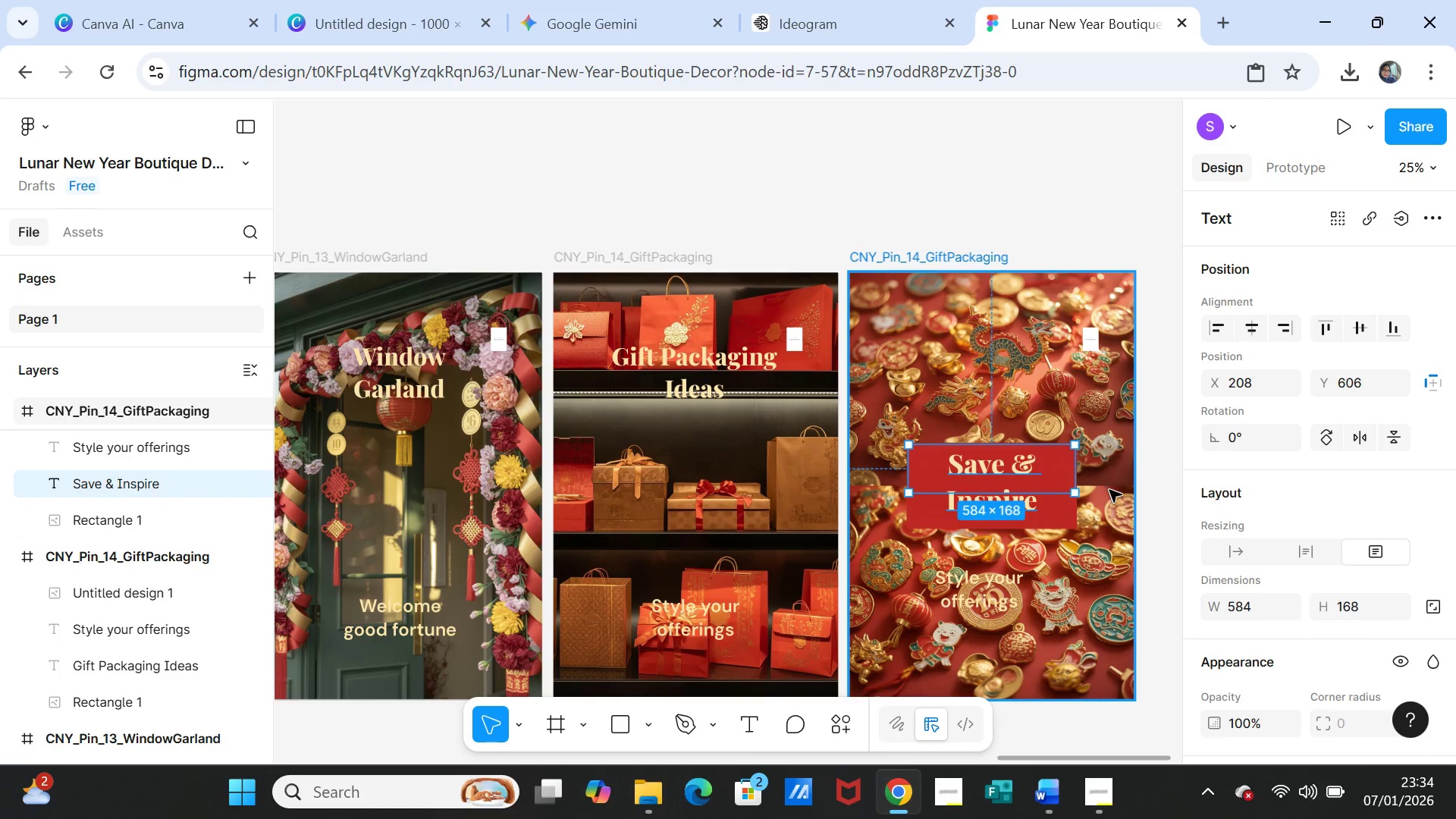 
left_click([1109, 490])
 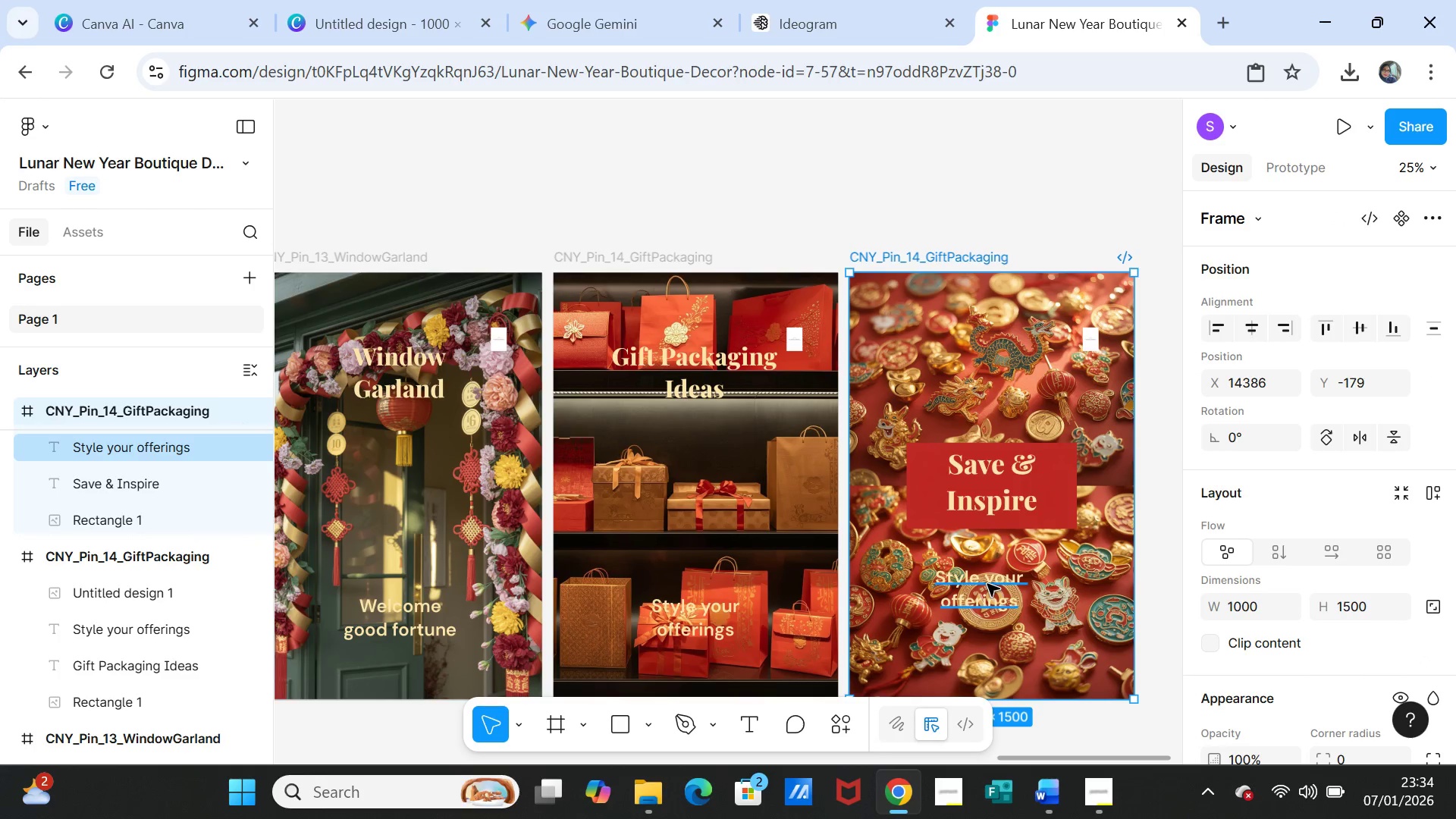 
double_click([987, 583])
 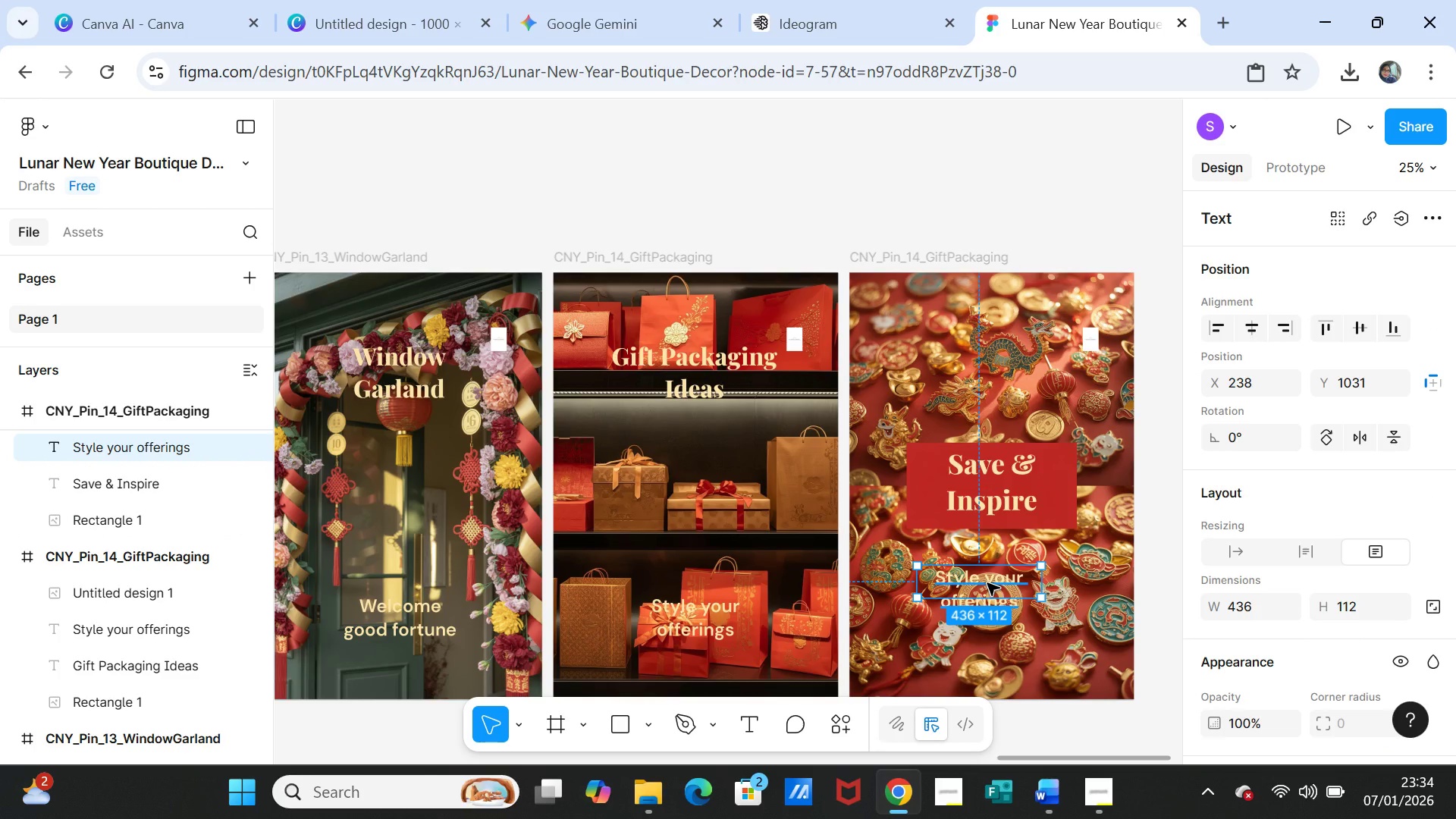 
double_click([987, 583])
 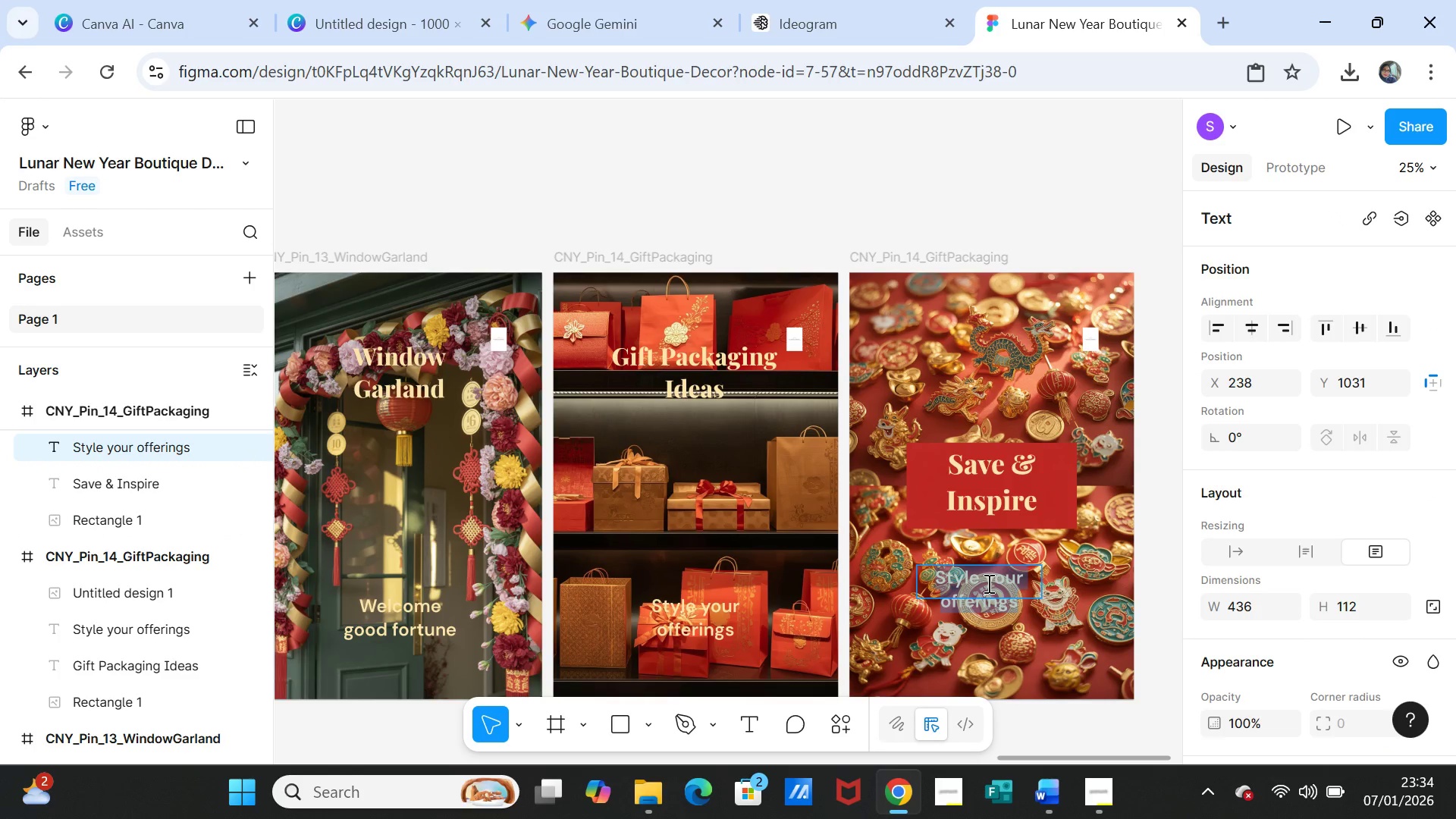 
key(Control+V)
 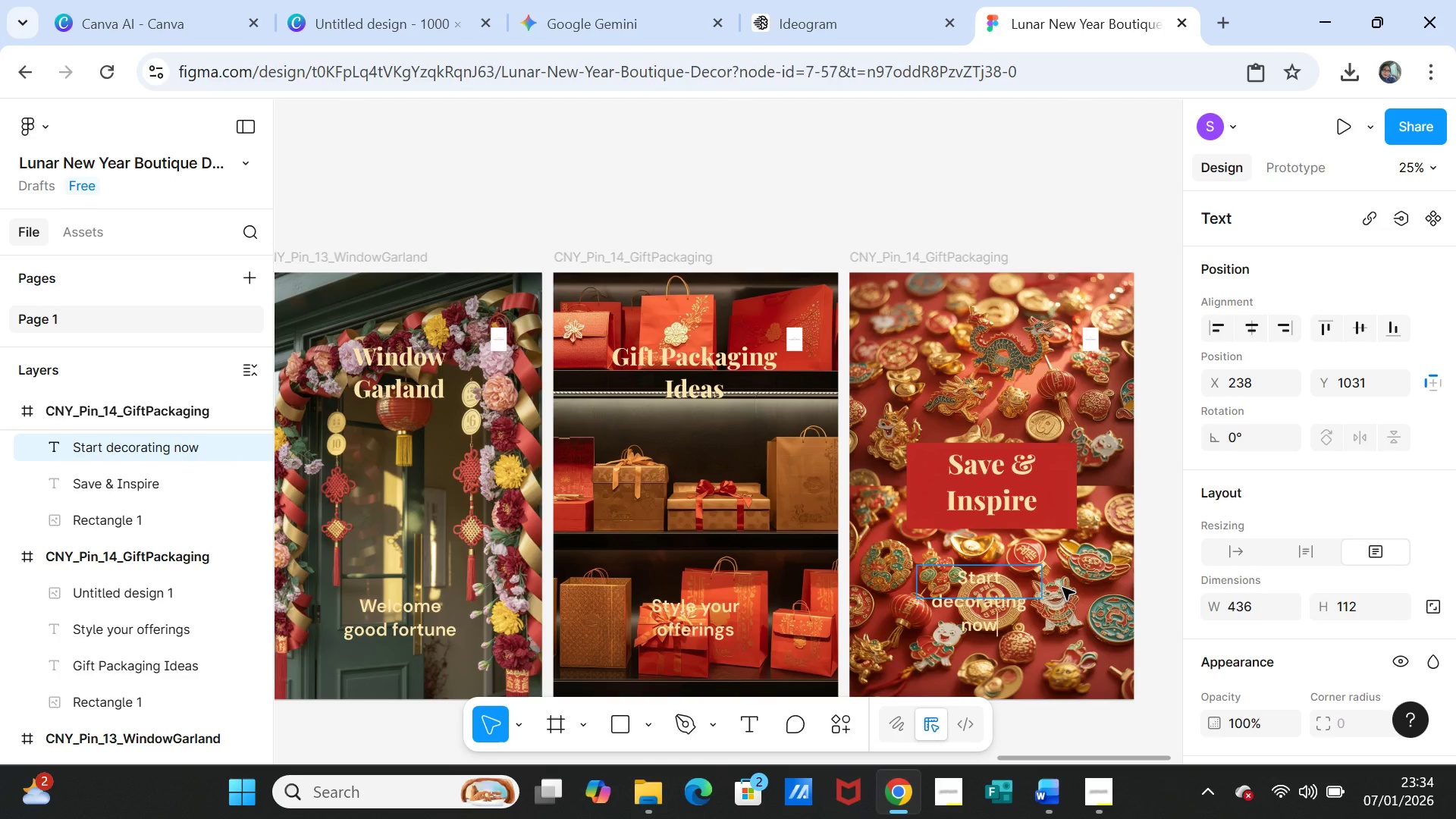 
left_click([1063, 588])
 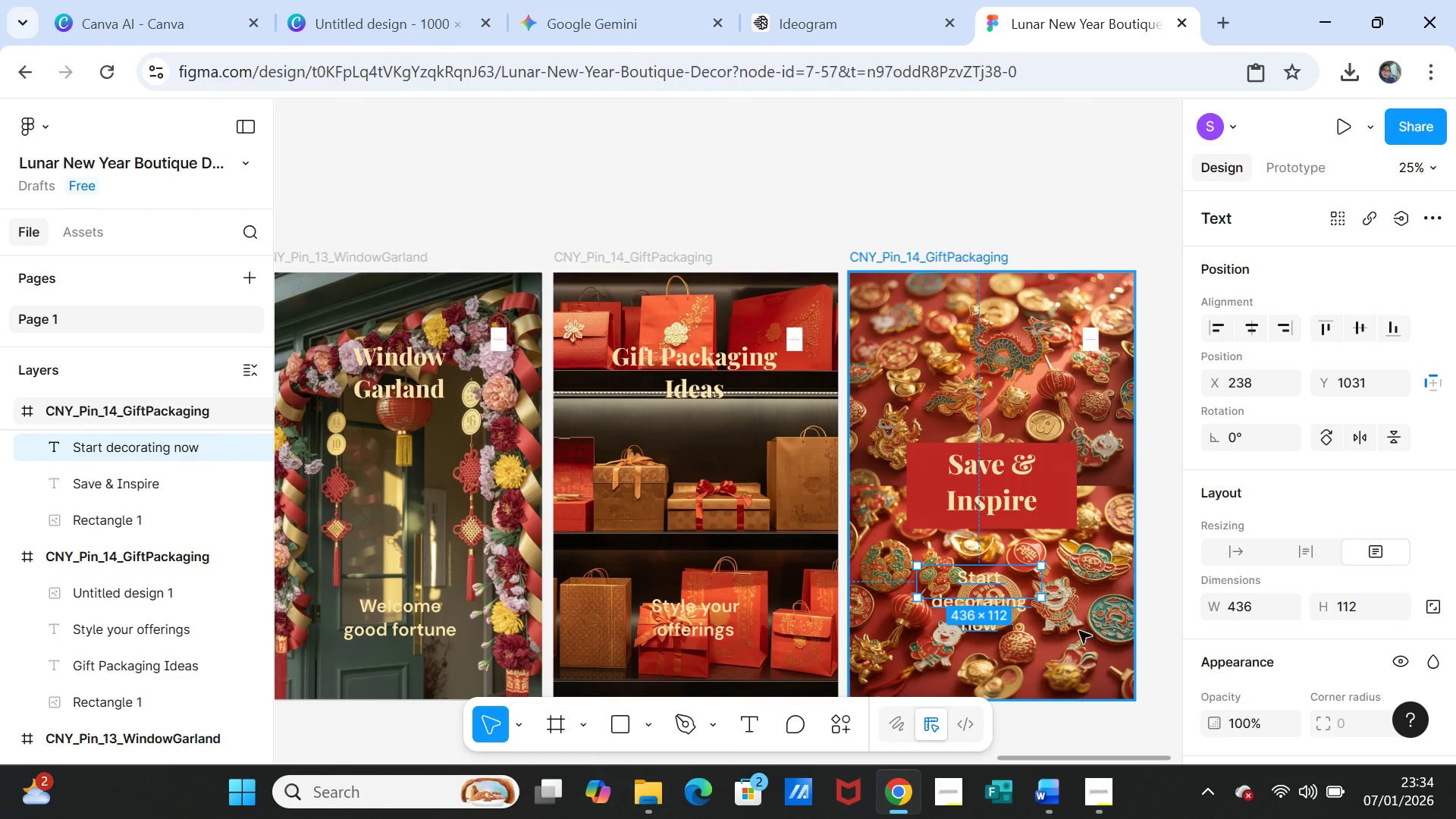 
left_click([1074, 632])
 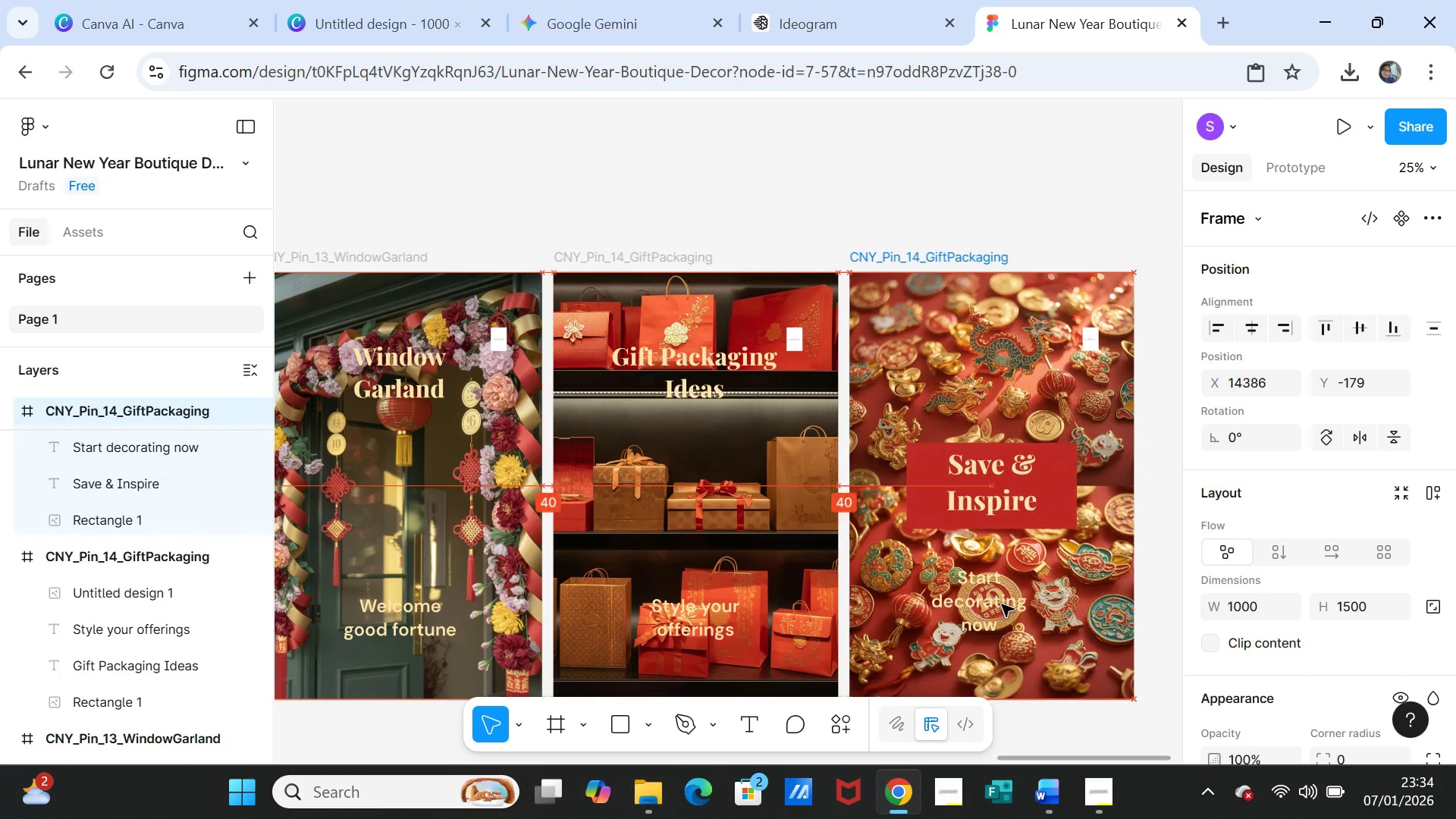 
left_click([1055, 596])
 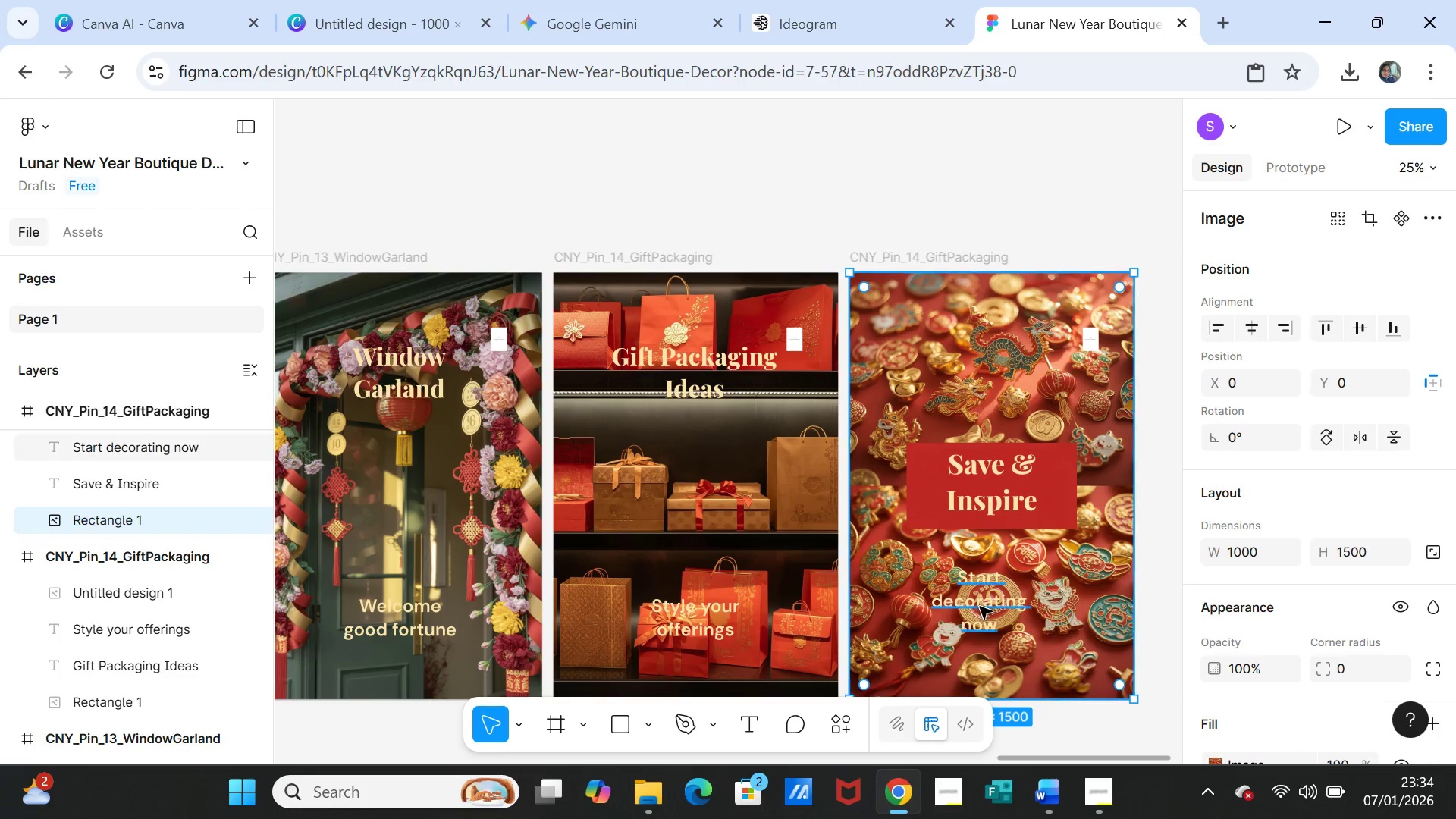 
left_click([980, 607])
 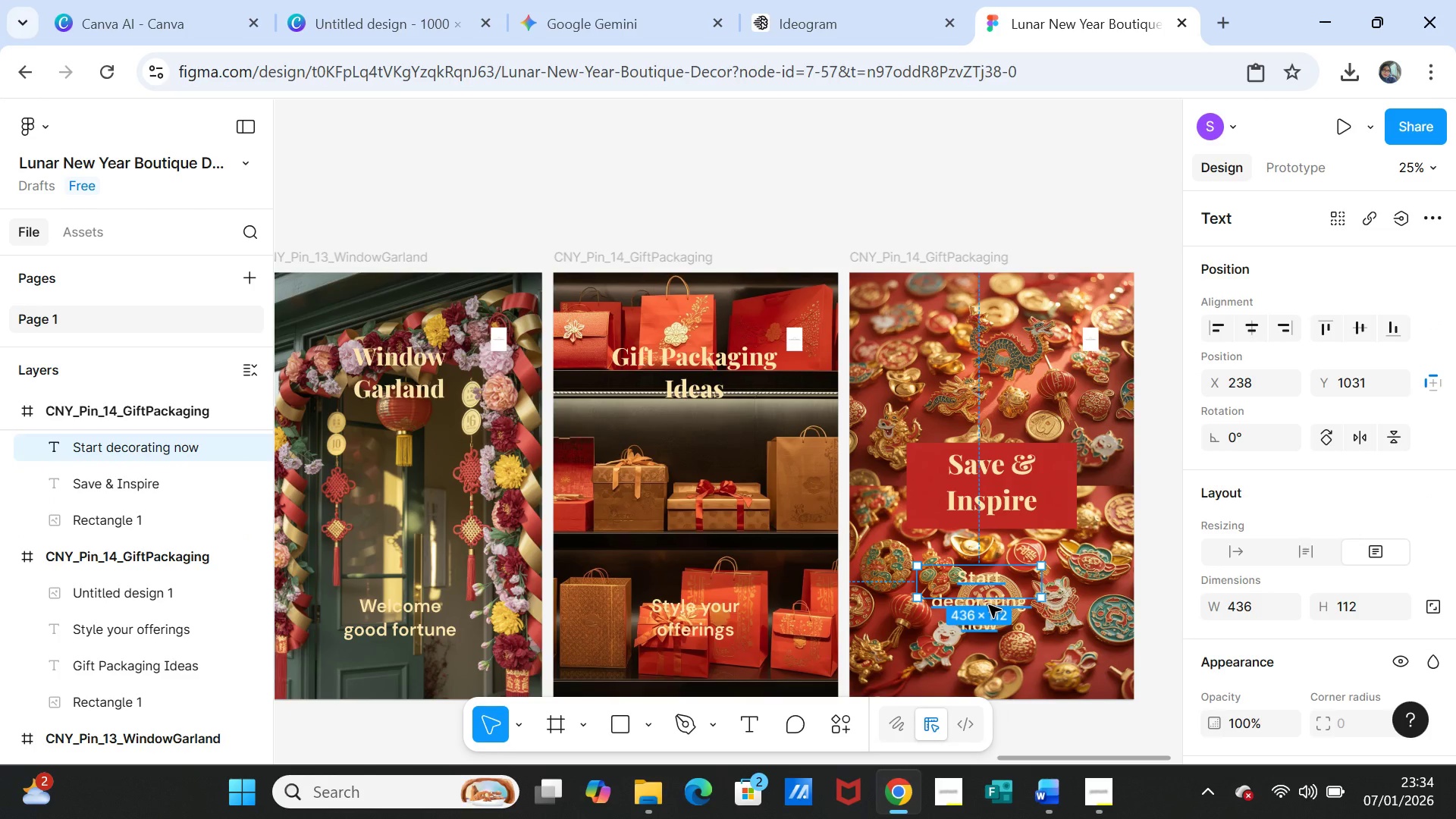 
left_click_drag(start_coordinate=[989, 605], to_coordinate=[1003, 605])
 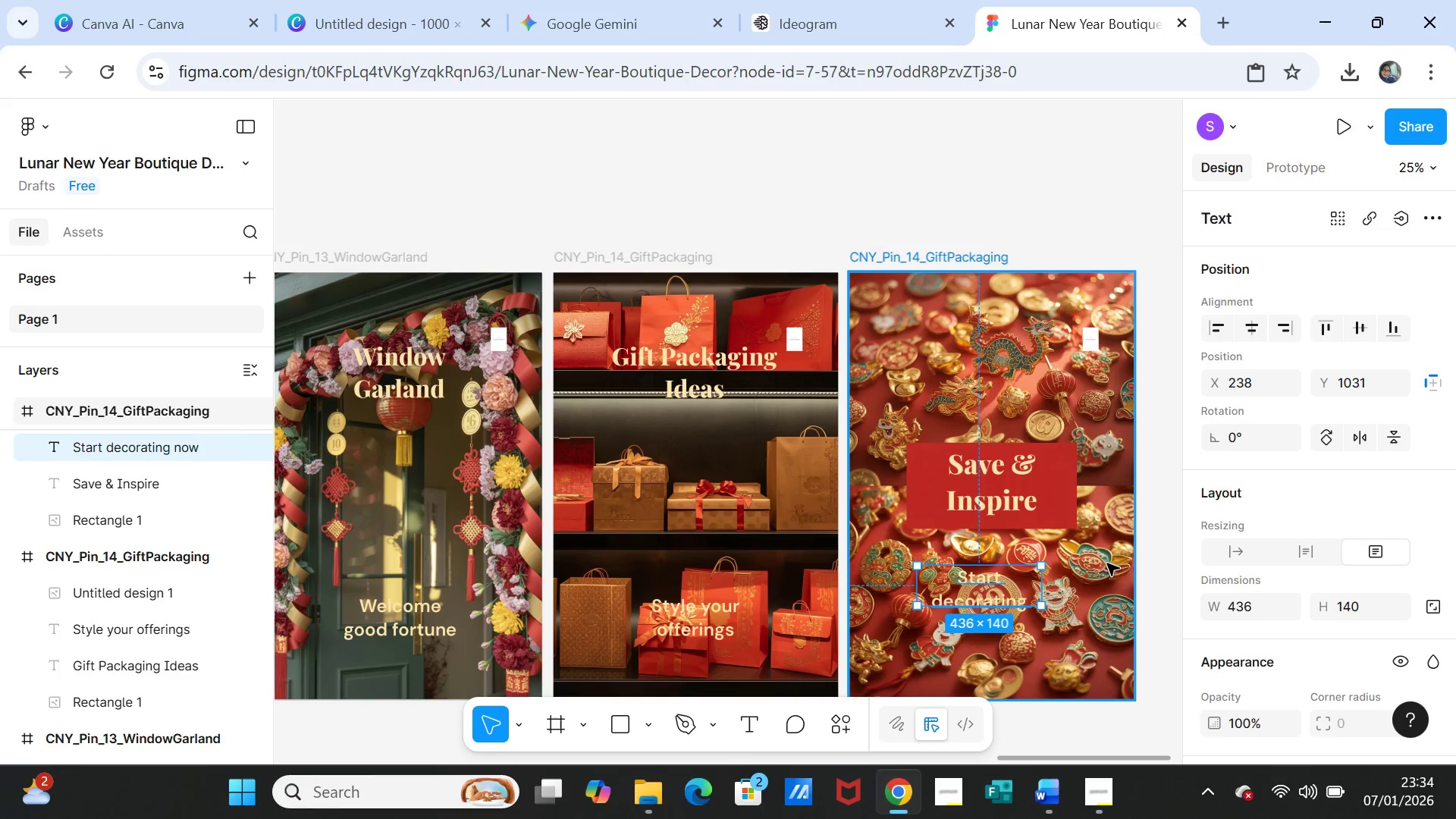 
left_click([1107, 563])
 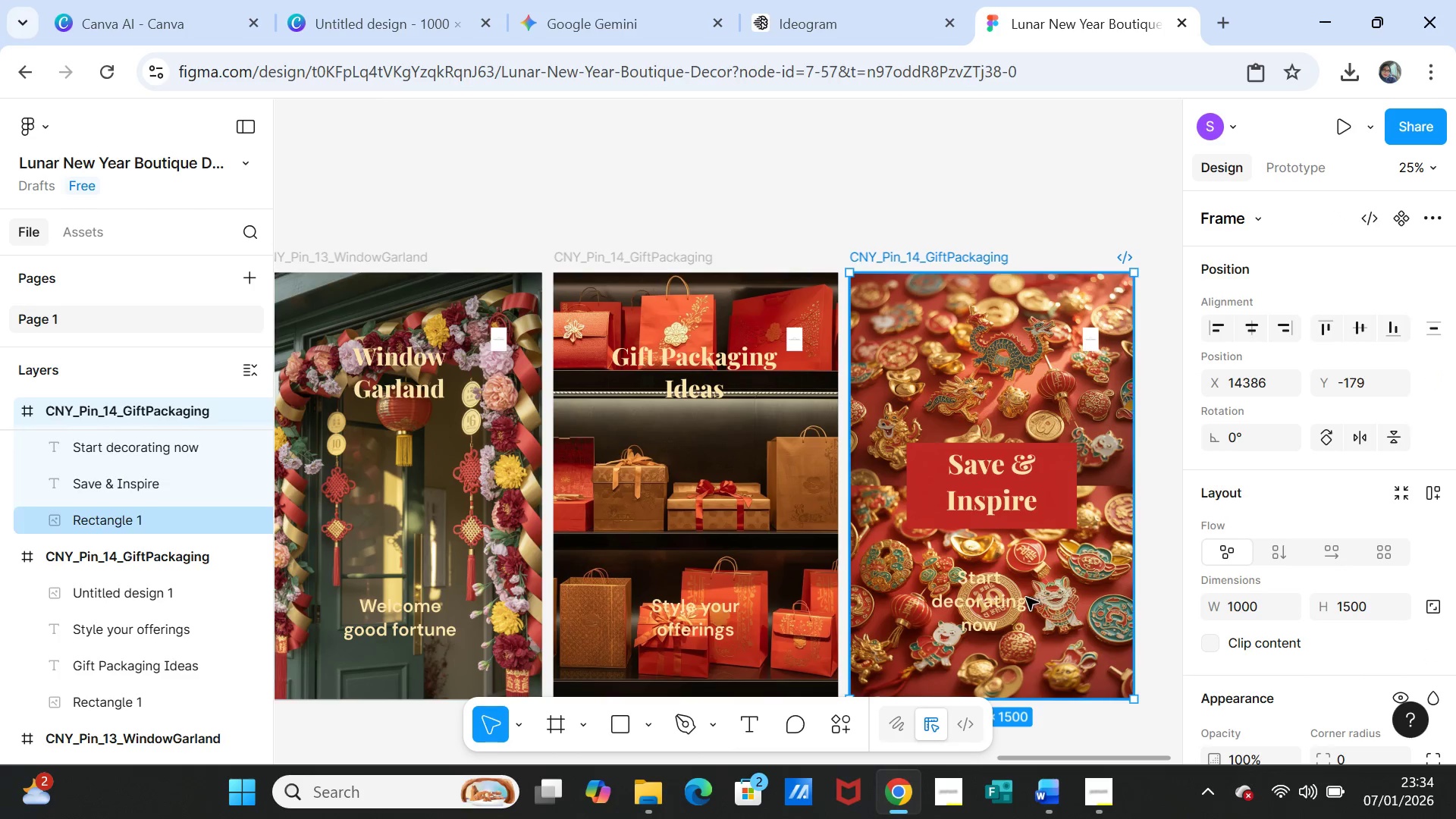 
left_click([1016, 598])
 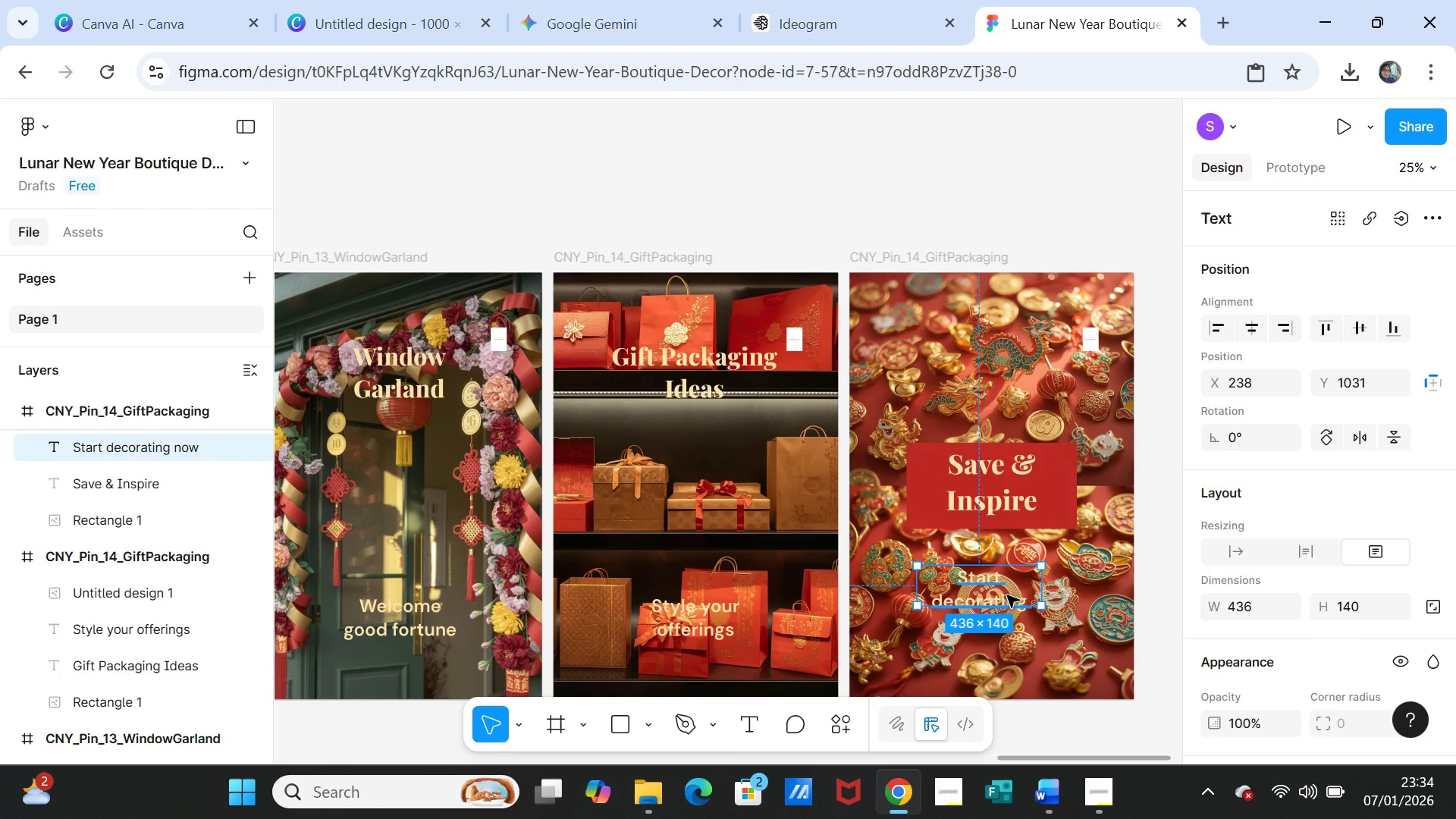 
left_click_drag(start_coordinate=[1007, 595], to_coordinate=[1020, 595])
 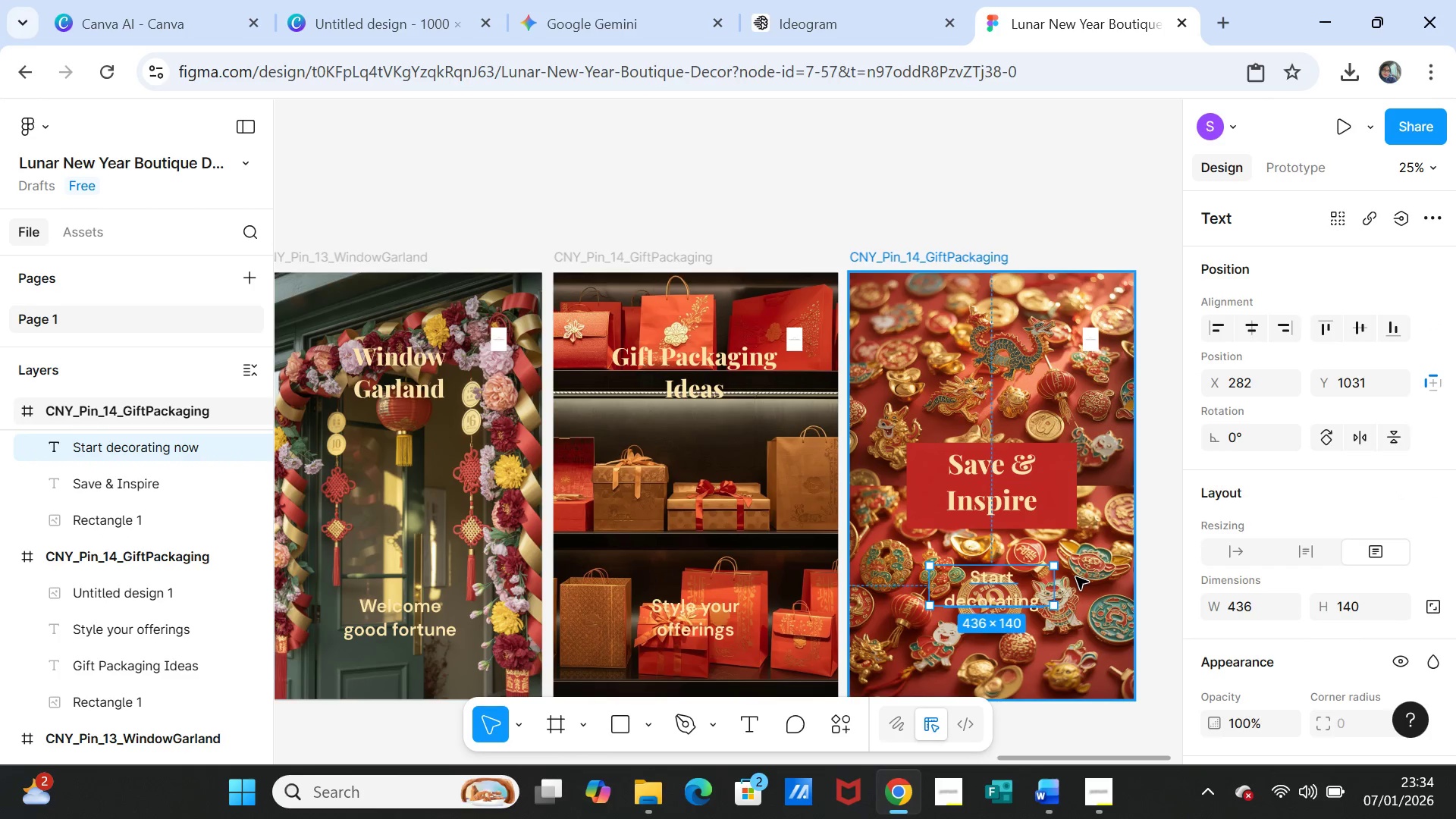 
left_click([1076, 577])
 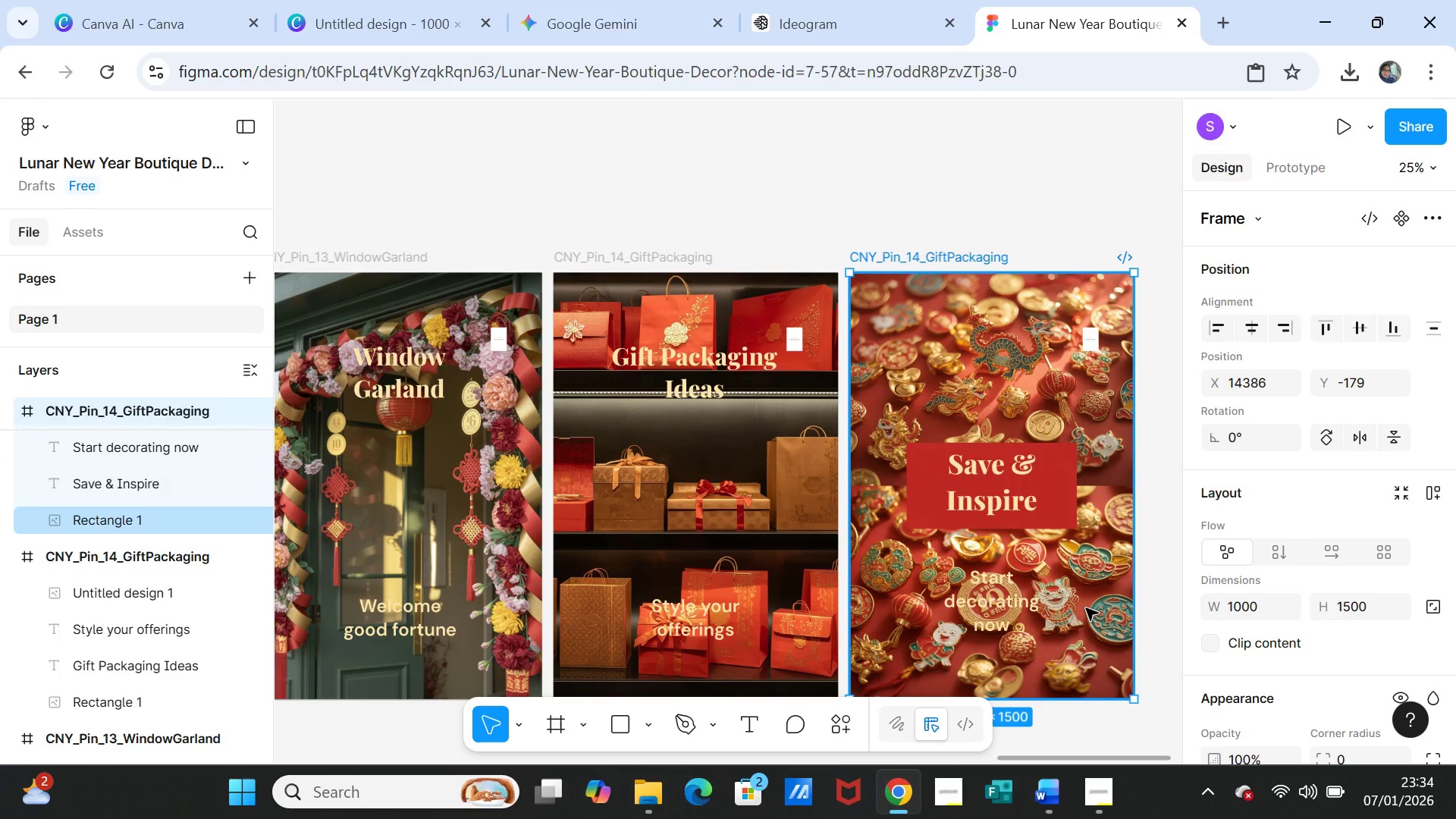 
wait(11.0)
 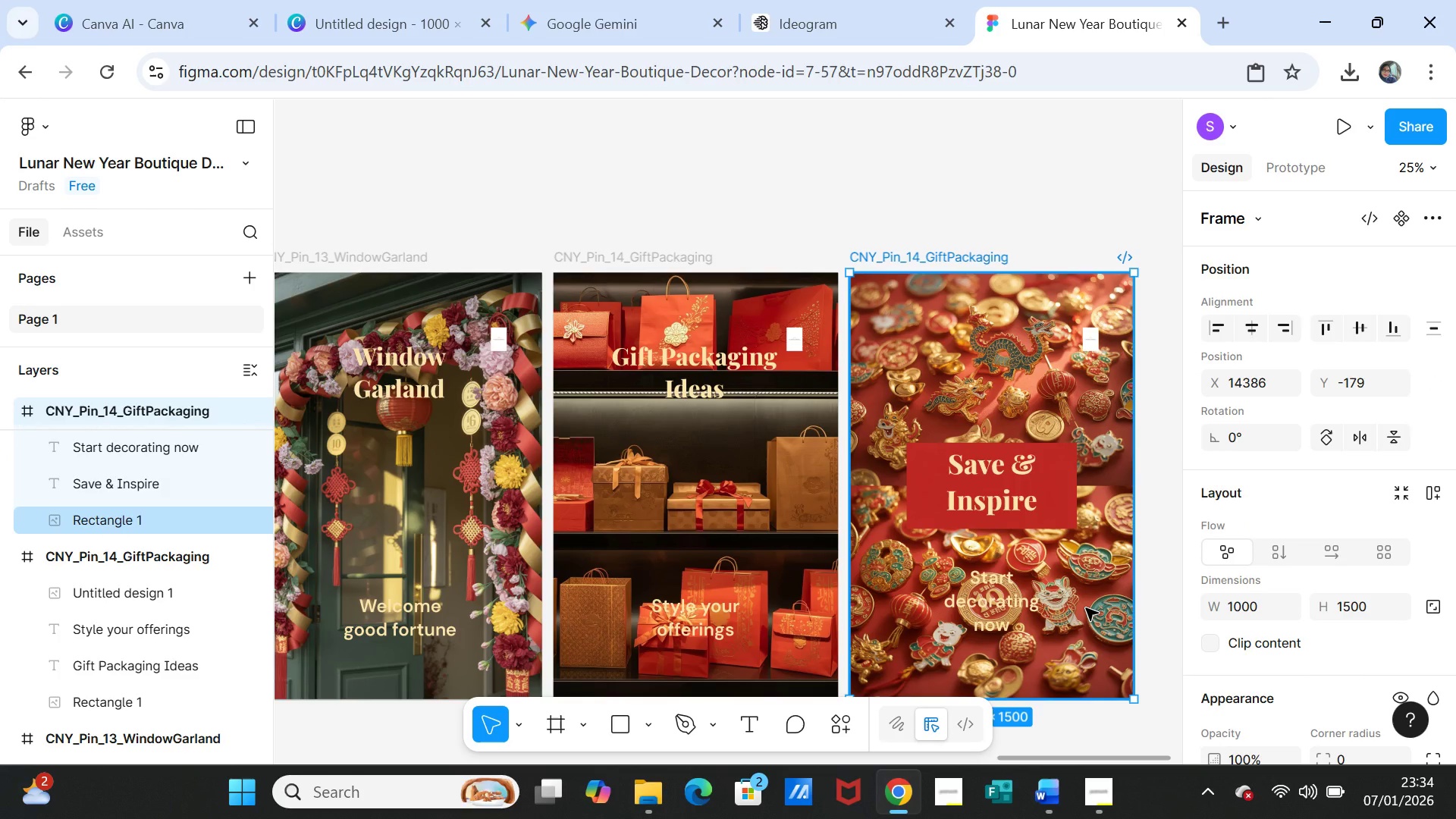 
left_click_drag(start_coordinate=[1006, 501], to_coordinate=[997, 504])
 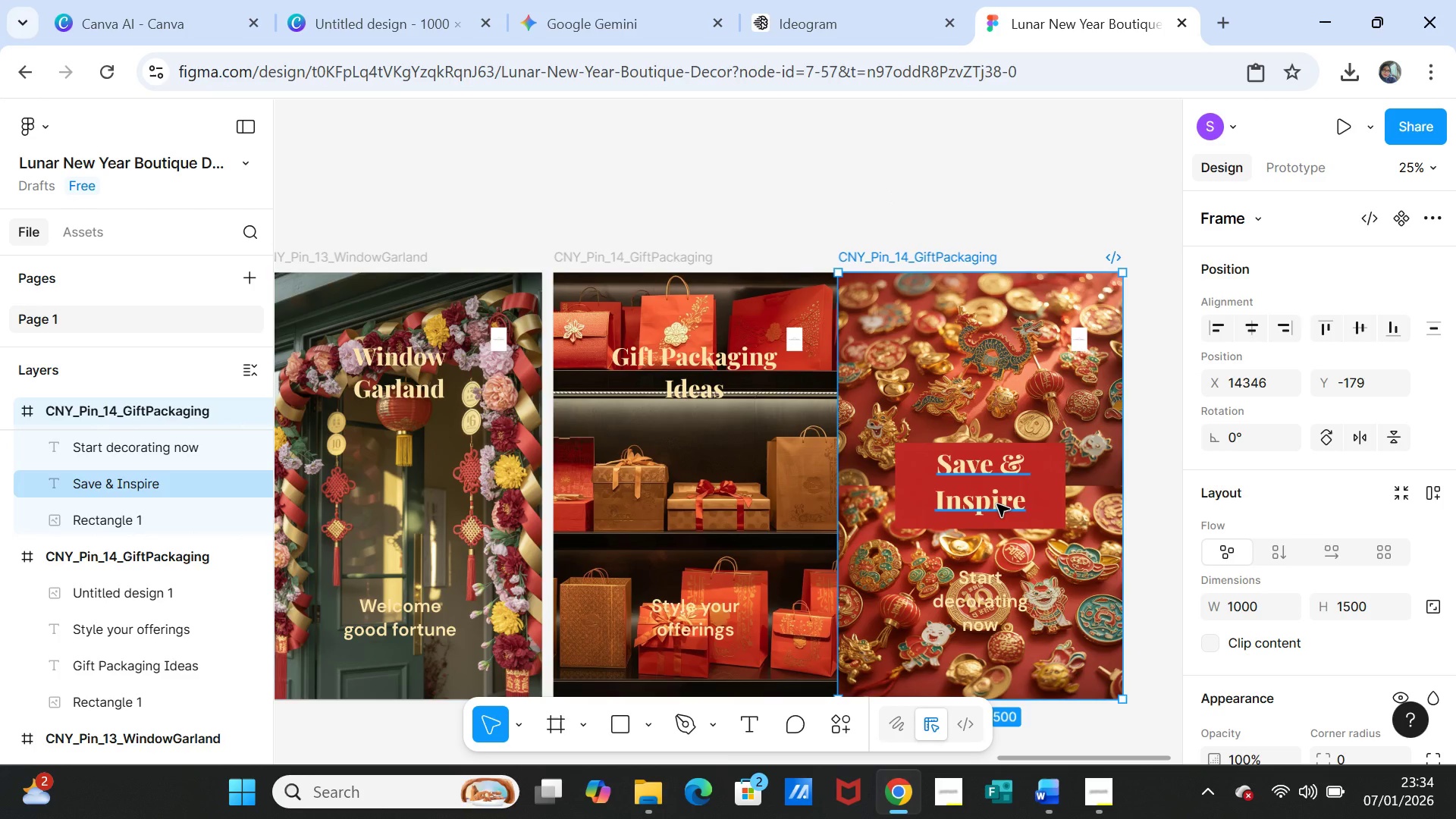 
key(Control+Z)
 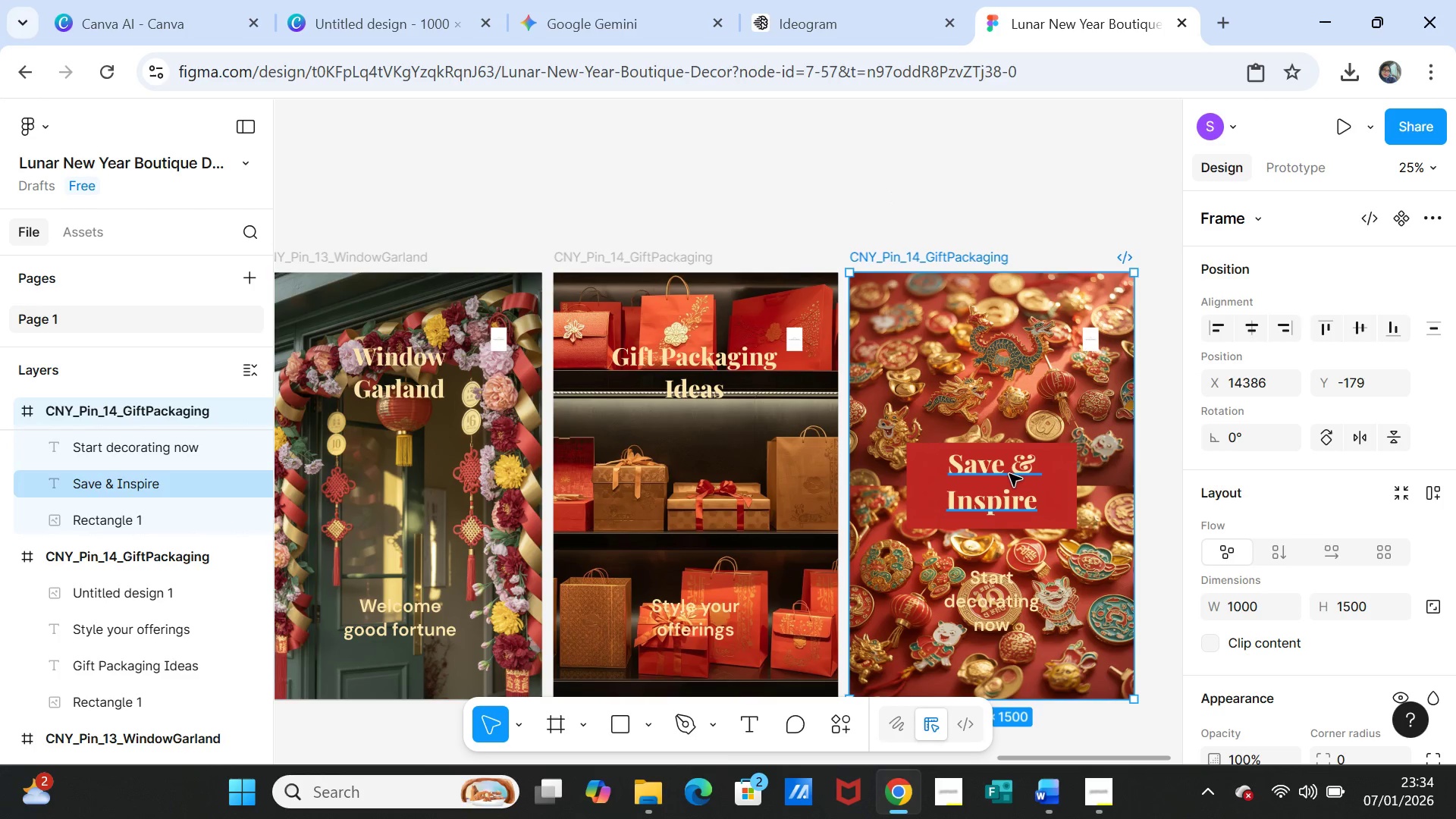 
left_click([1009, 474])
 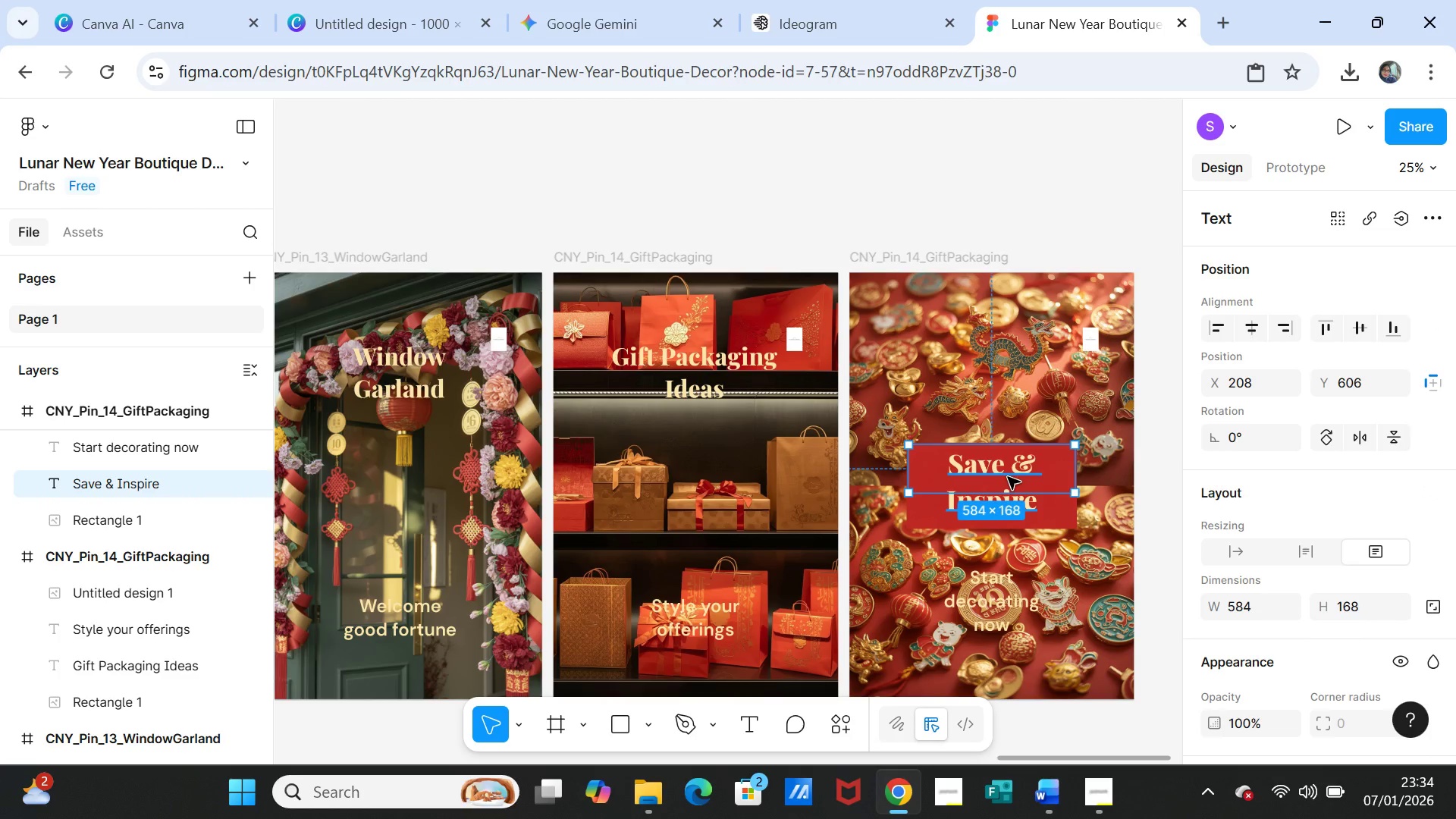 
left_click_drag(start_coordinate=[1008, 477], to_coordinate=[1008, 372])
 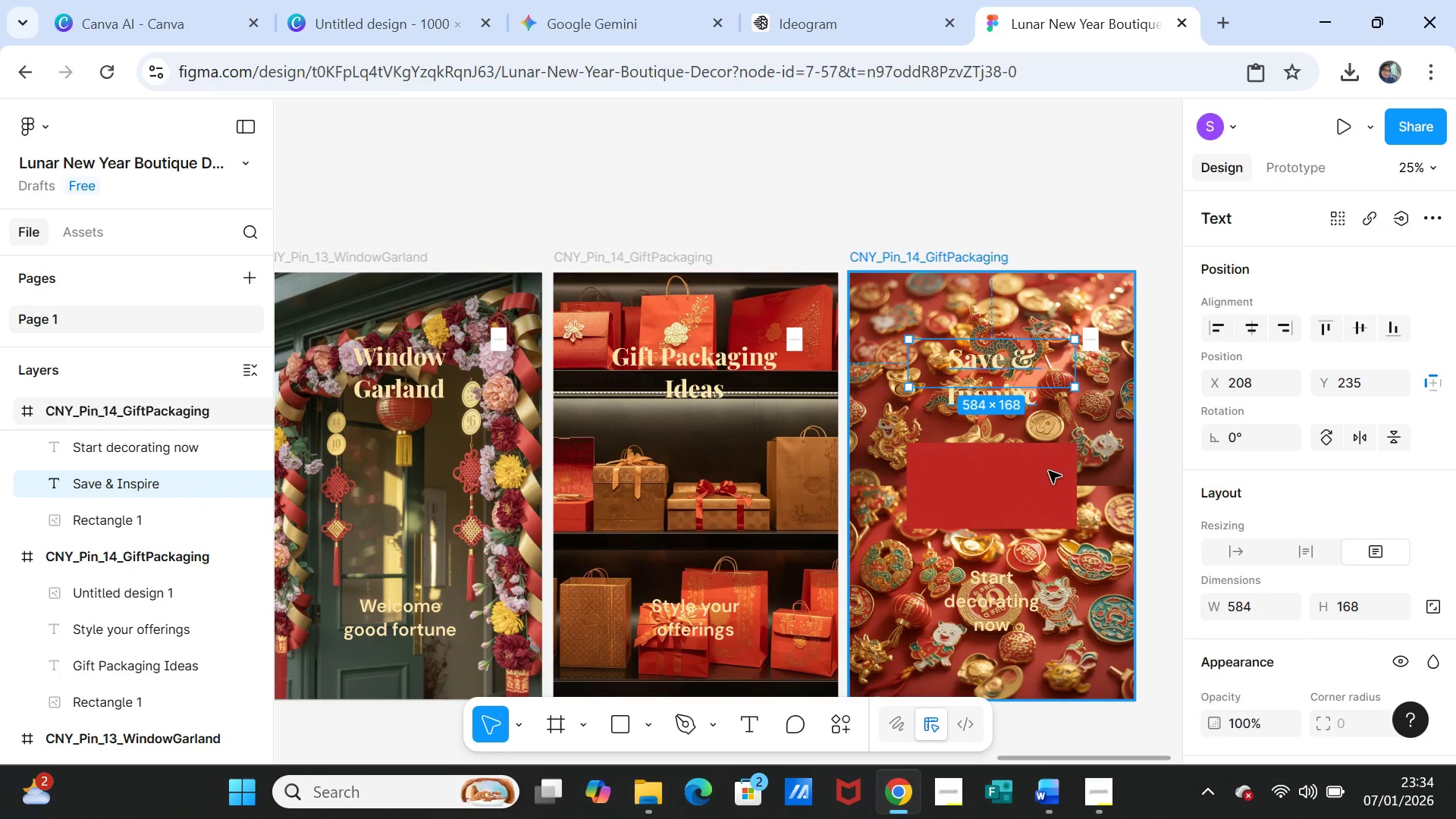 
key(Control+Z)
 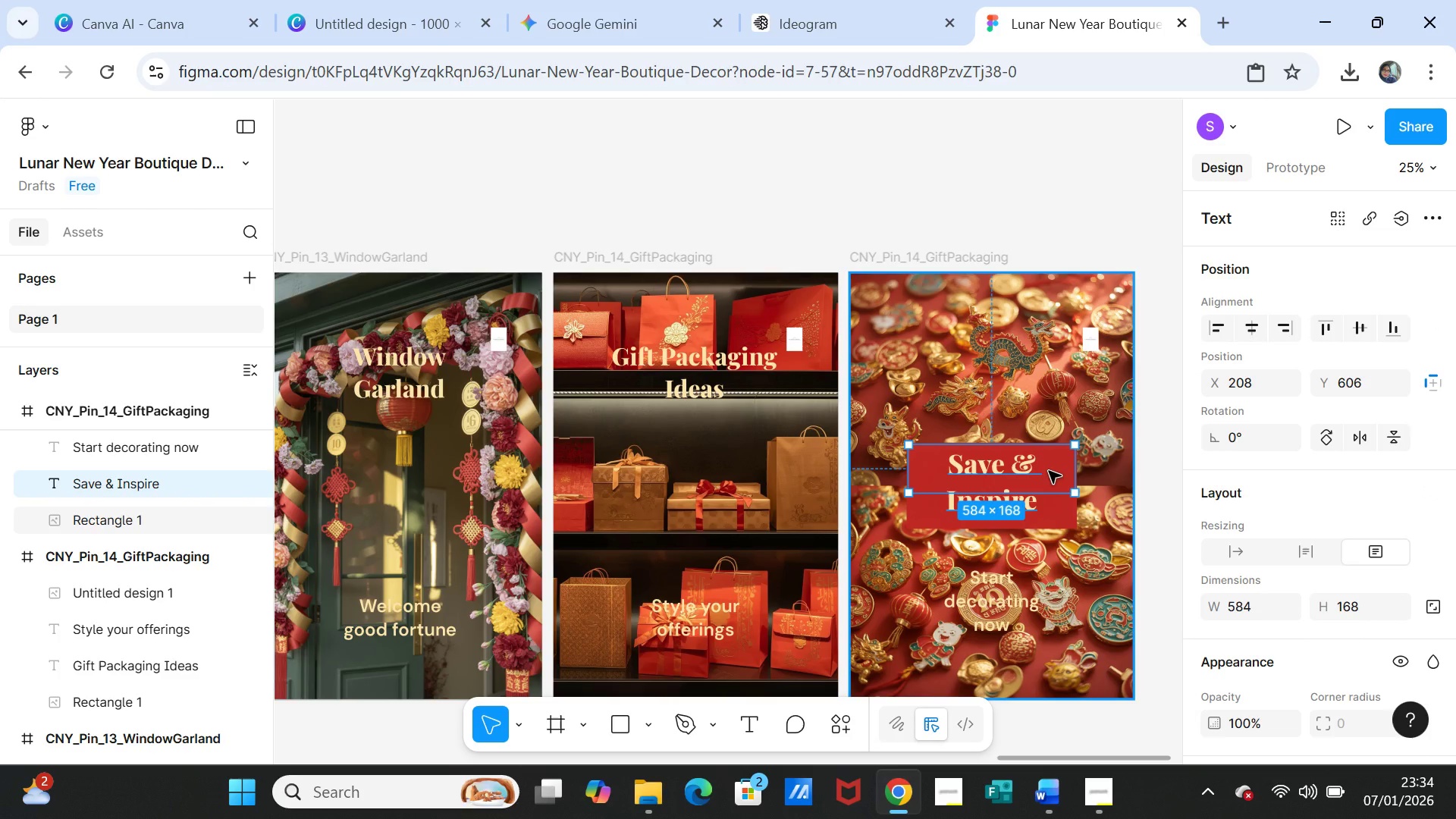 
key(Control+Z)
 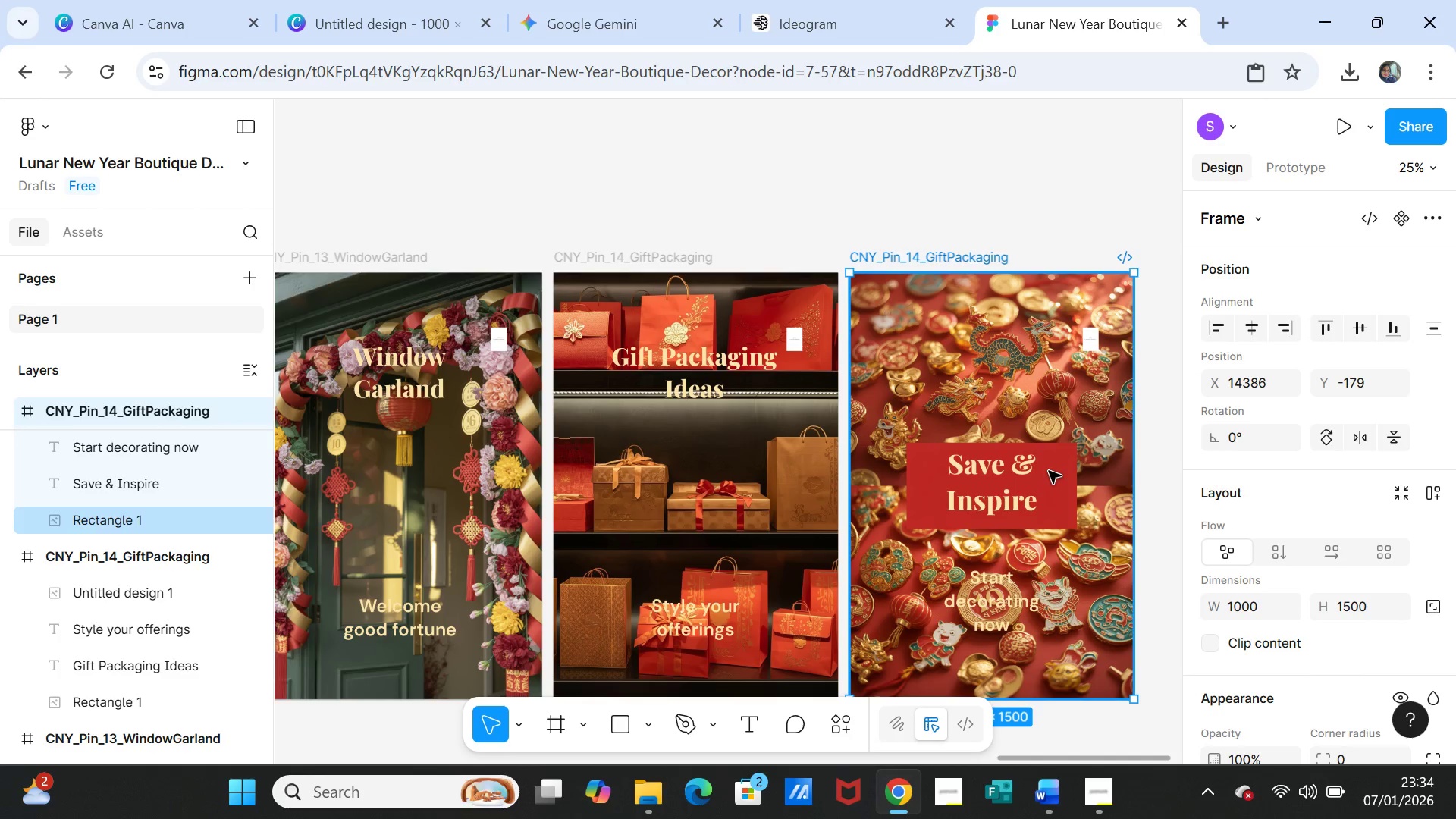 
key(Control+Z)
 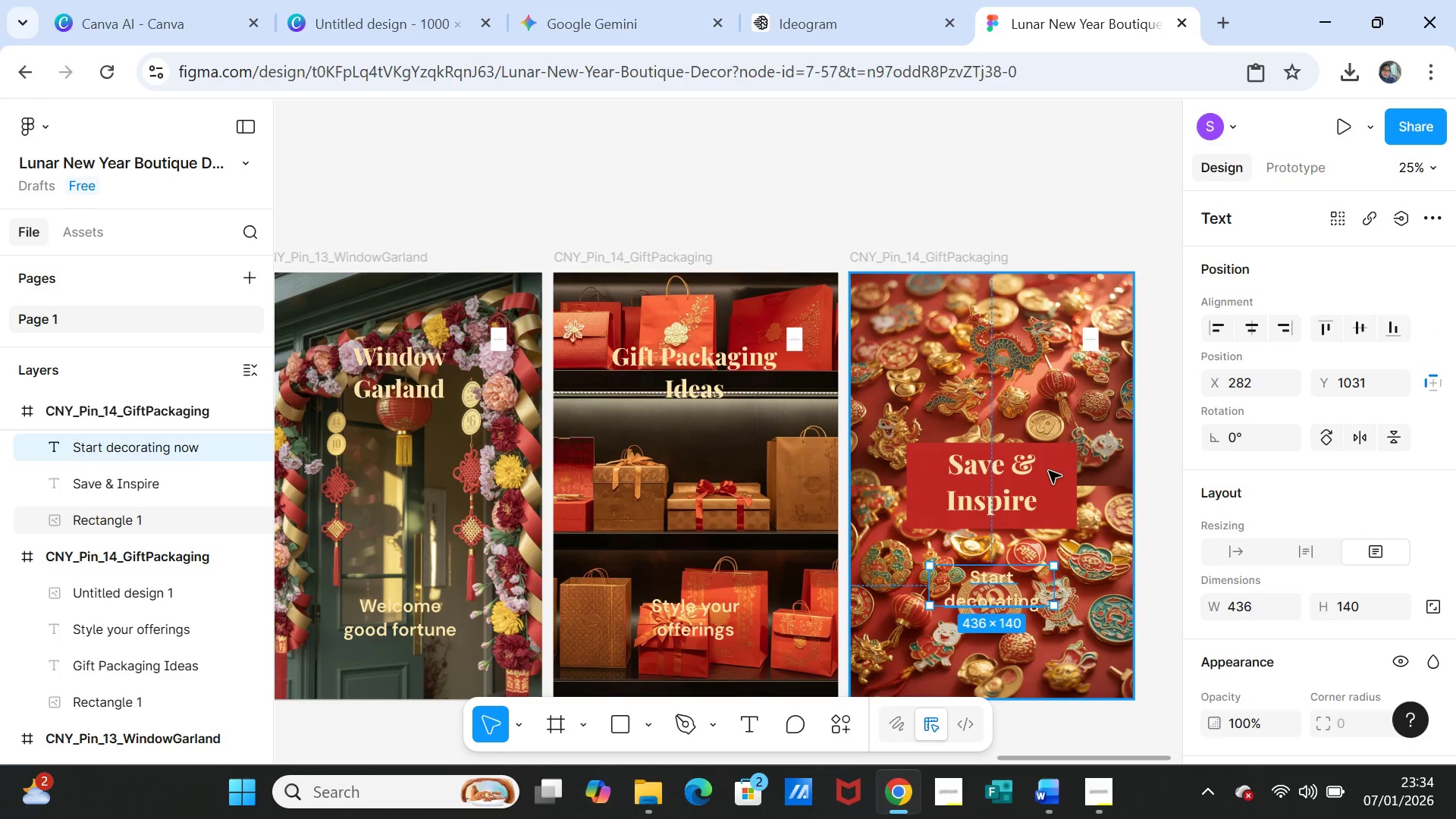 
key(Control+Z)
 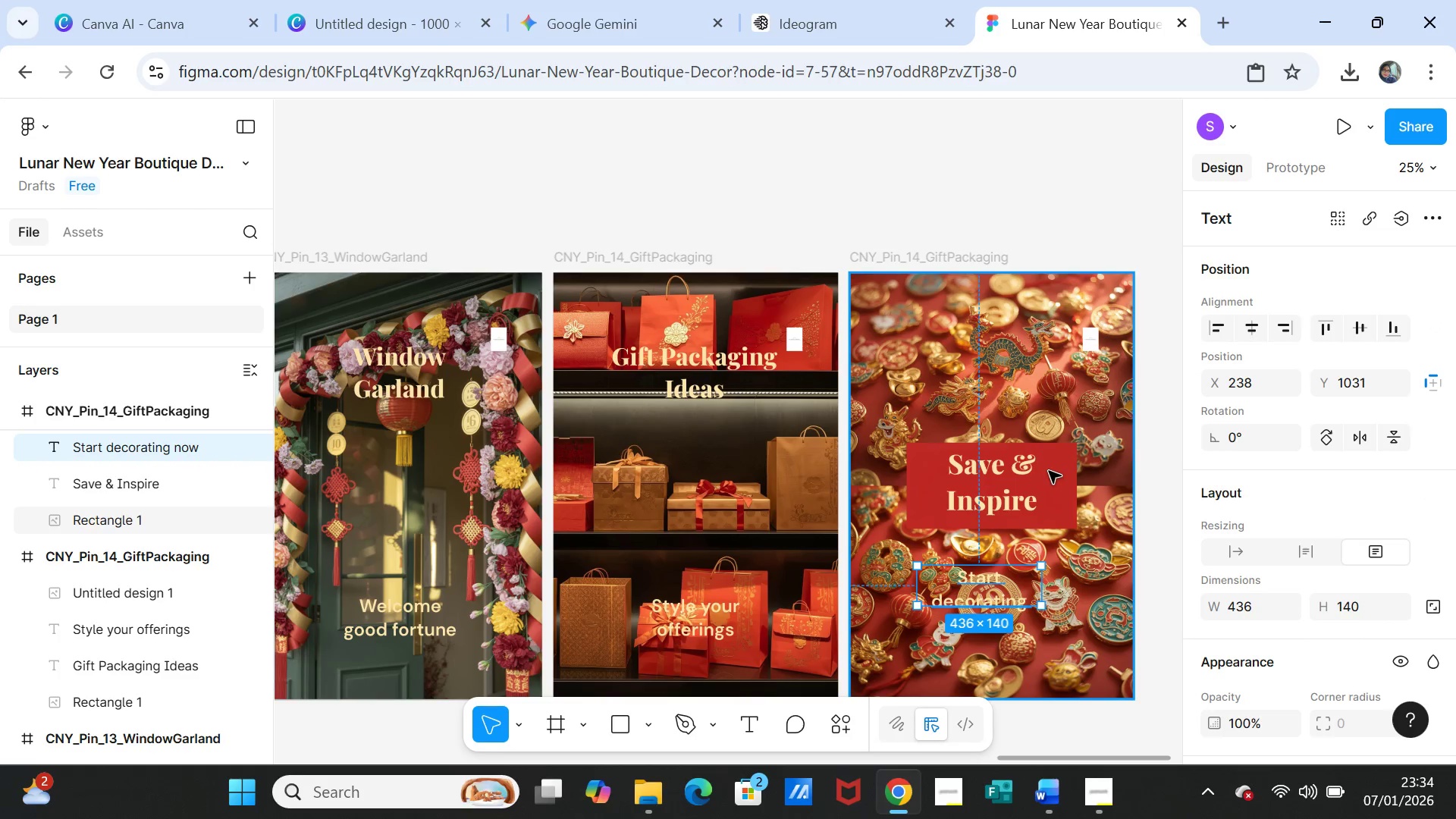 
key(Control+Z)
 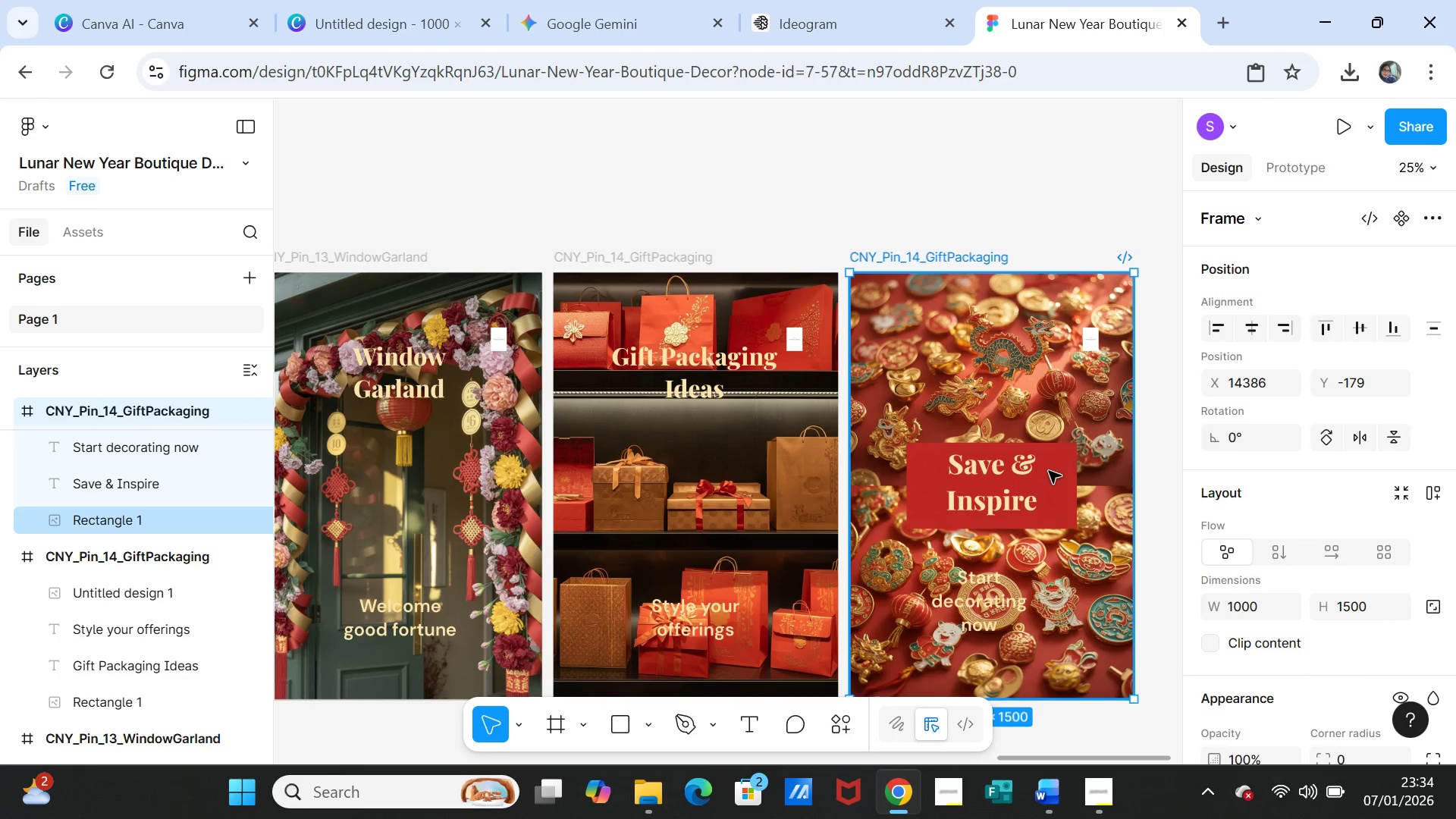 
key(Control+Z)
 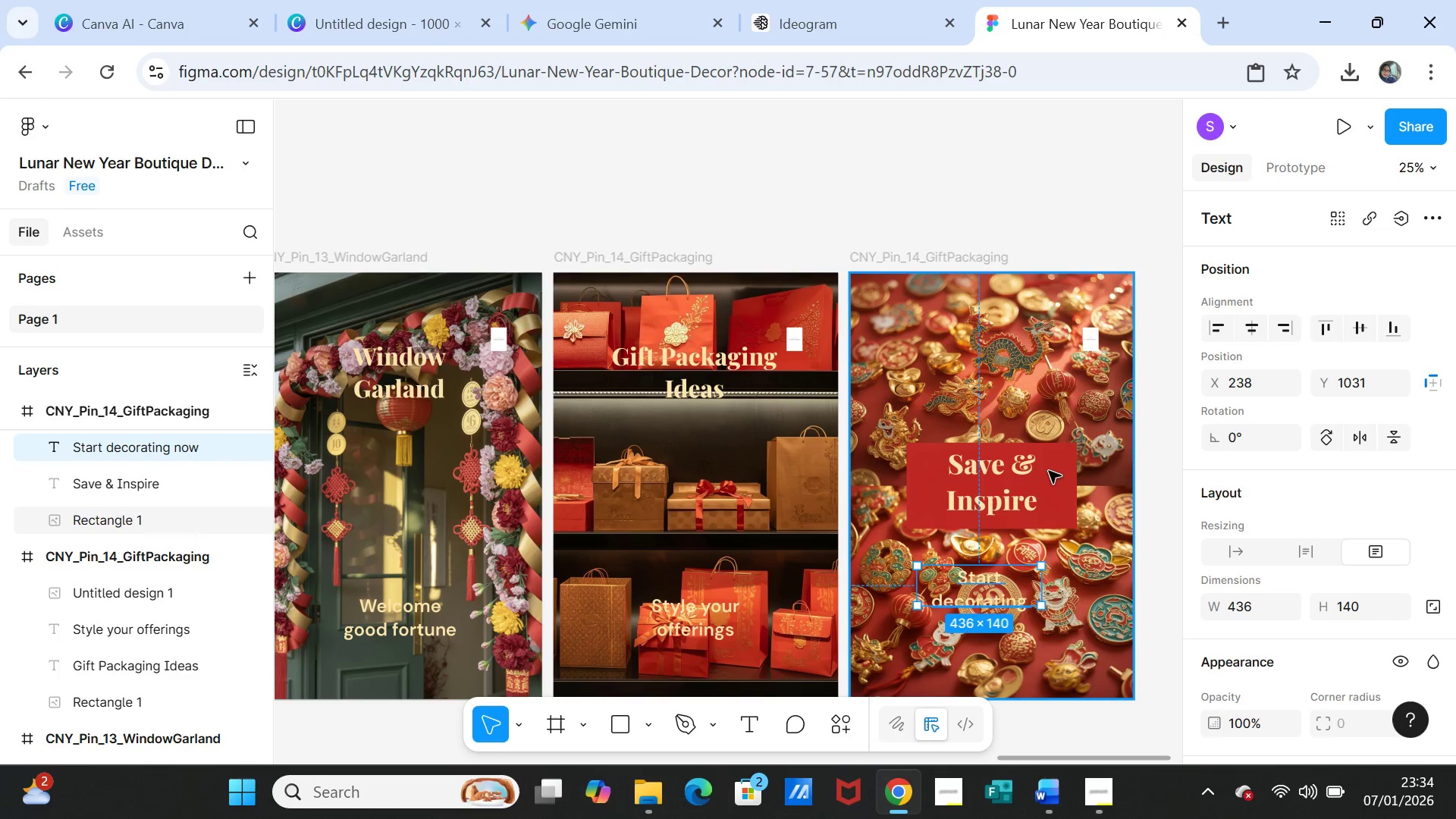 
key(Control+Z)
 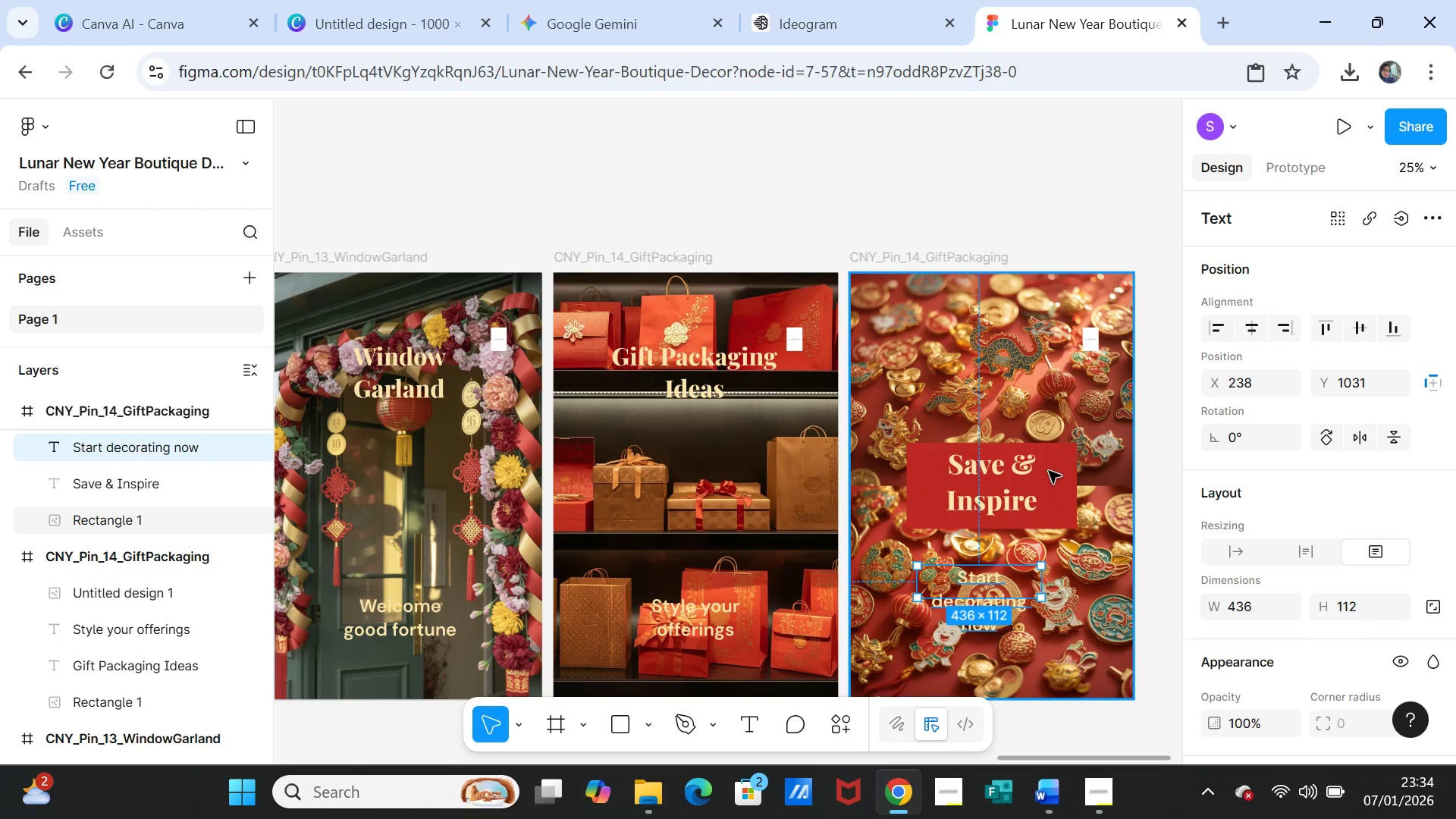 
key(Control+Z)
 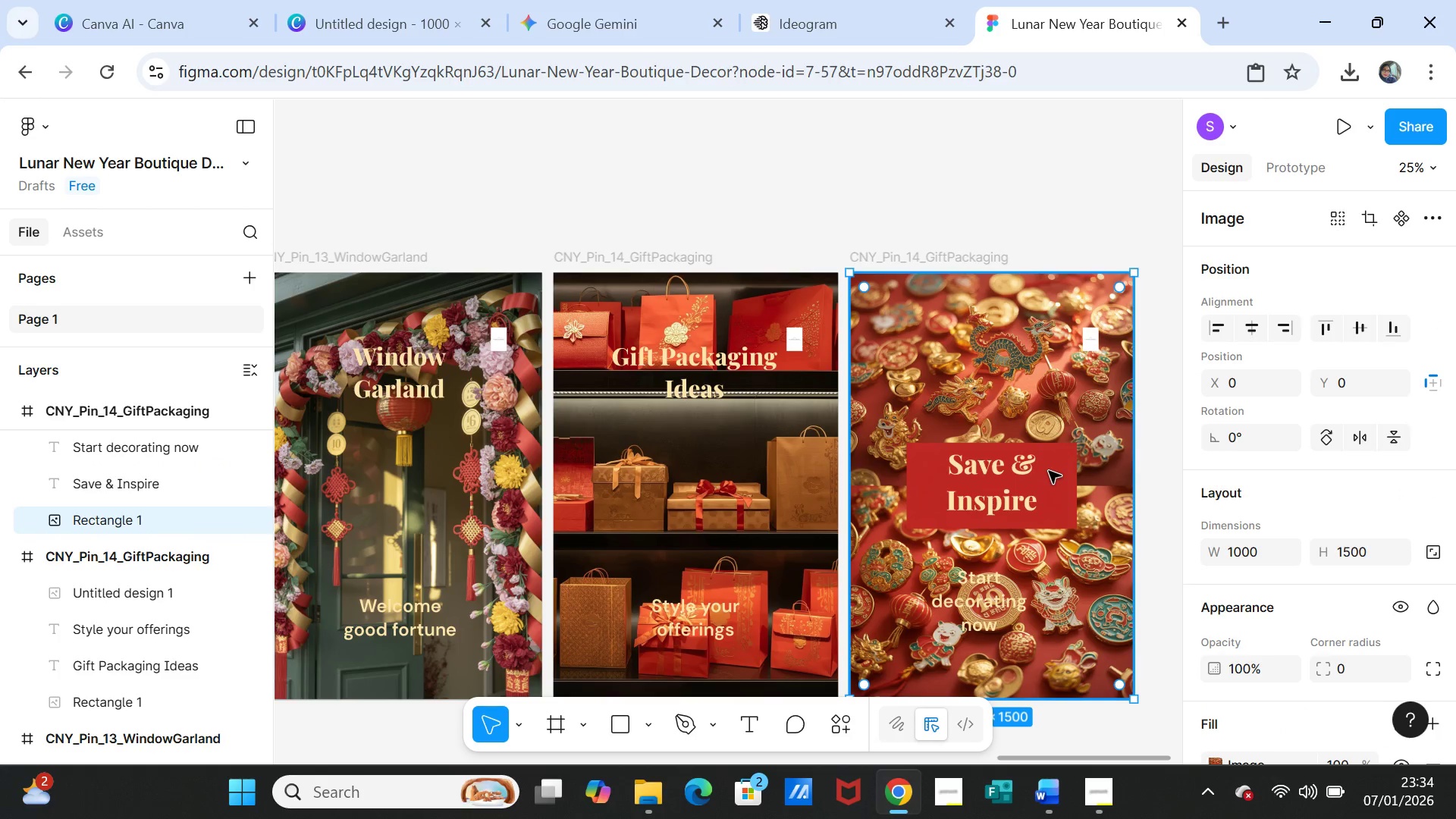 
key(Control+Z)
 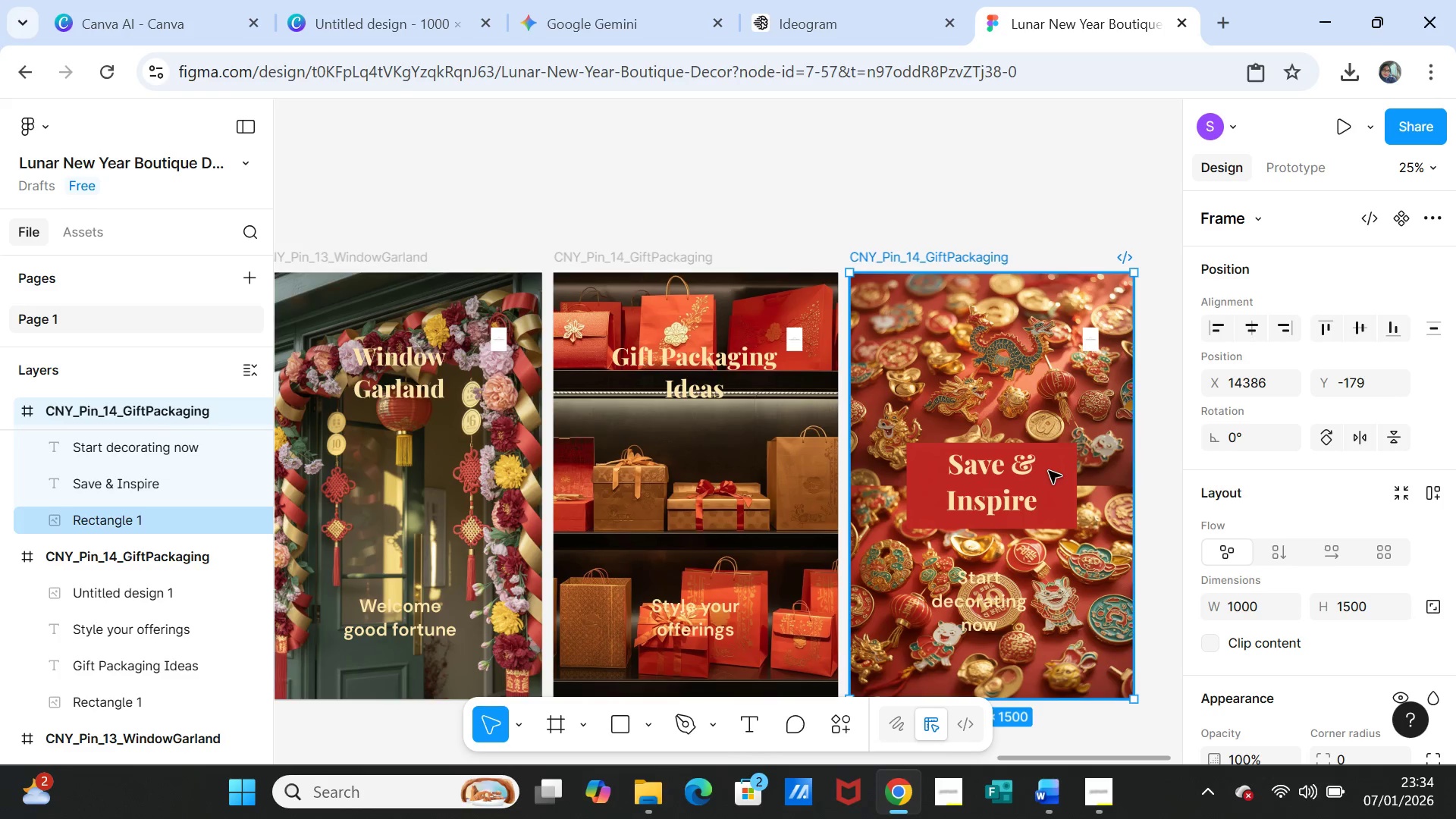 
key(Control+Z)
 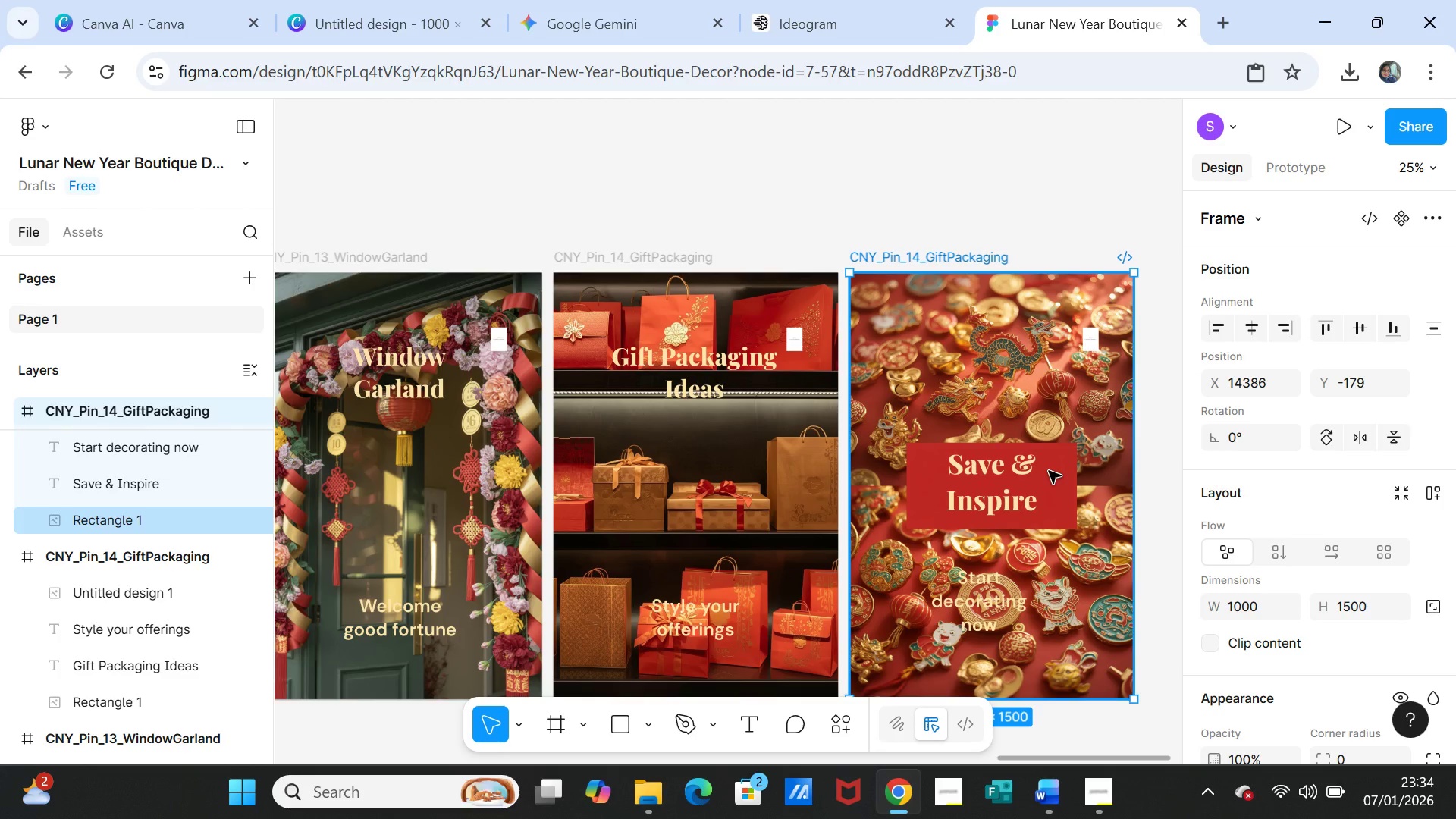 
key(Control+Z)
 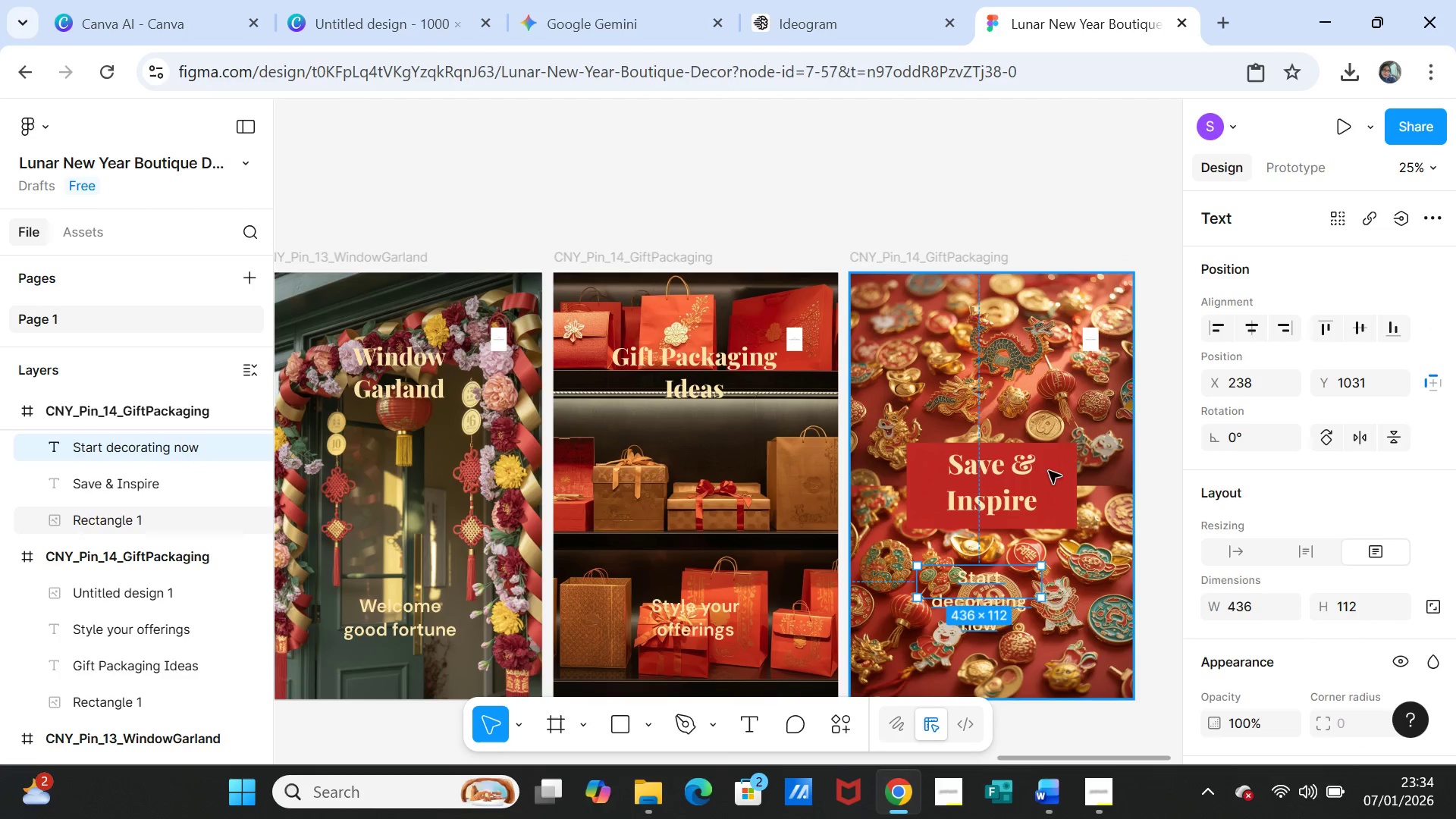 
key(Control+Z)
 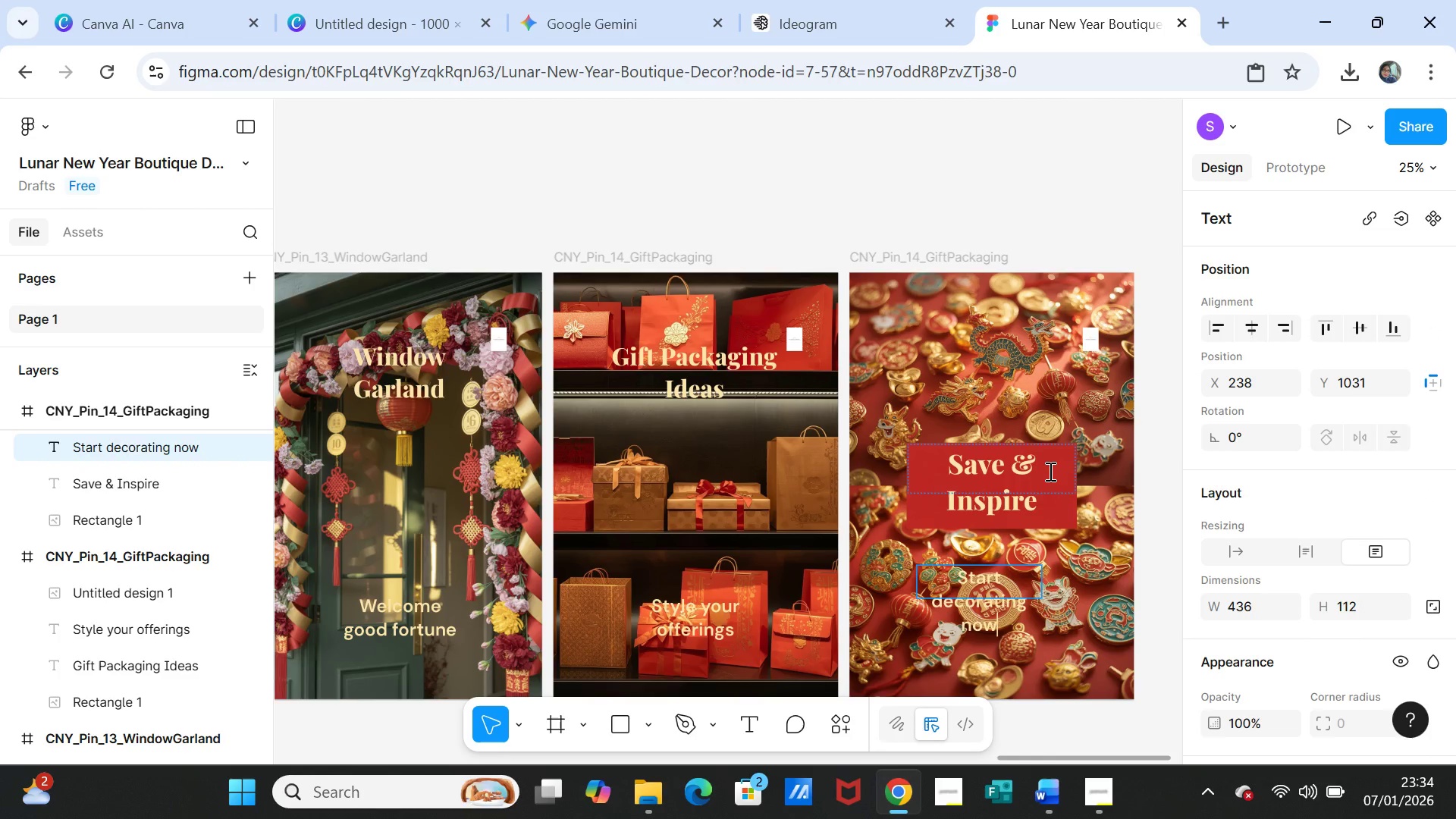 
key(Control+Z)
 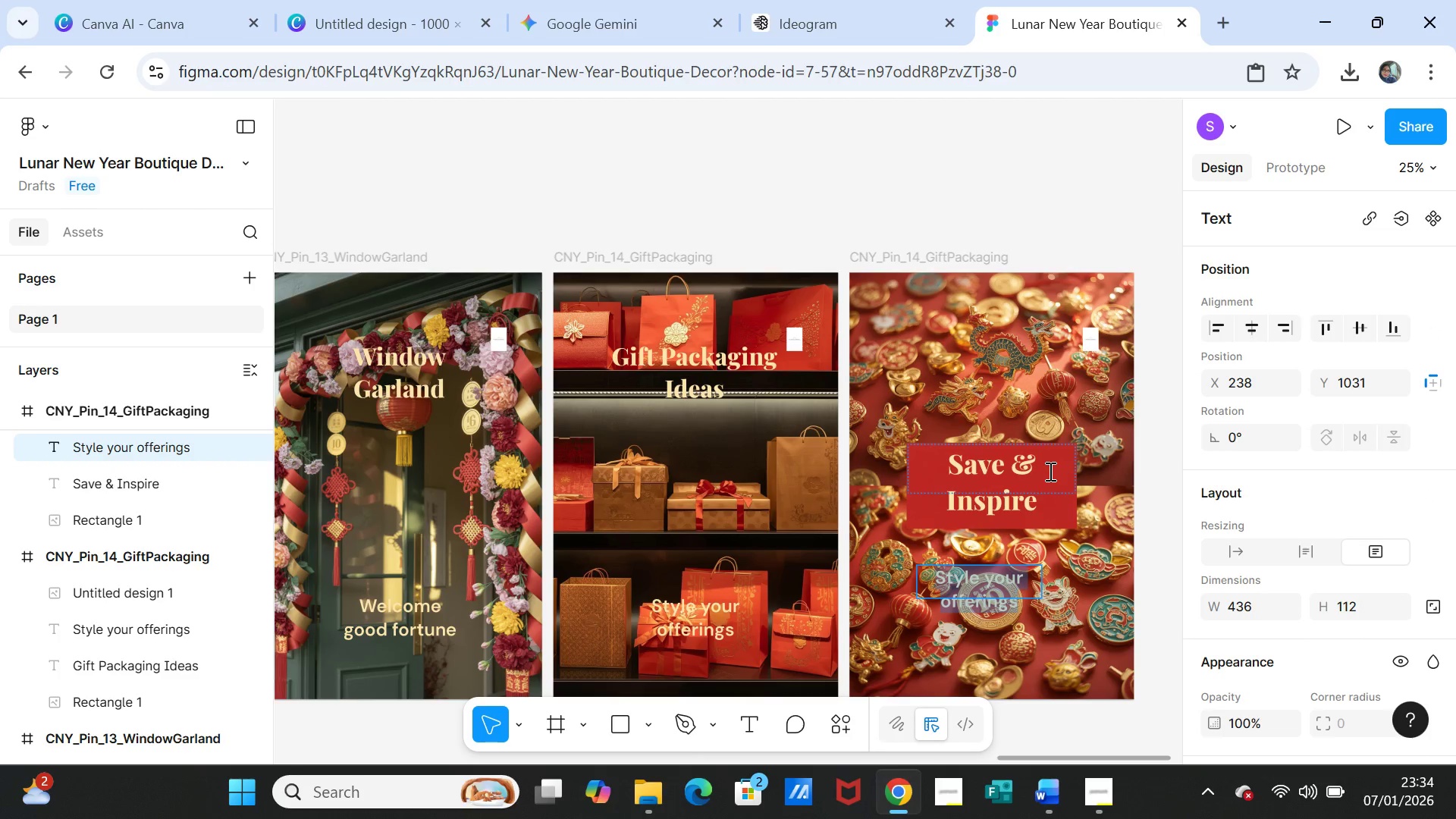 
key(Control+Z)
 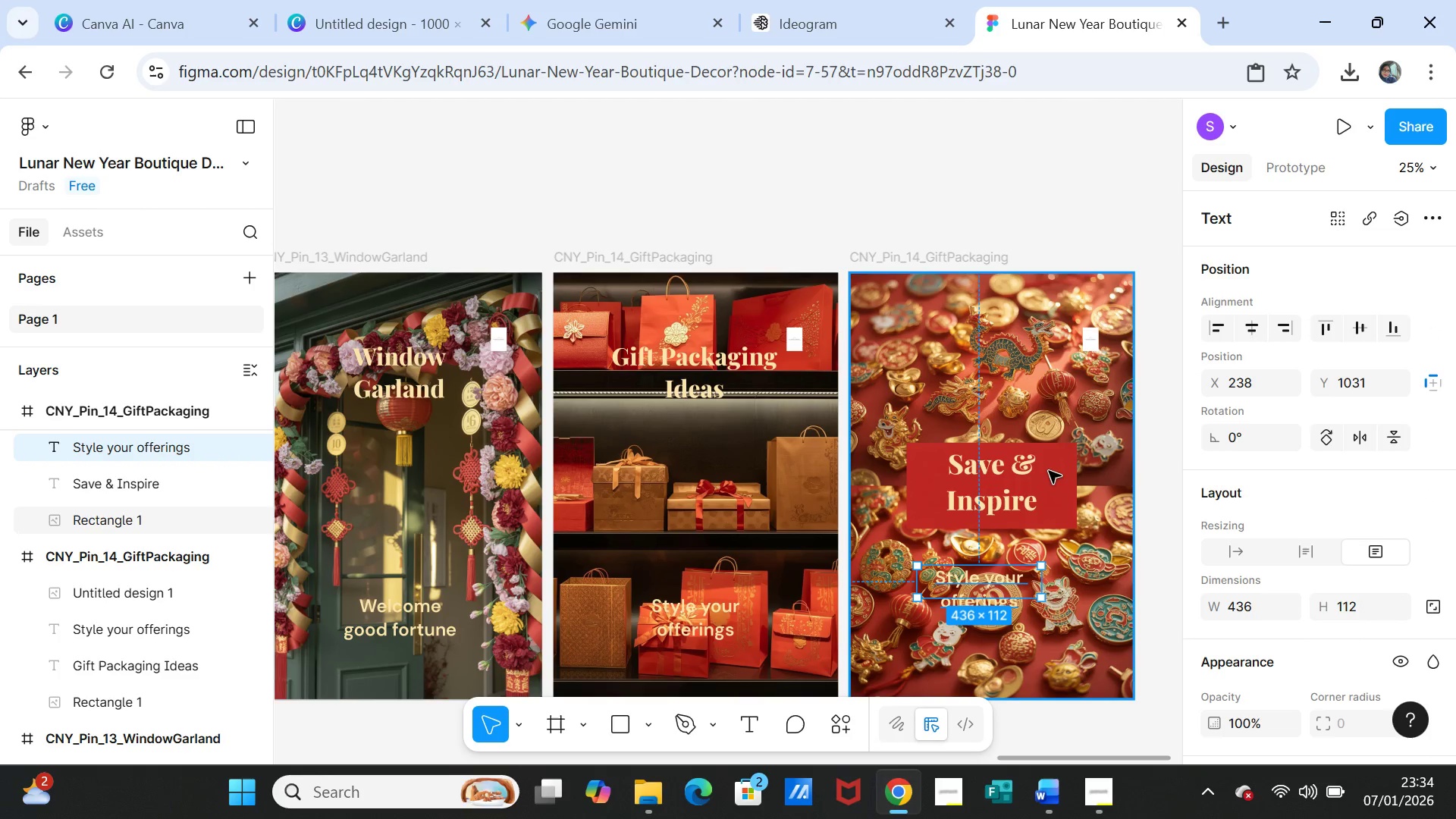 
key(Control+Z)
 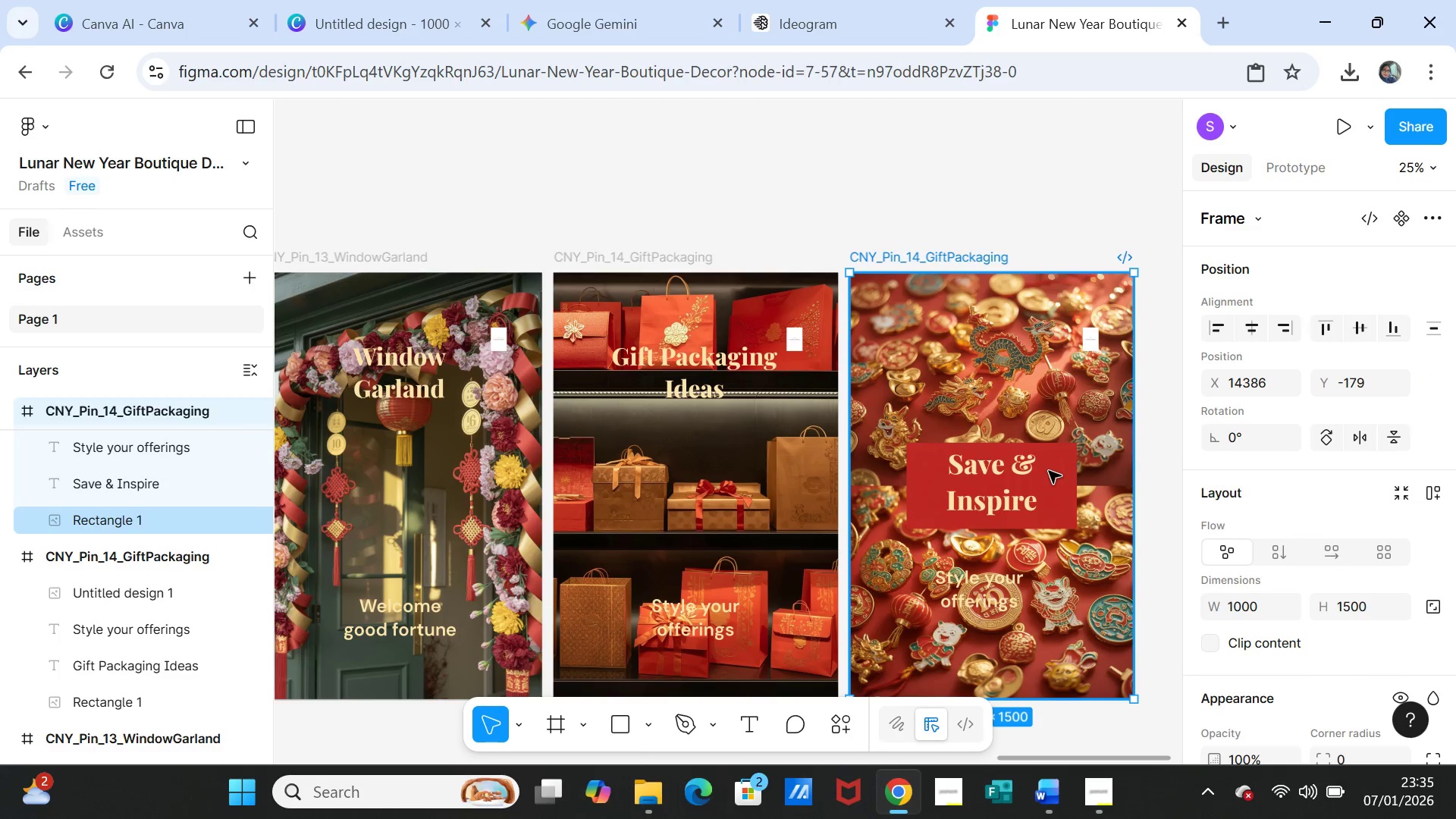 
key(Control+Z)
 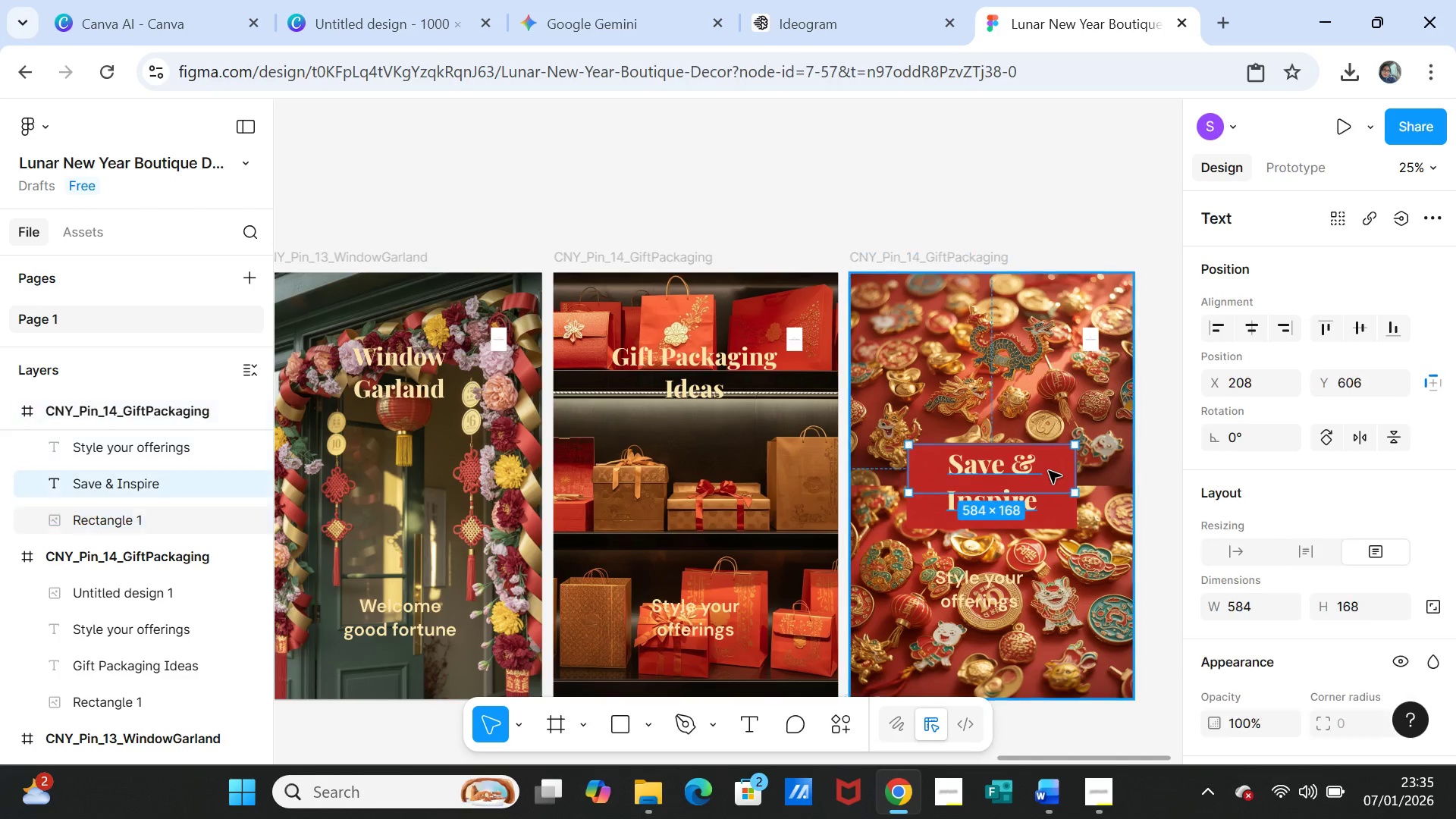 
key(Control+Z)
 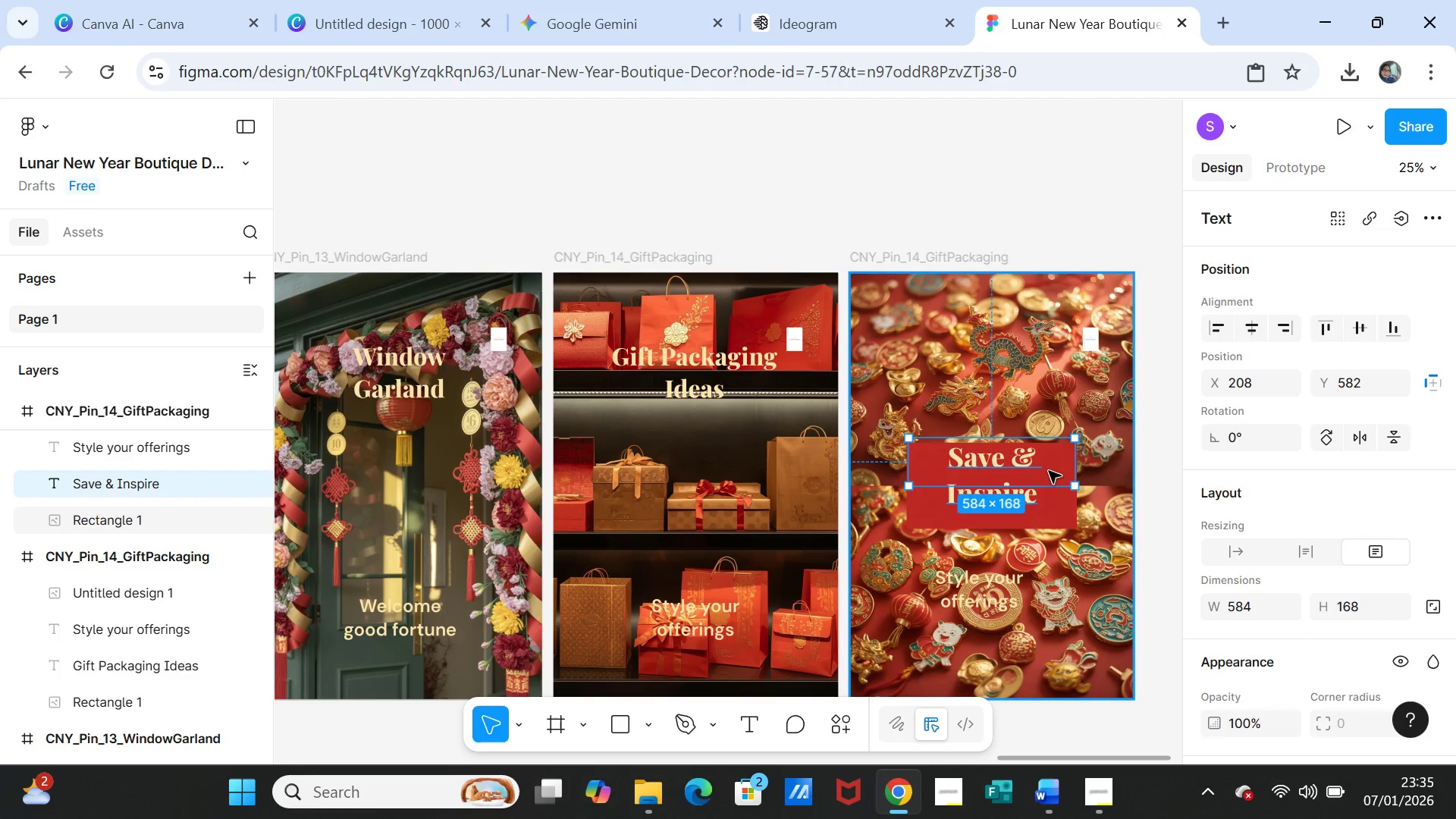 
key(Control+Z)
 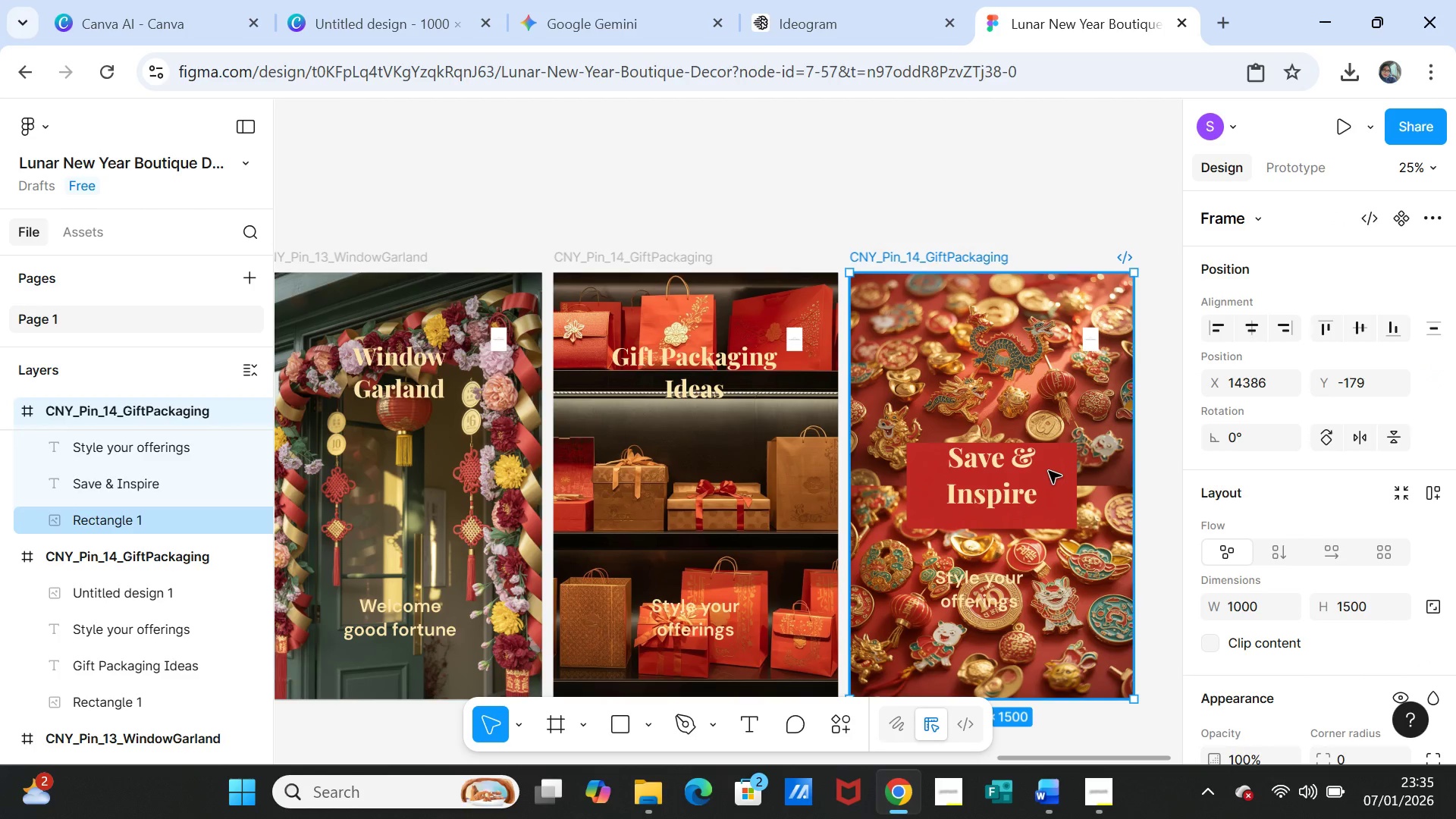 
key(Control+Z)
 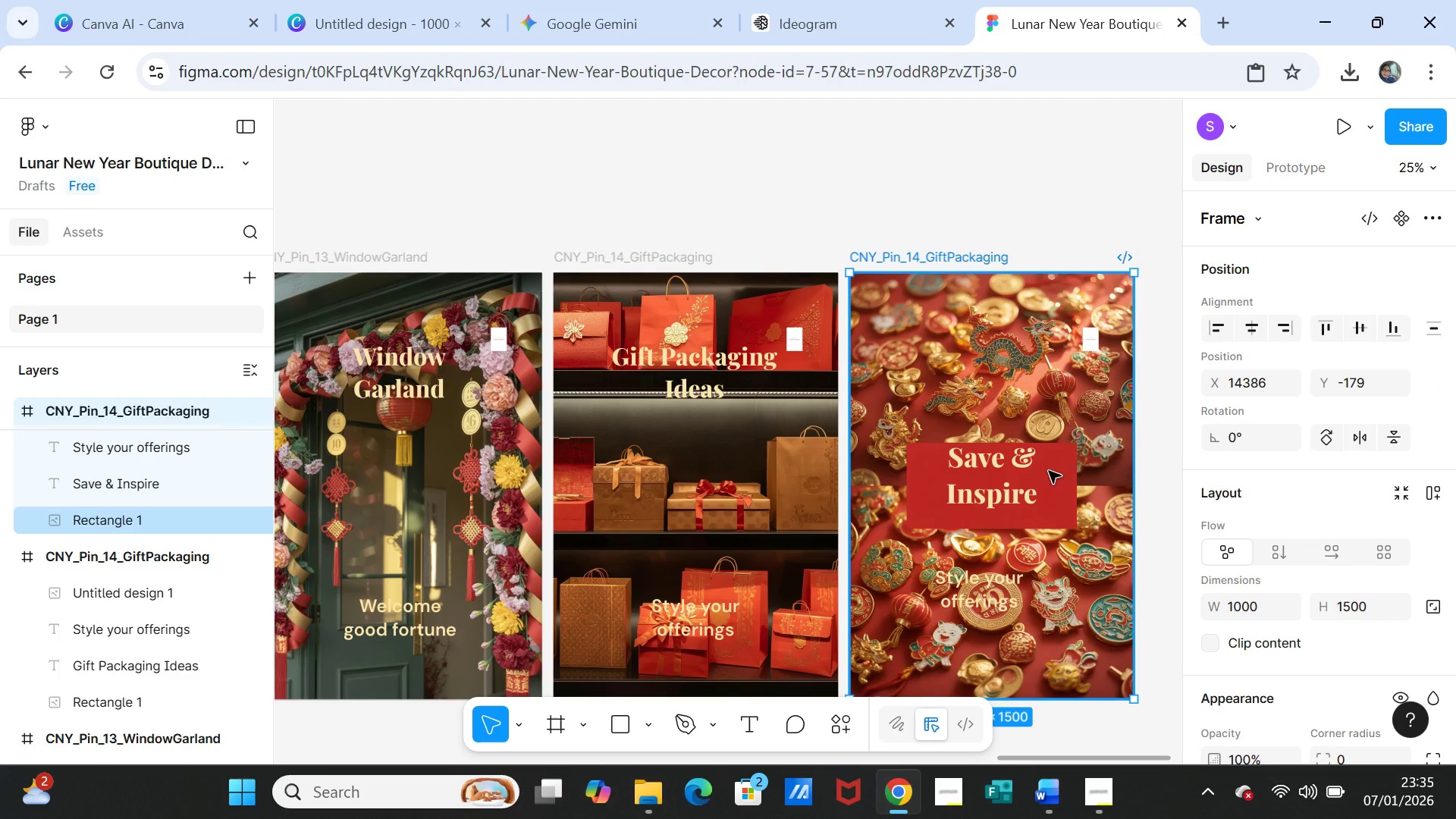 
key(Control+Z)
 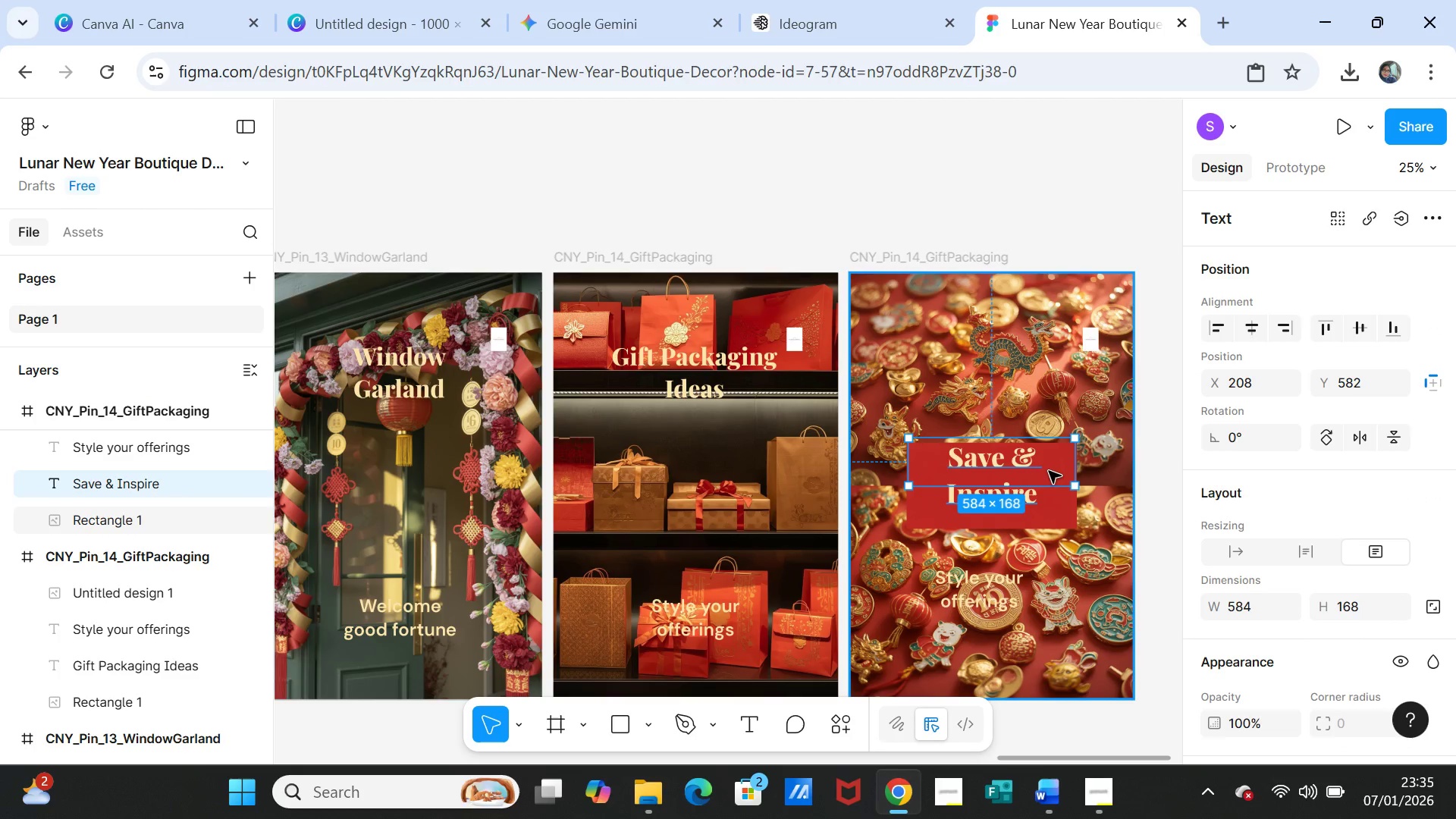 
key(Control+Z)
 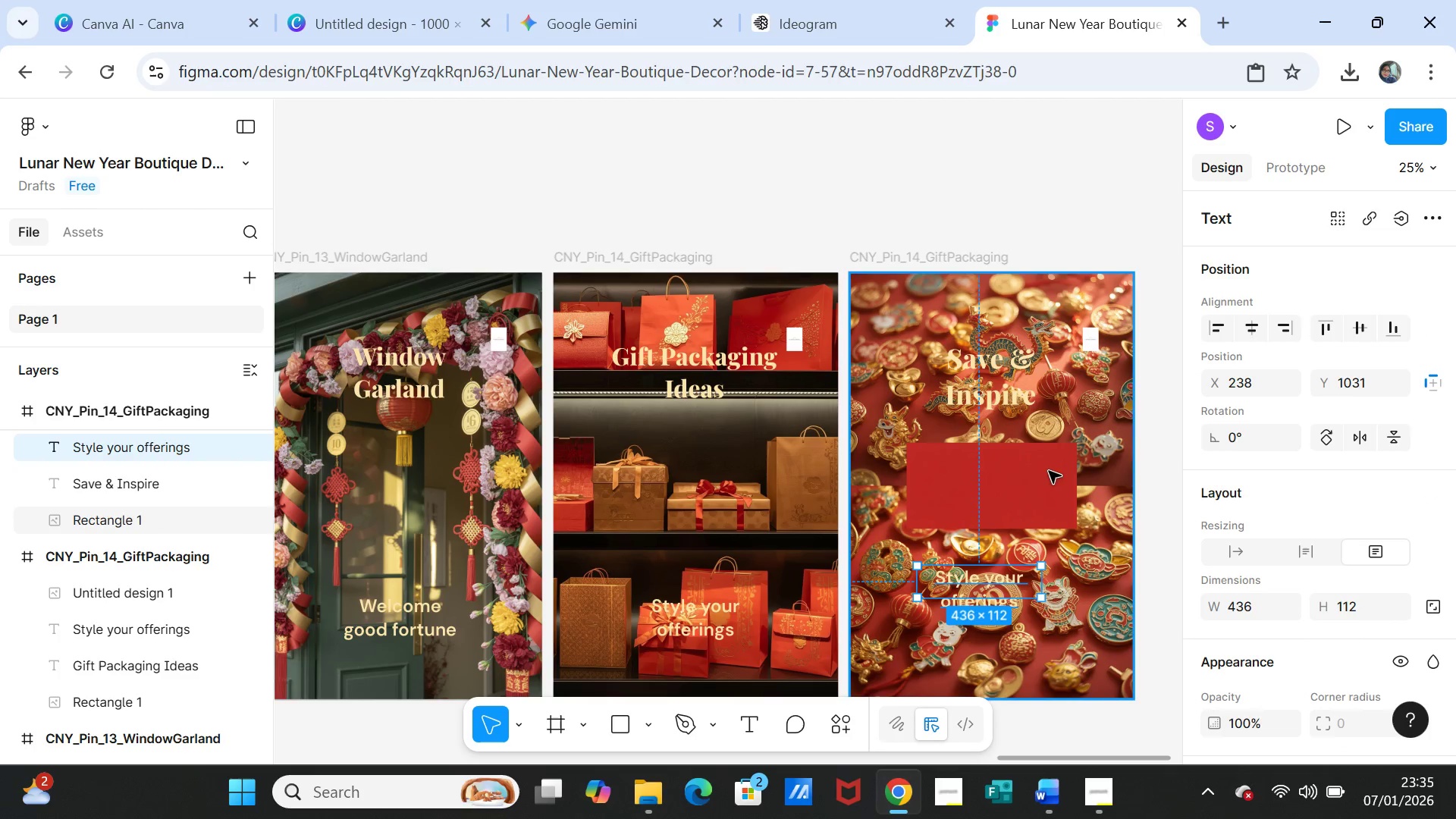 
key(Control+Z)
 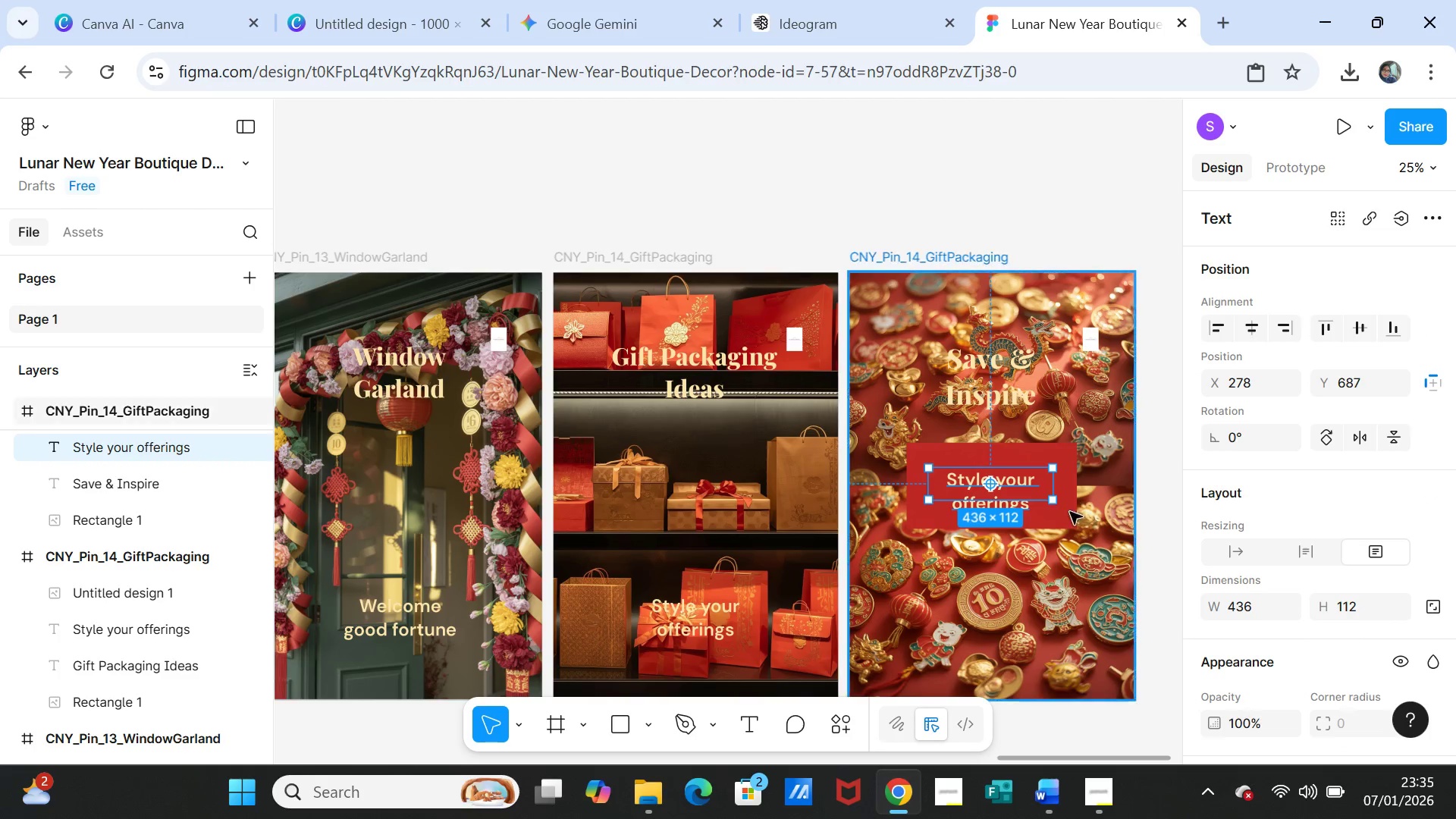 
left_click([1090, 550])
 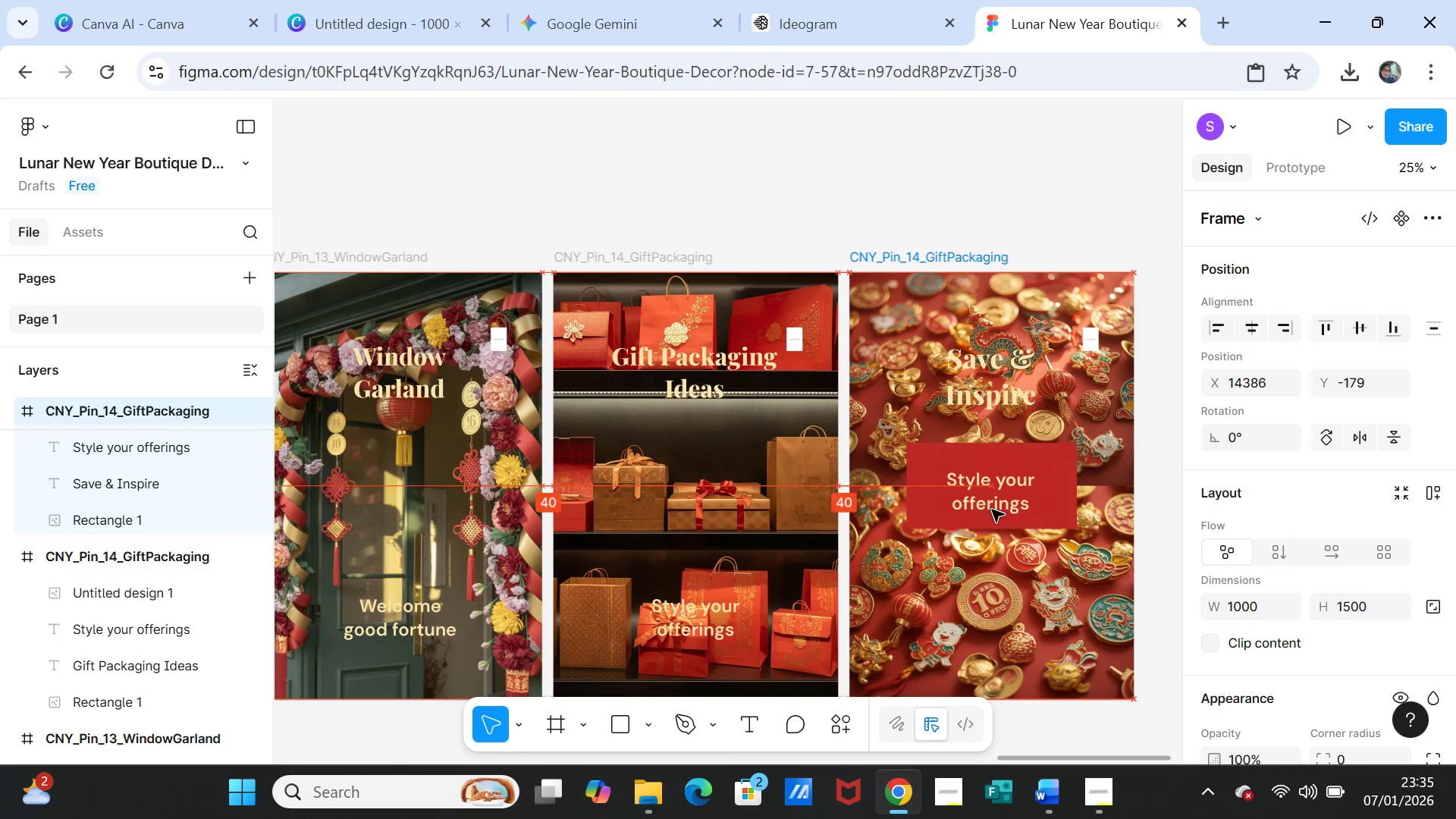 
left_click([1014, 488])
 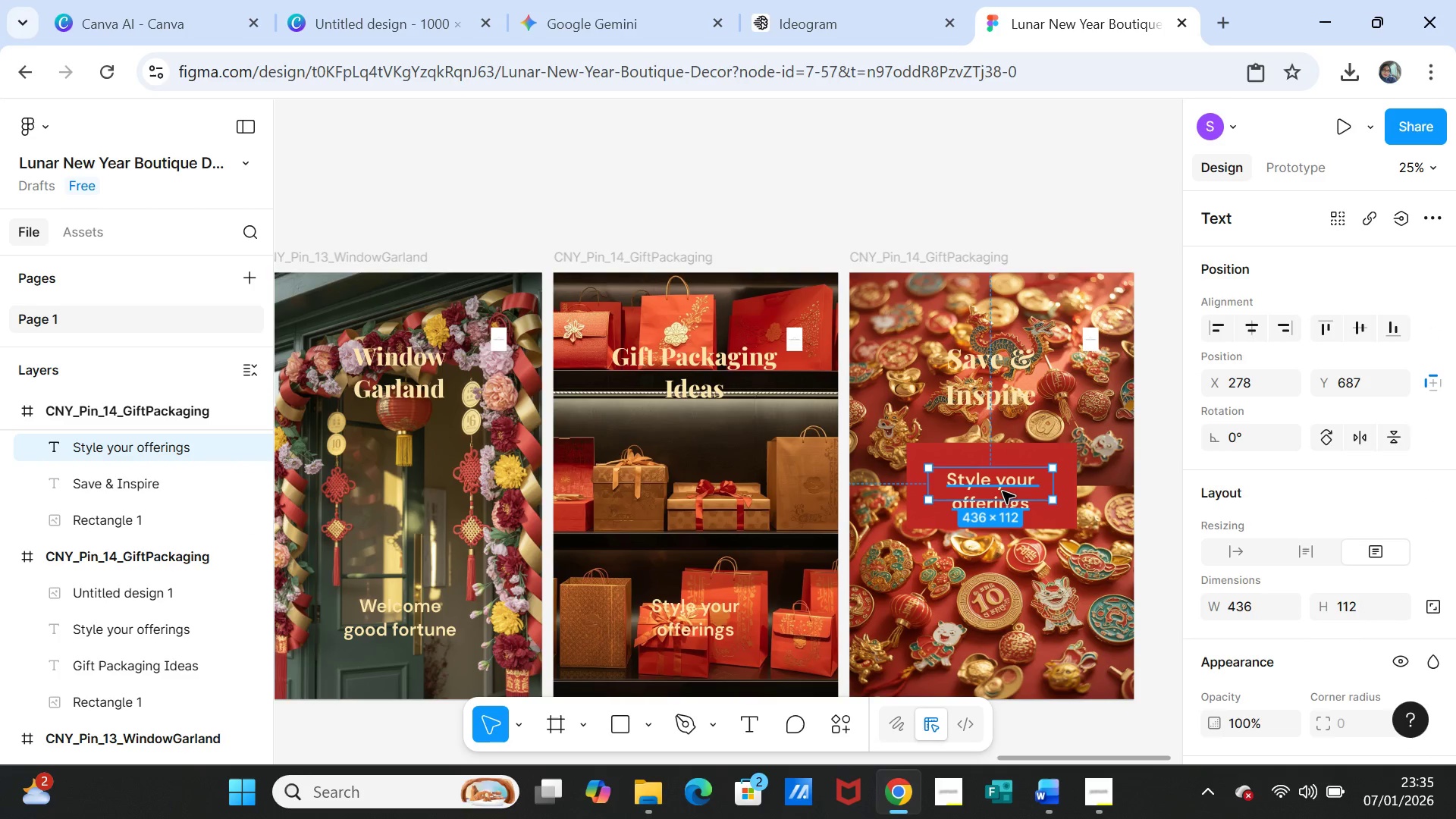 
left_click_drag(start_coordinate=[1001, 491], to_coordinate=[1003, 485])
 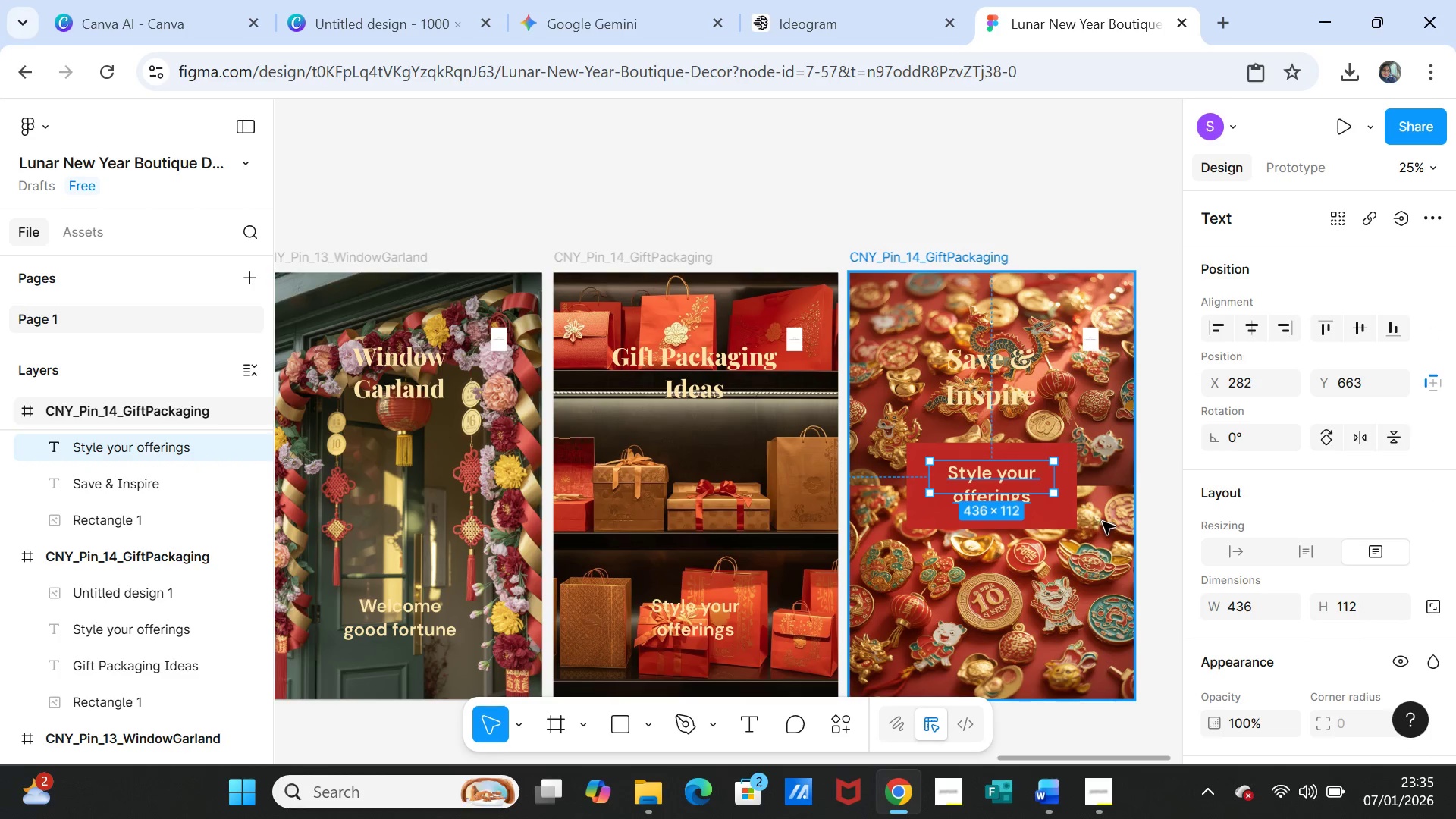 
left_click([1103, 522])
 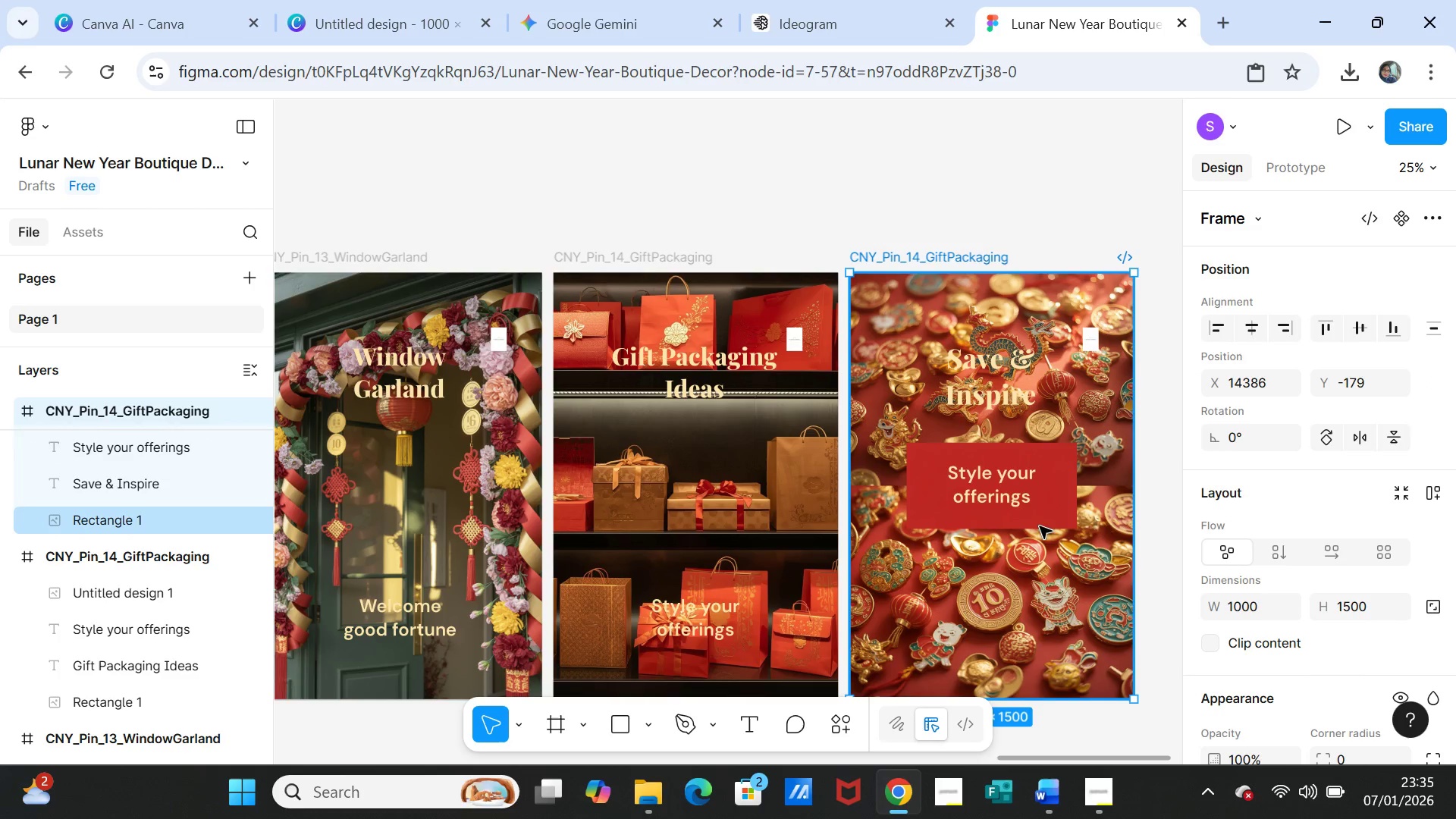 
left_click([1003, 492])
 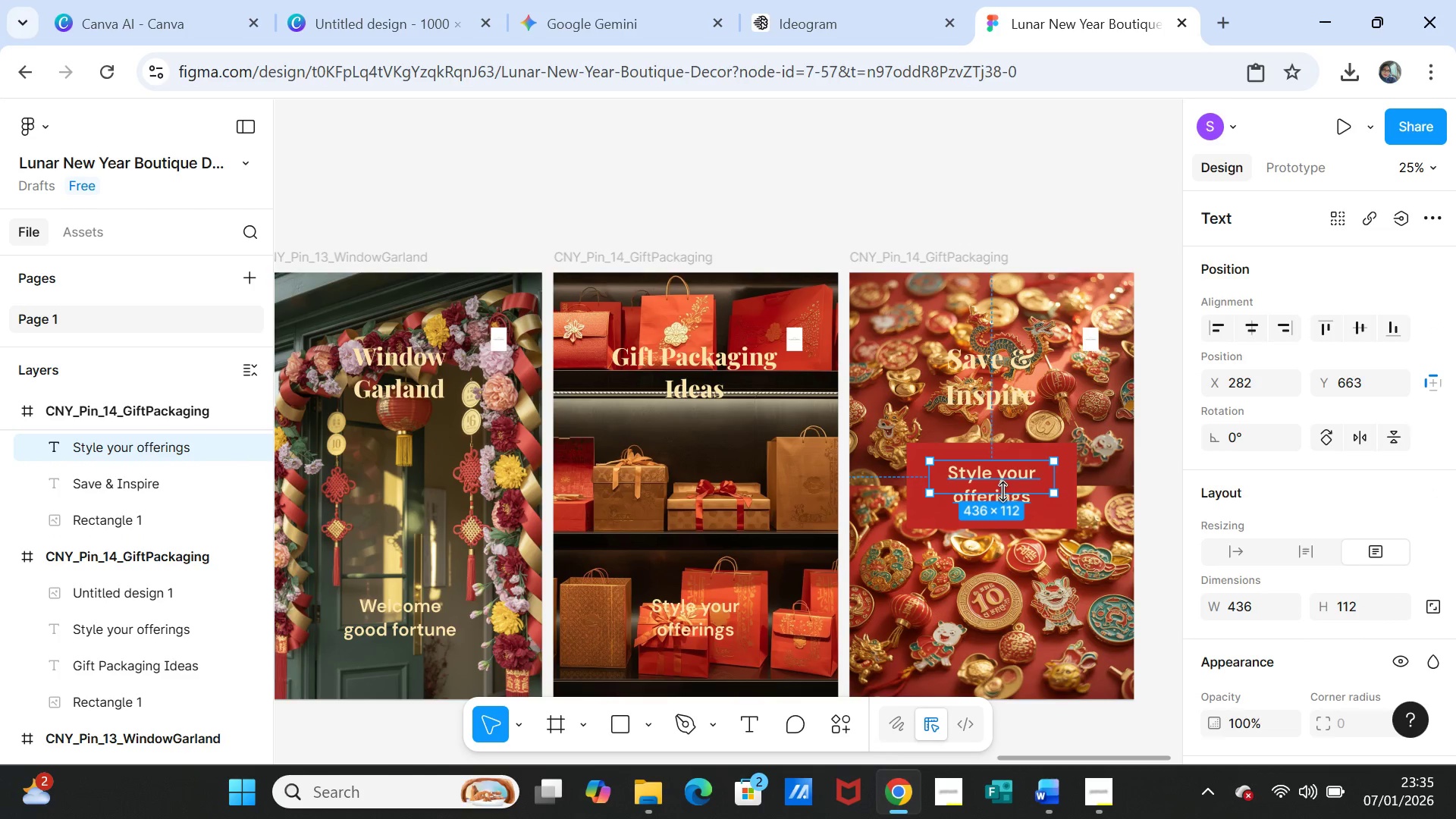 
left_click_drag(start_coordinate=[1003, 491], to_coordinate=[995, 576])
 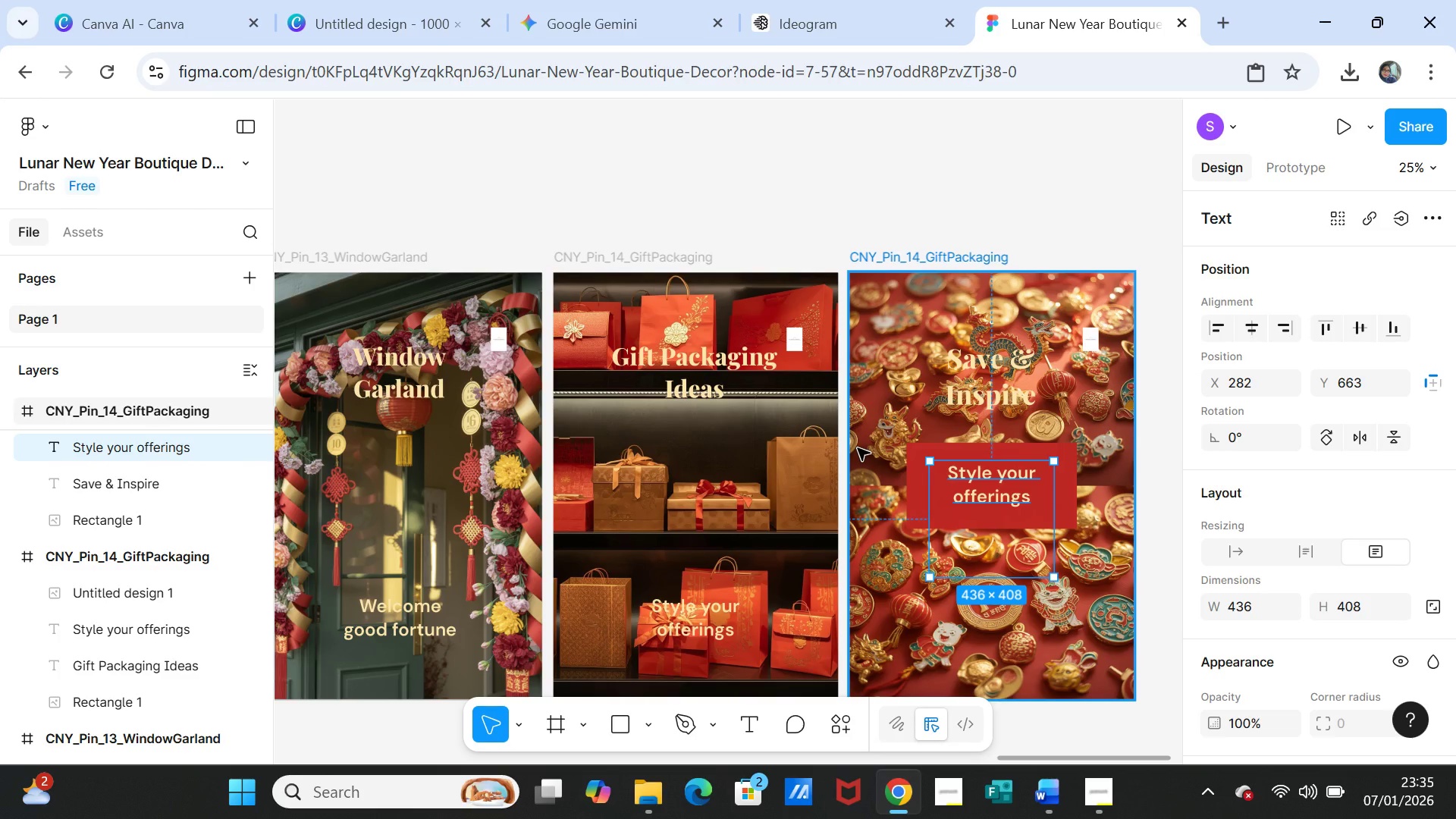 
key(Control+Z)
 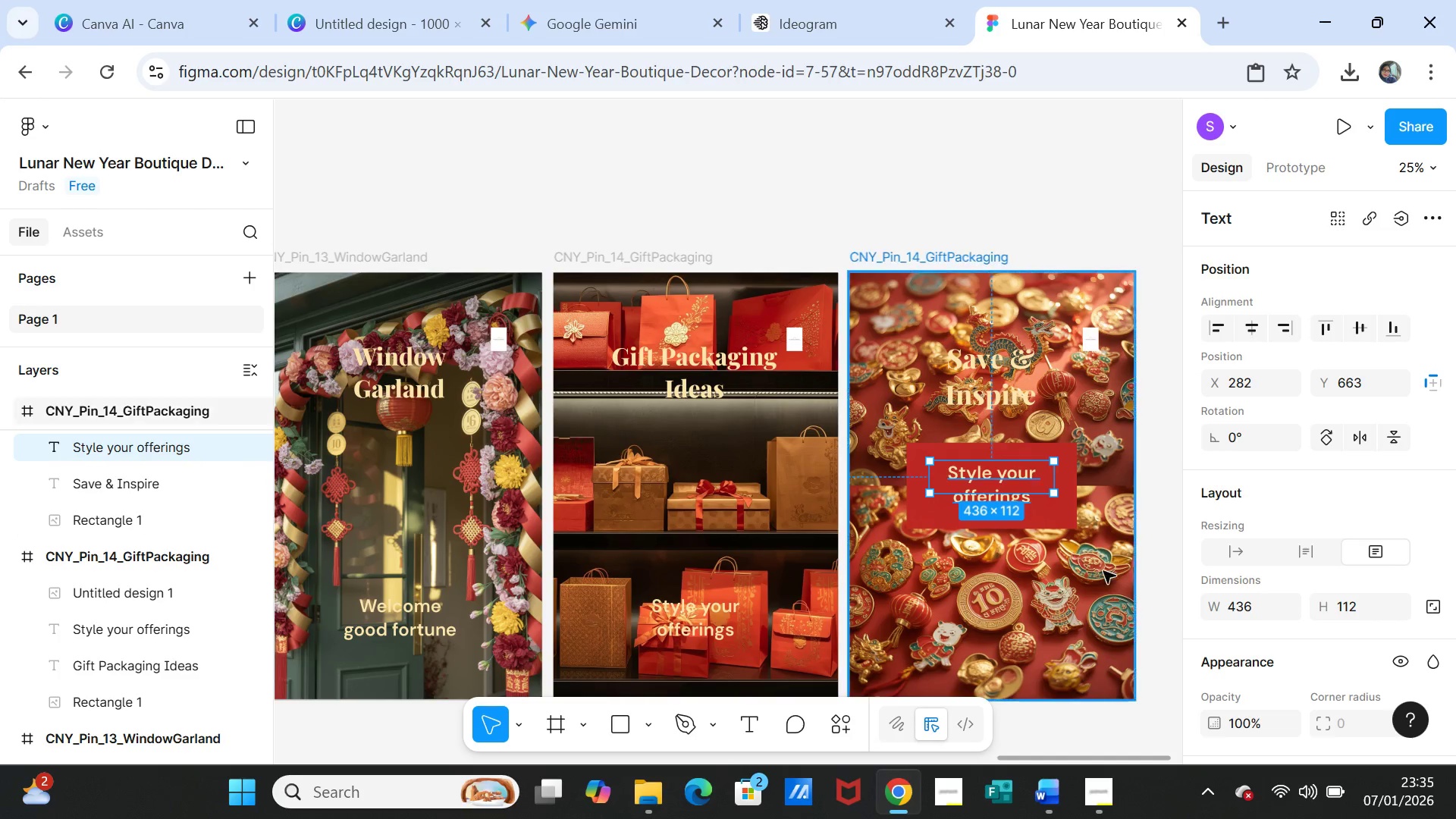 
left_click([1106, 578])
 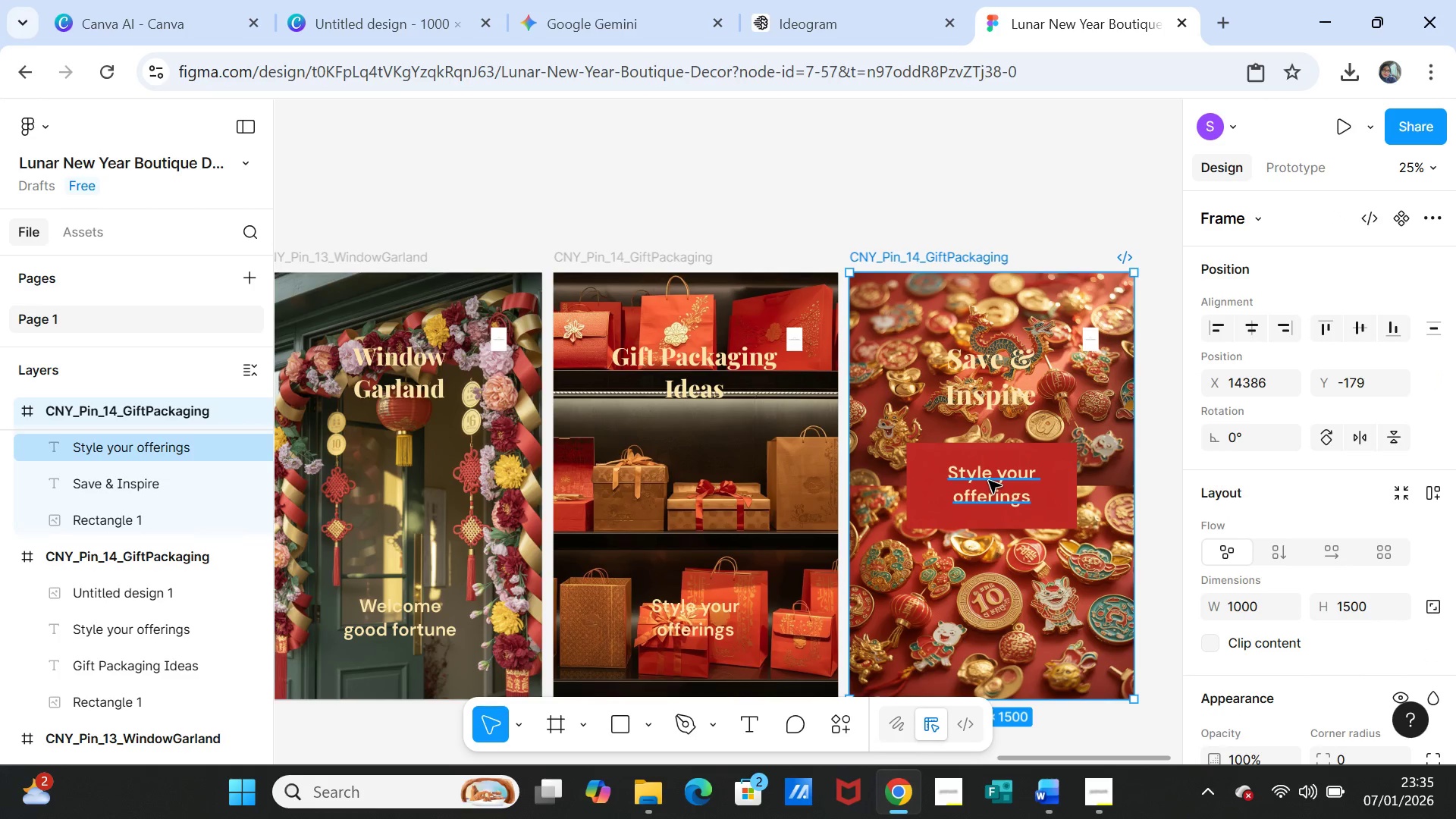 
left_click([989, 481])
 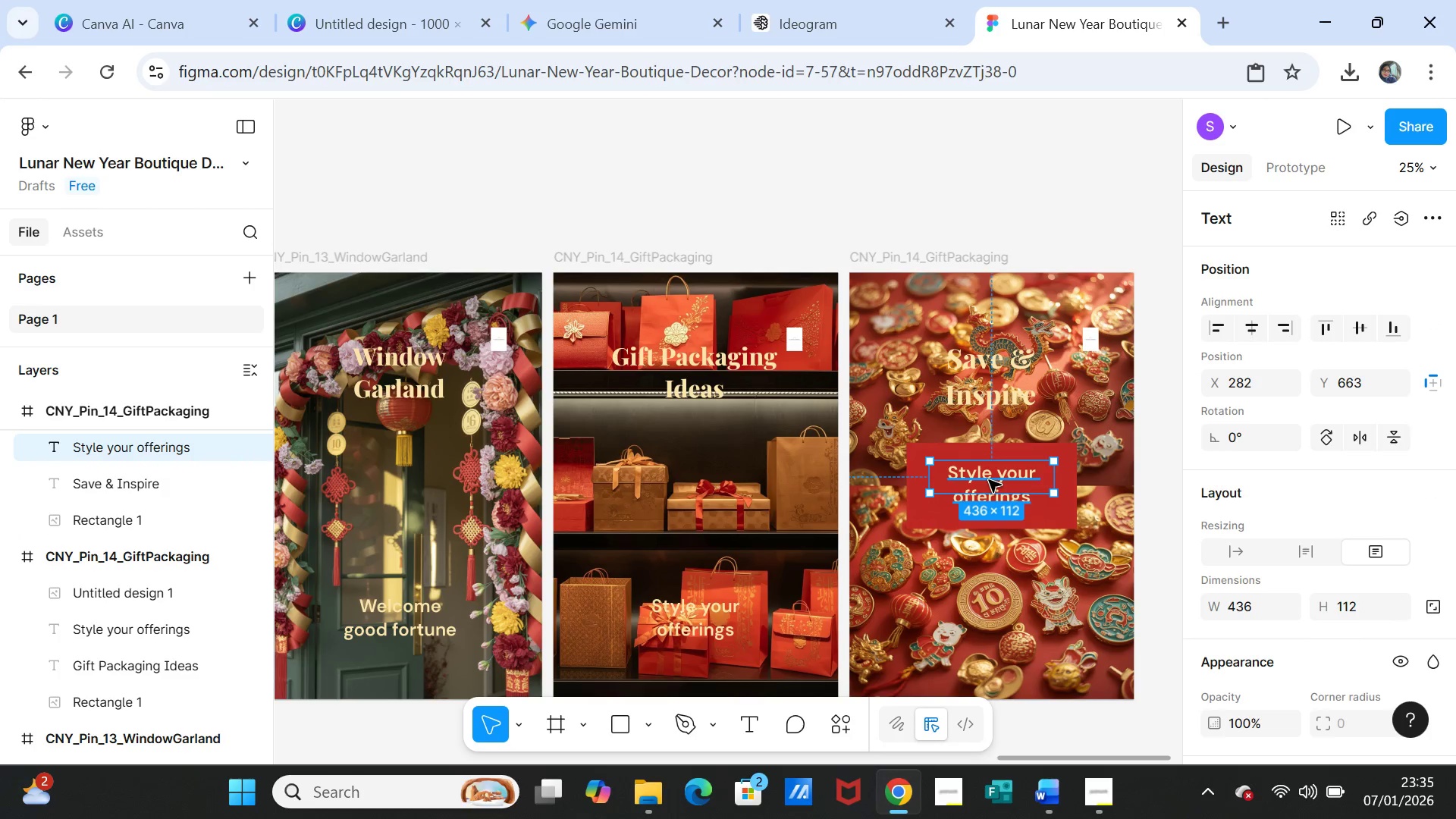 
left_click_drag(start_coordinate=[989, 480], to_coordinate=[987, 592])
 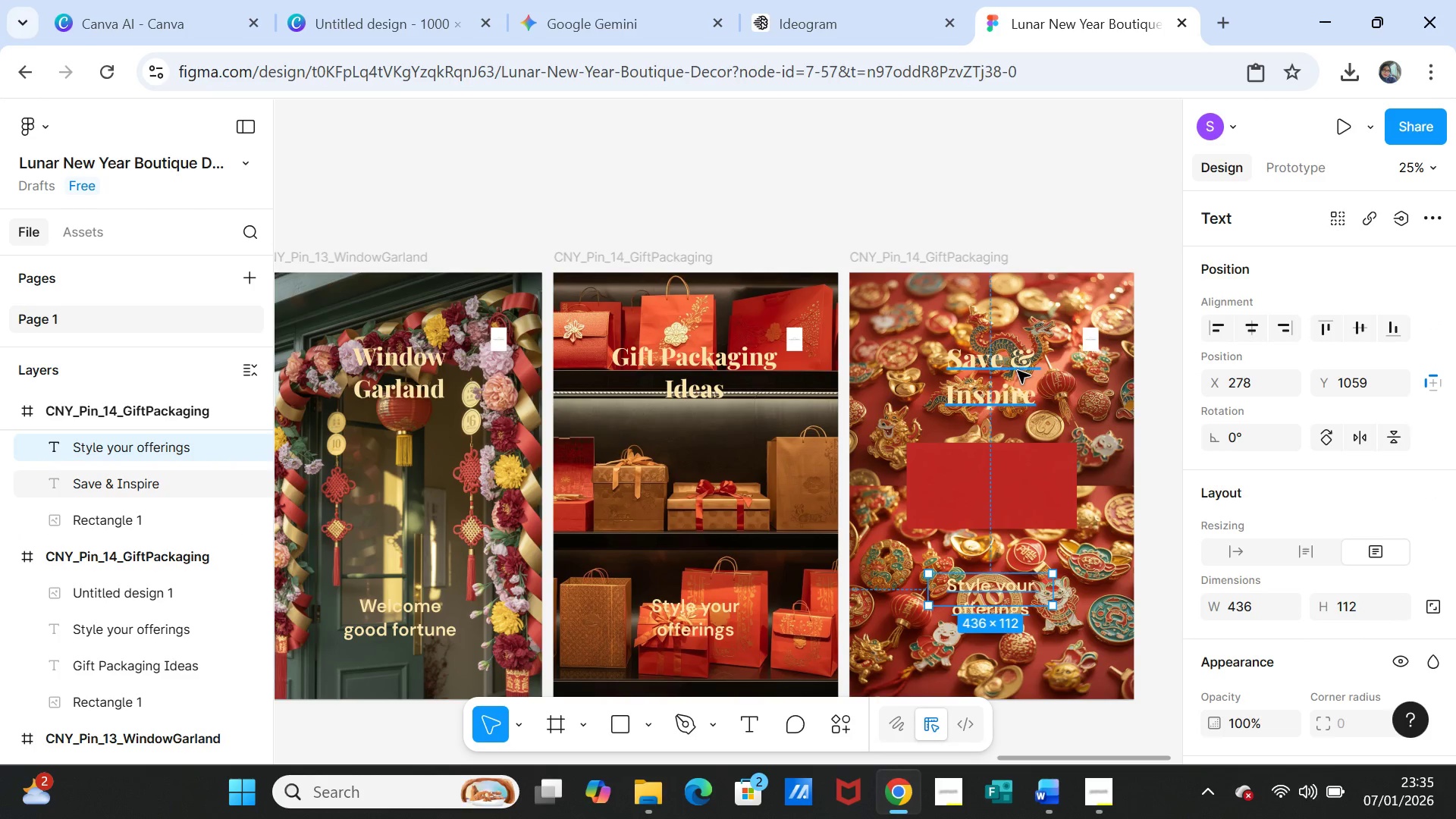 
left_click([1018, 371])
 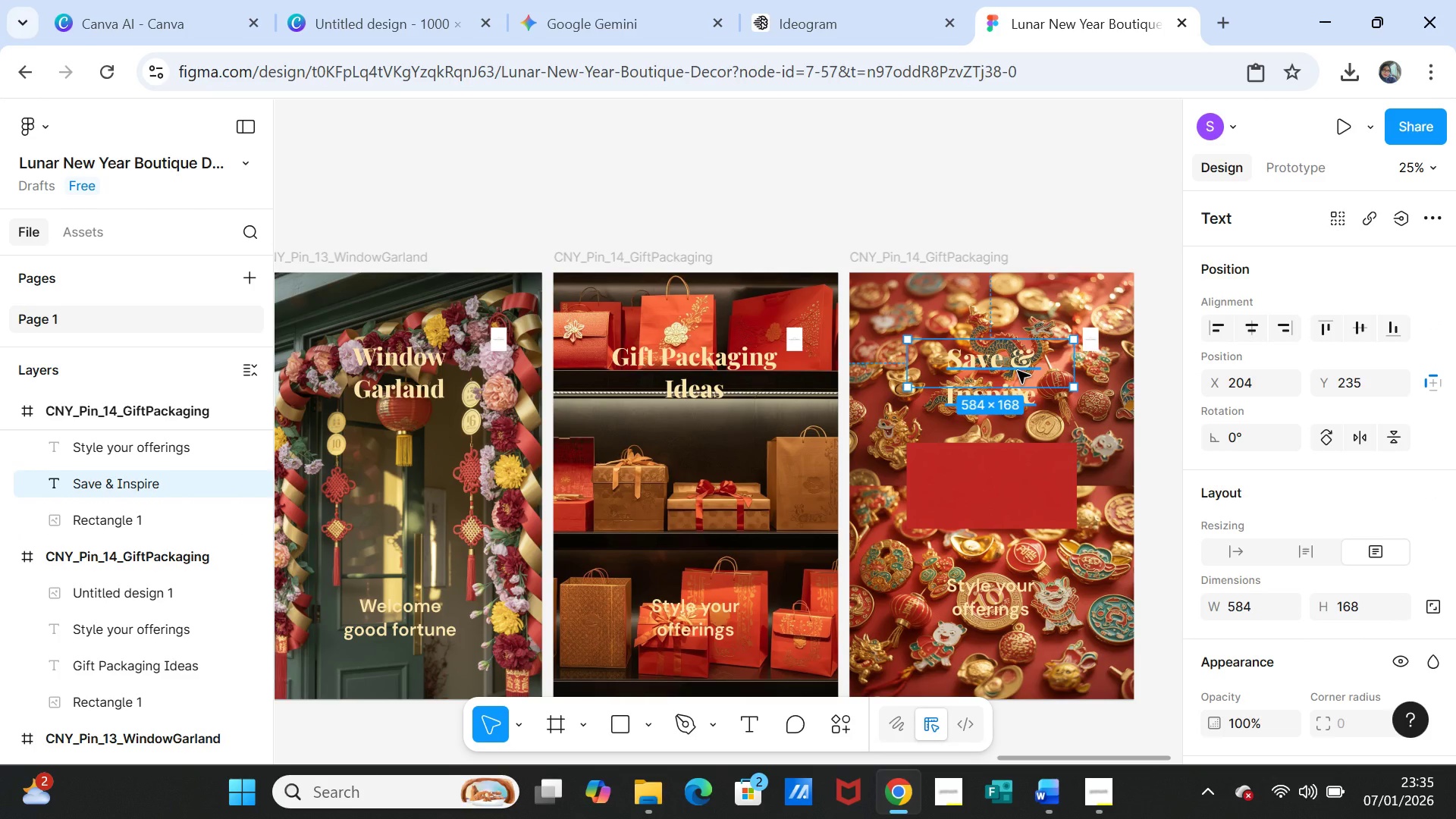 
left_click_drag(start_coordinate=[1018, 371], to_coordinate=[1015, 477])
 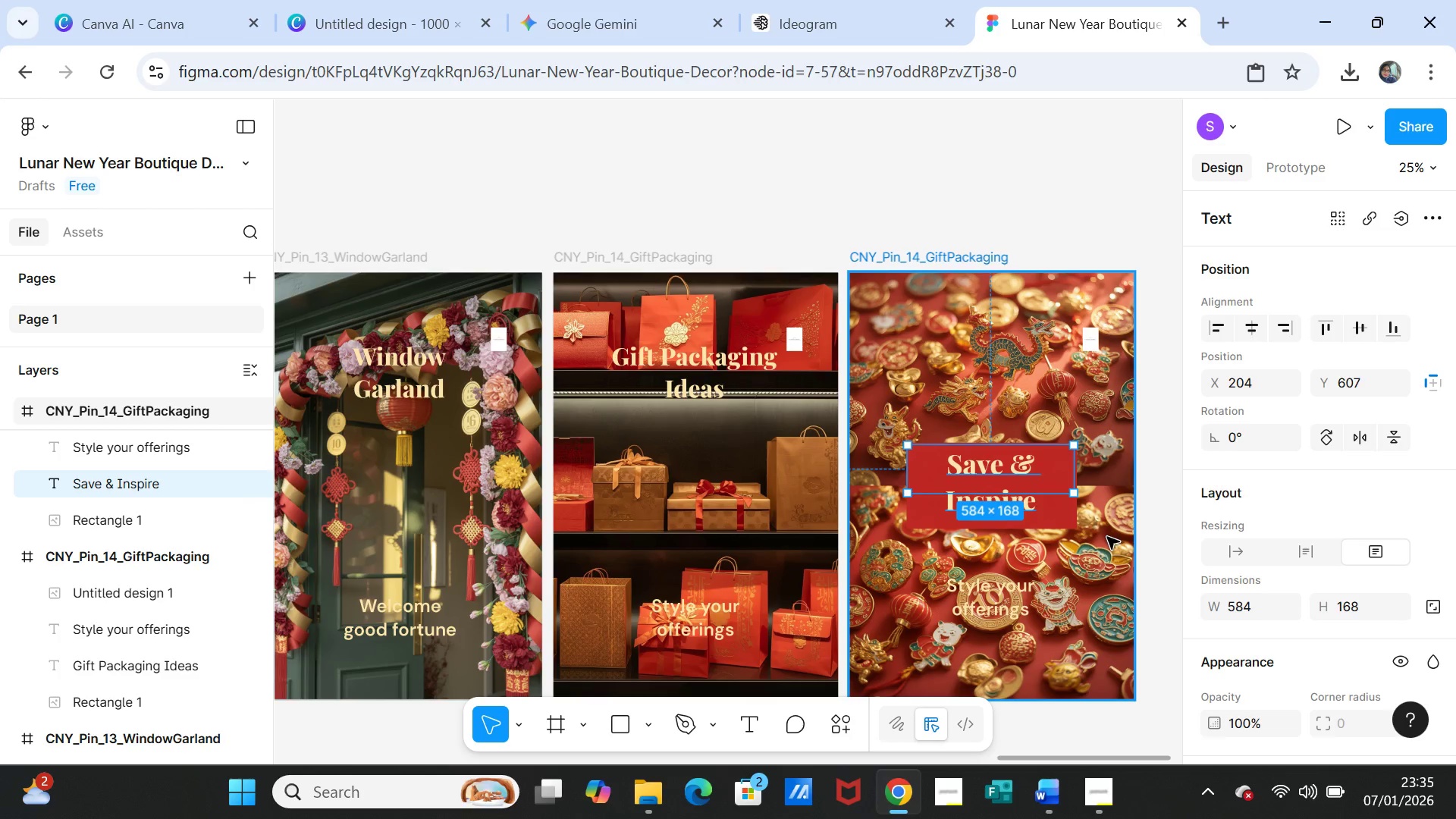 
left_click([1107, 537])
 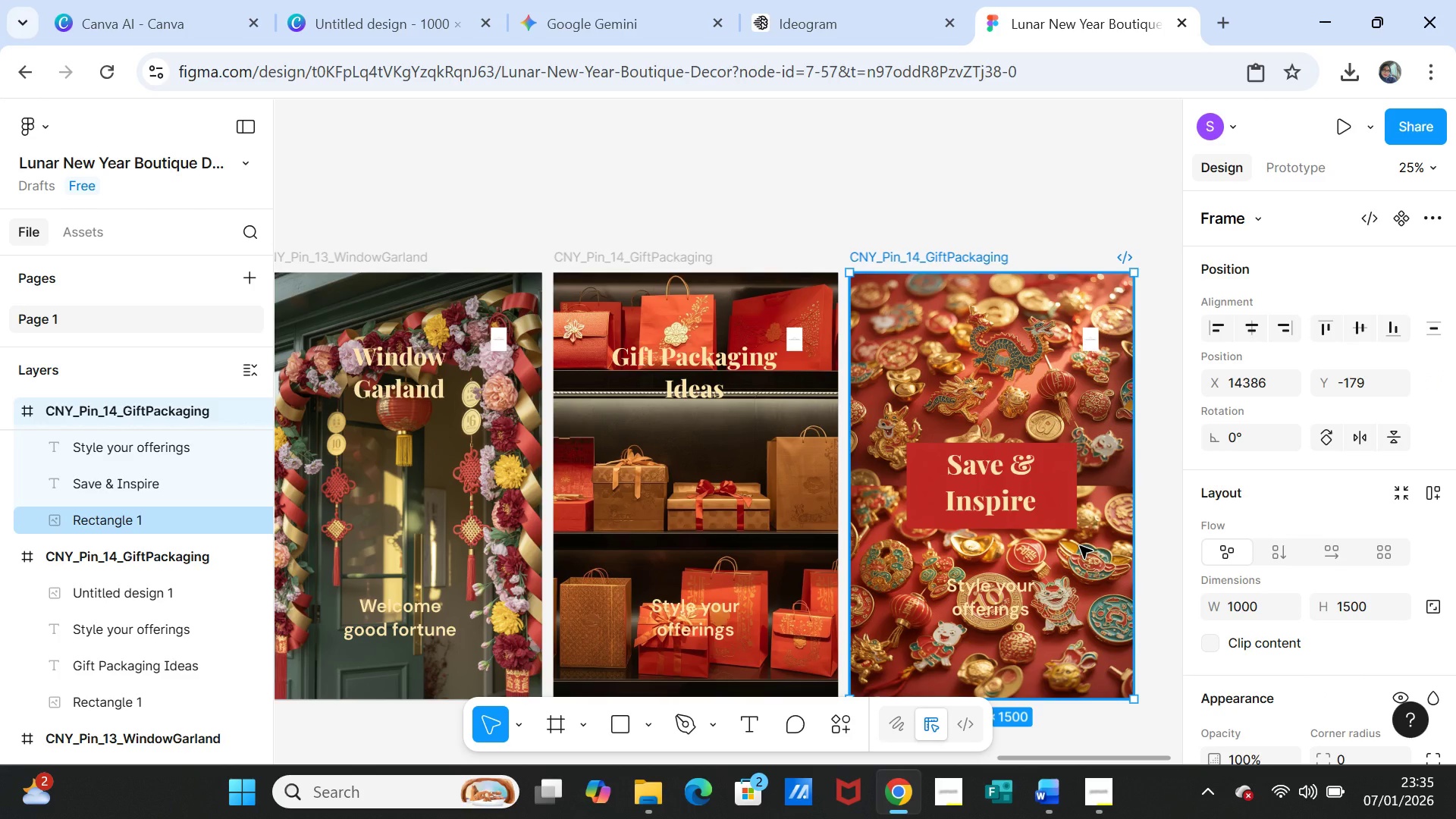 
wait(9.27)
 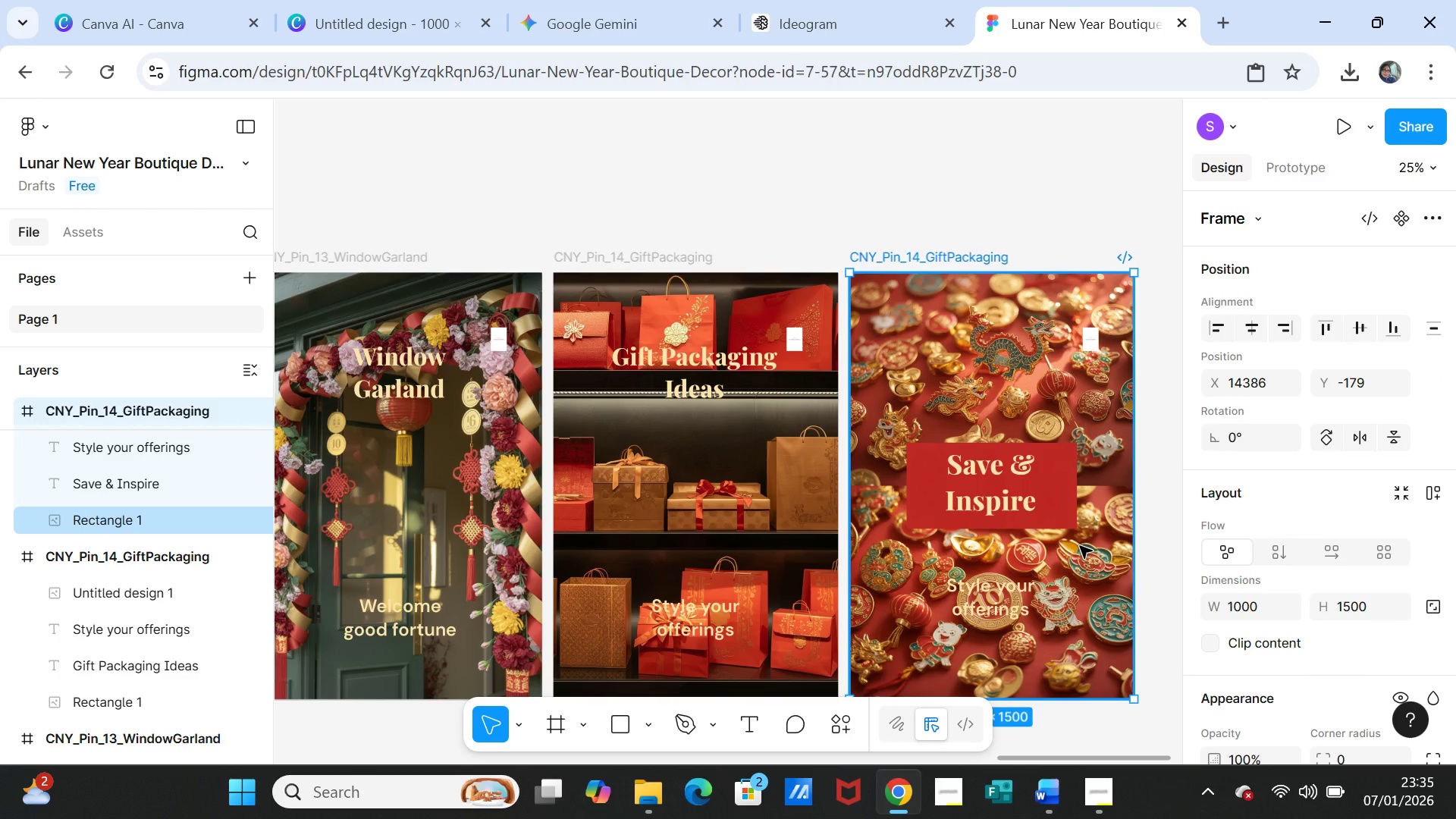 
left_click([996, 599])
 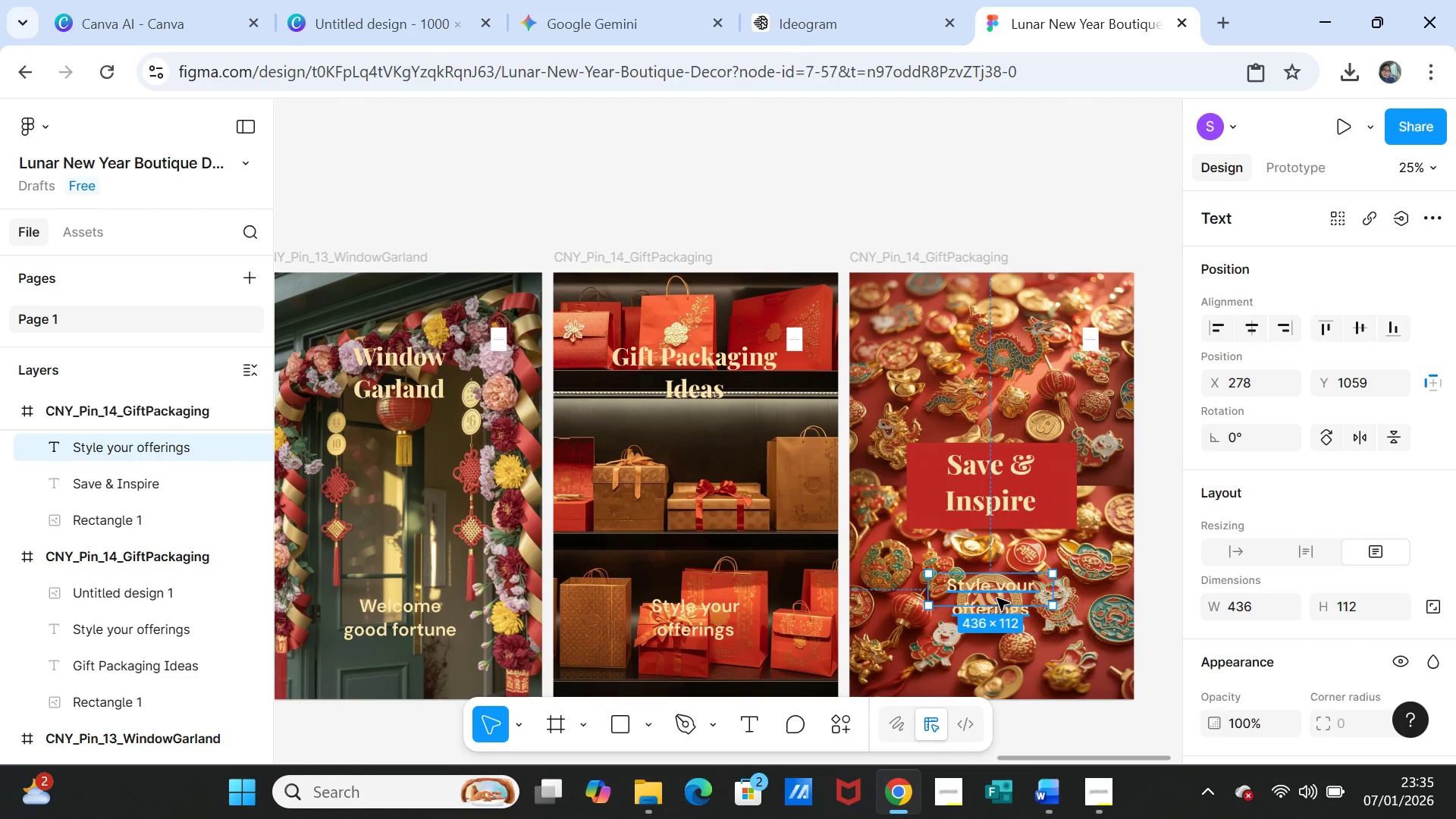 
left_click_drag(start_coordinate=[997, 598], to_coordinate=[998, 609])
 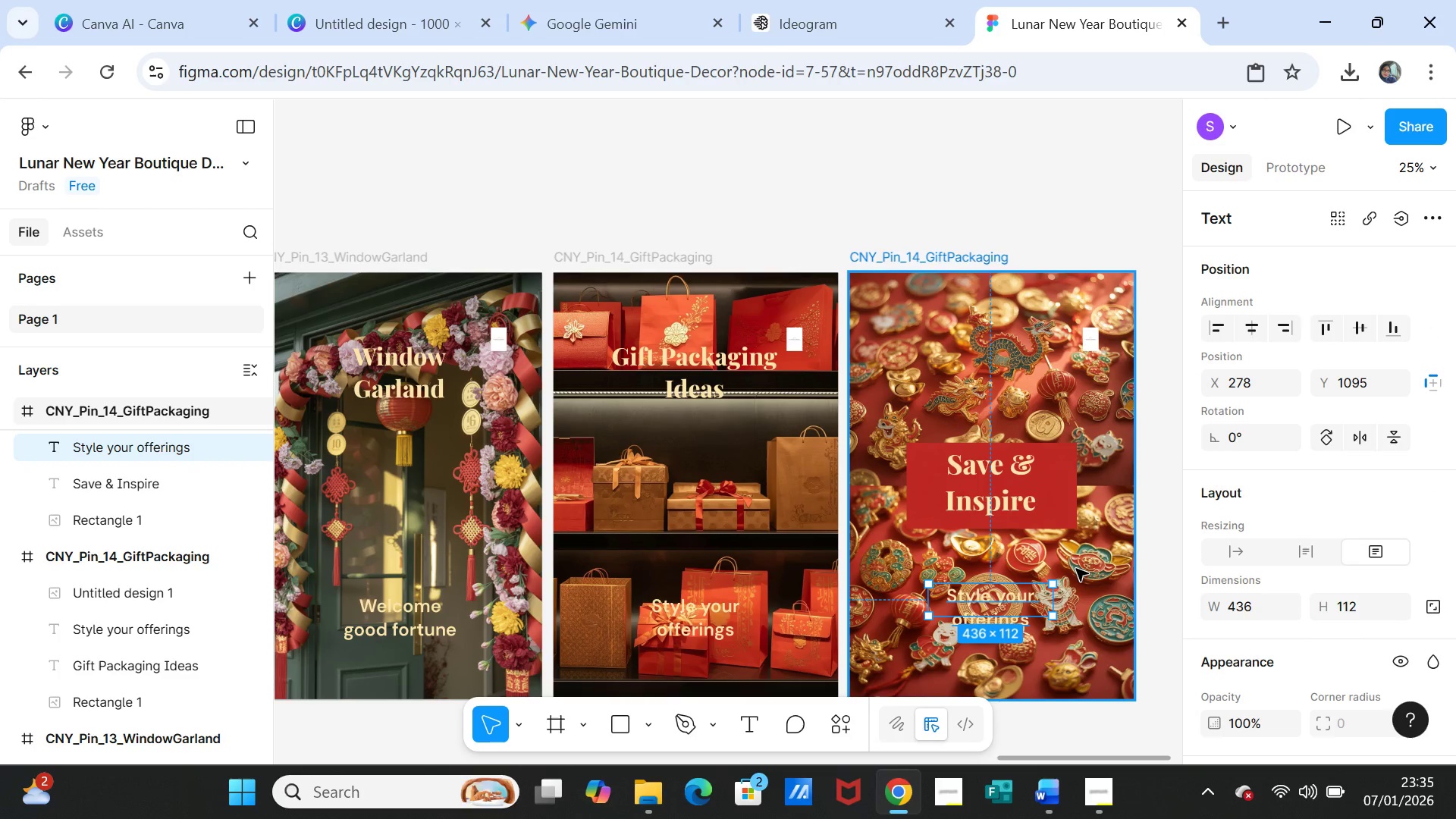 
left_click([1076, 569])
 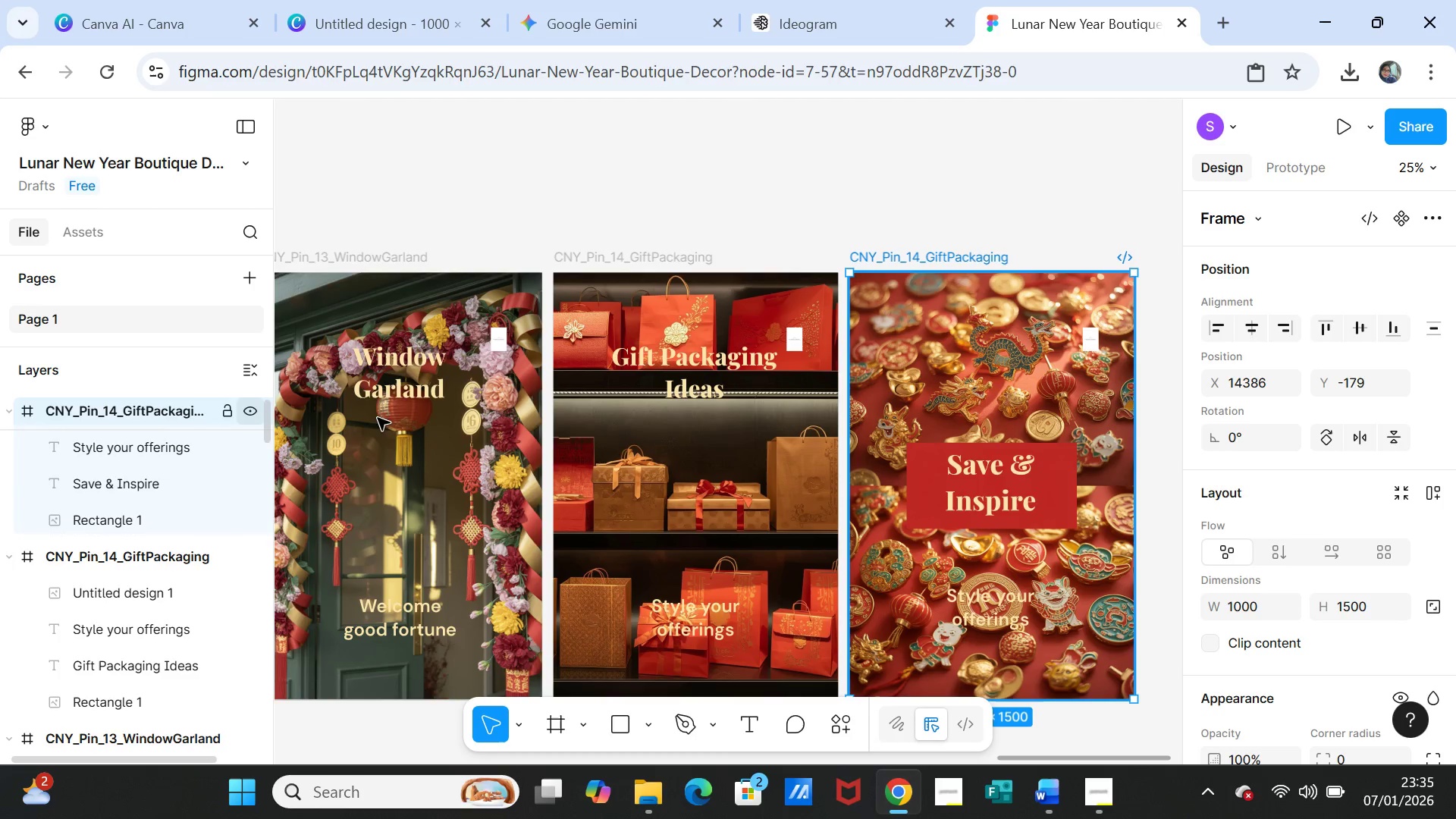 
wait(17.12)
 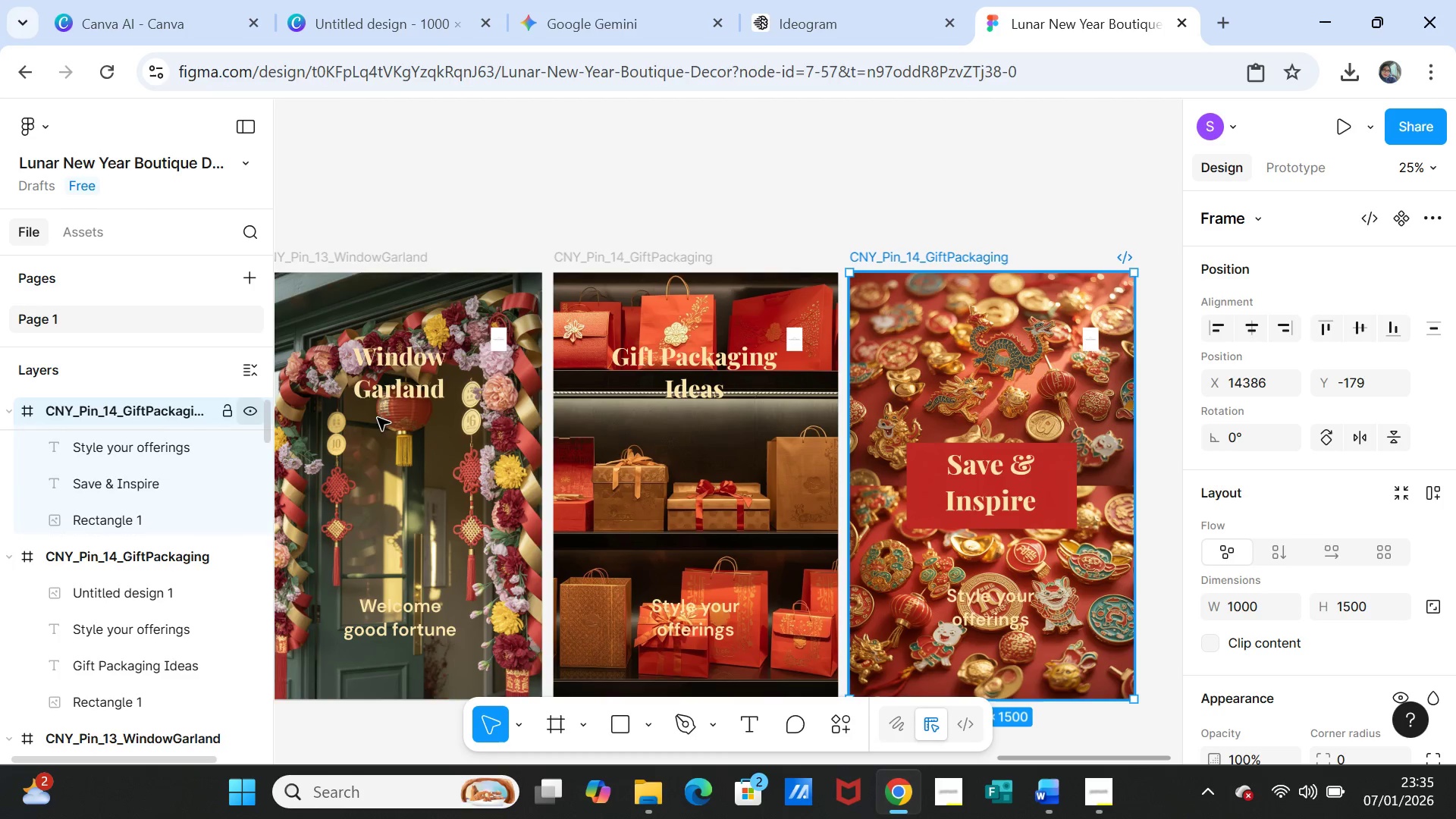 
left_click([171, 405])
 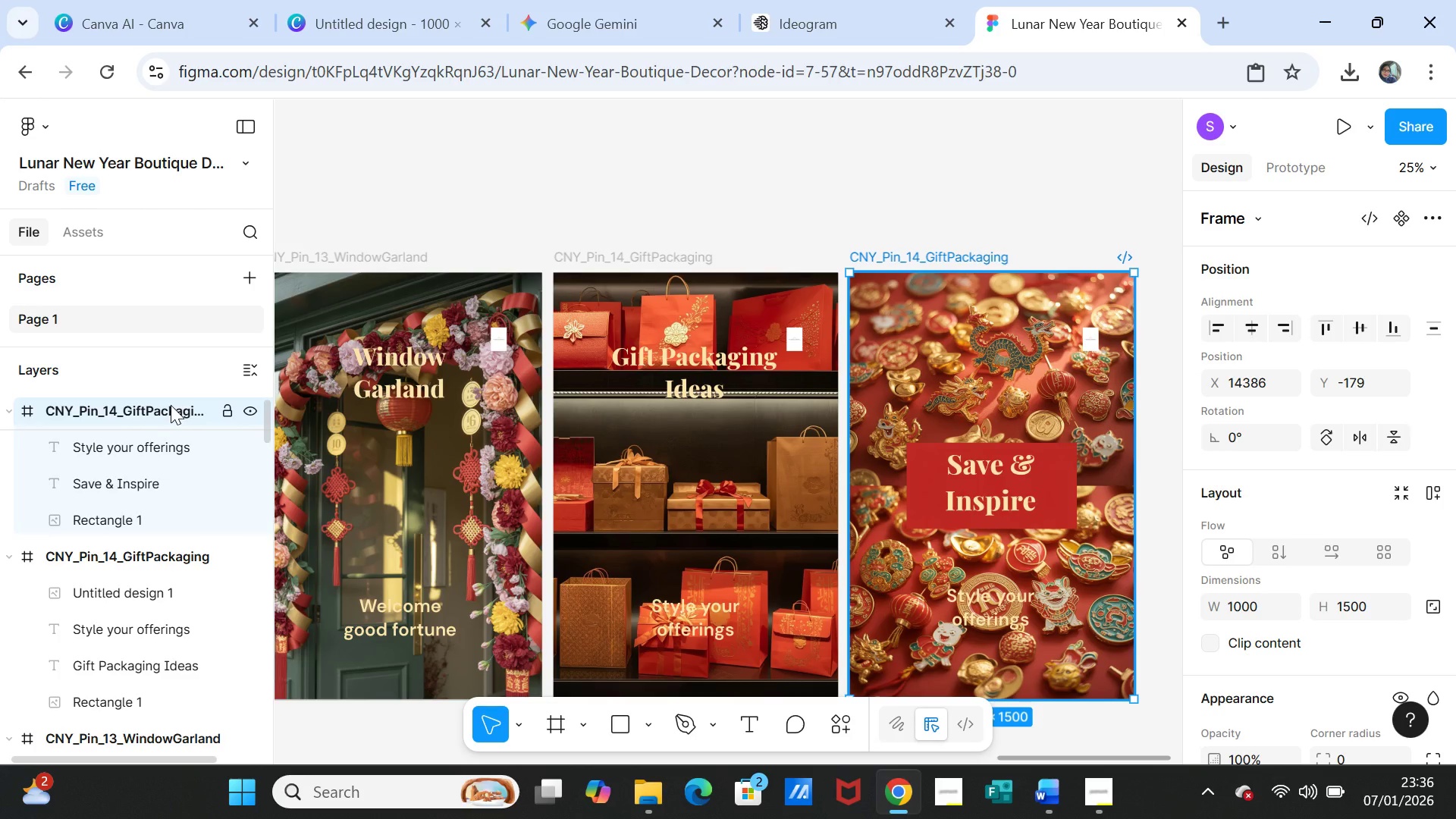 
left_click([171, 405])
 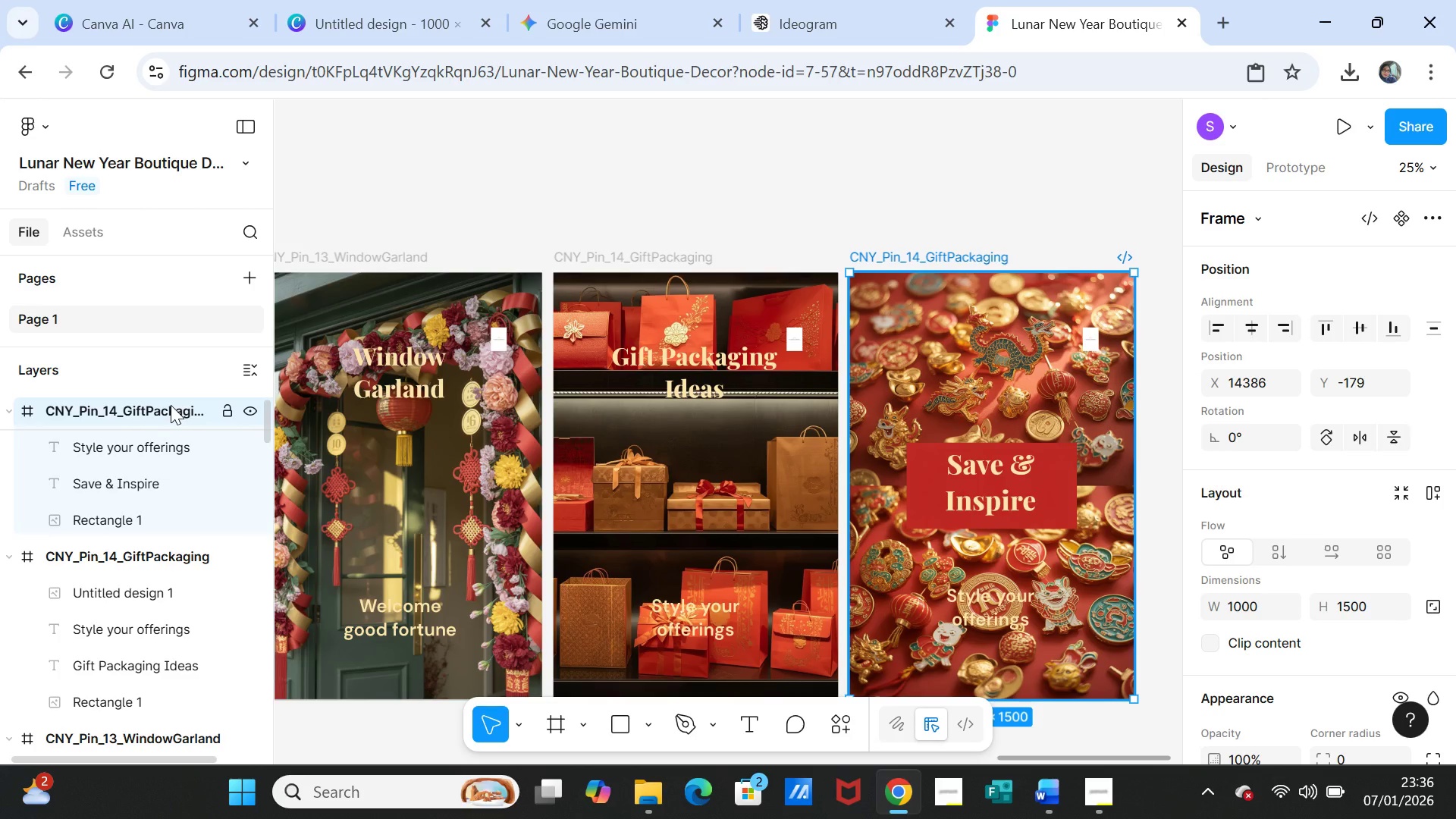 
left_click([171, 405])
 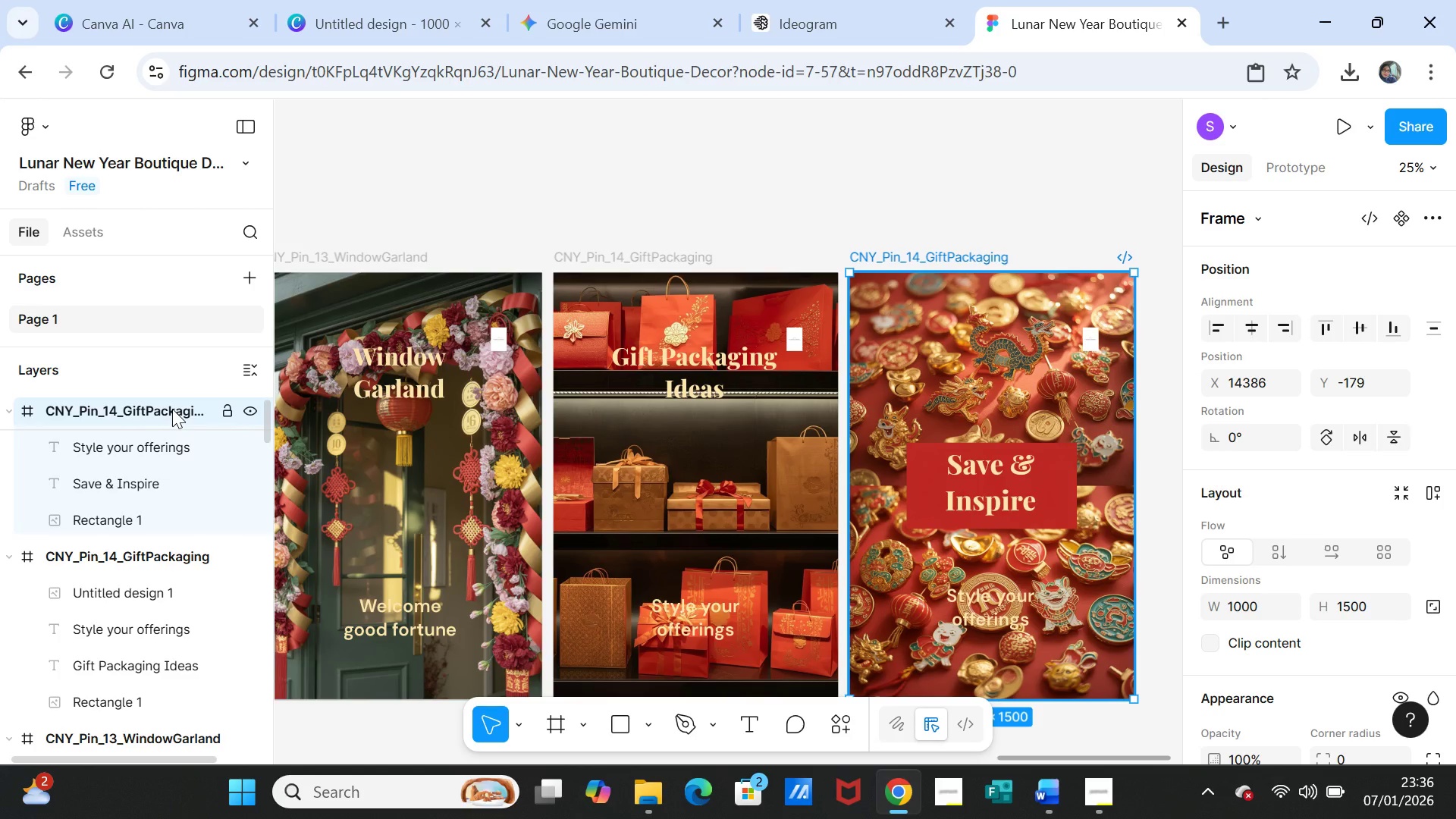 
double_click([172, 409])
 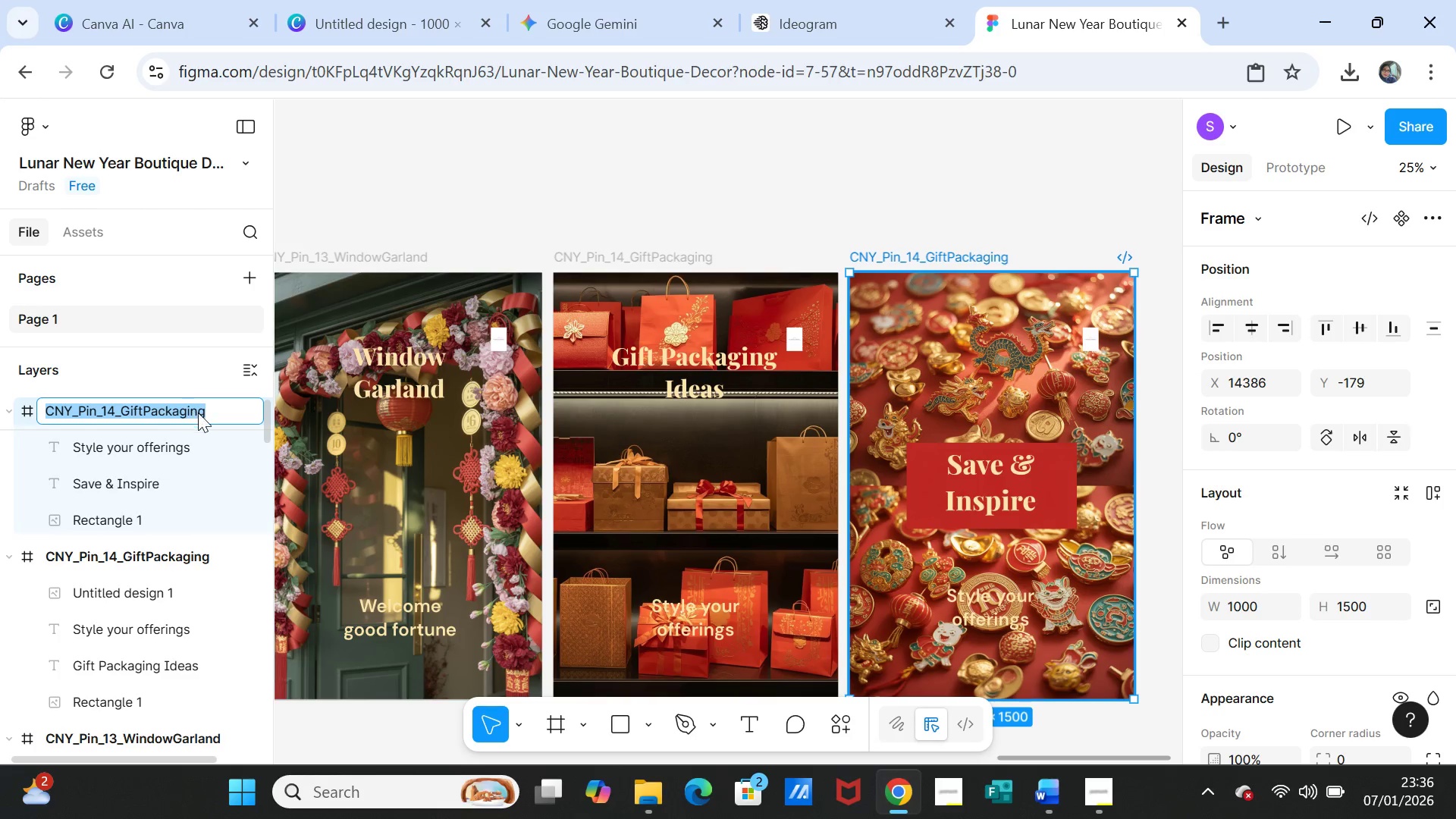 
left_click([201, 413])
 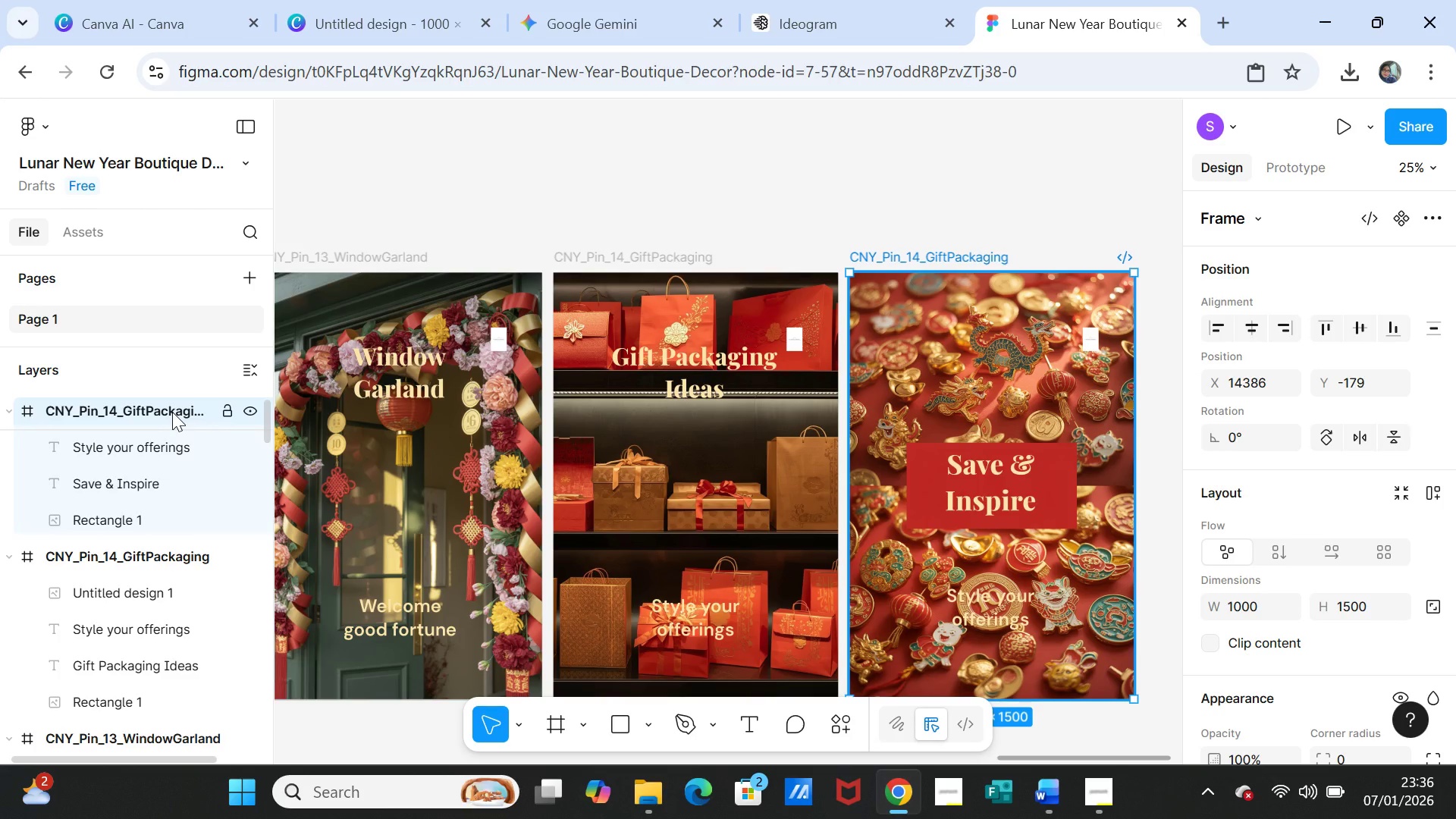 
double_click([172, 412])
 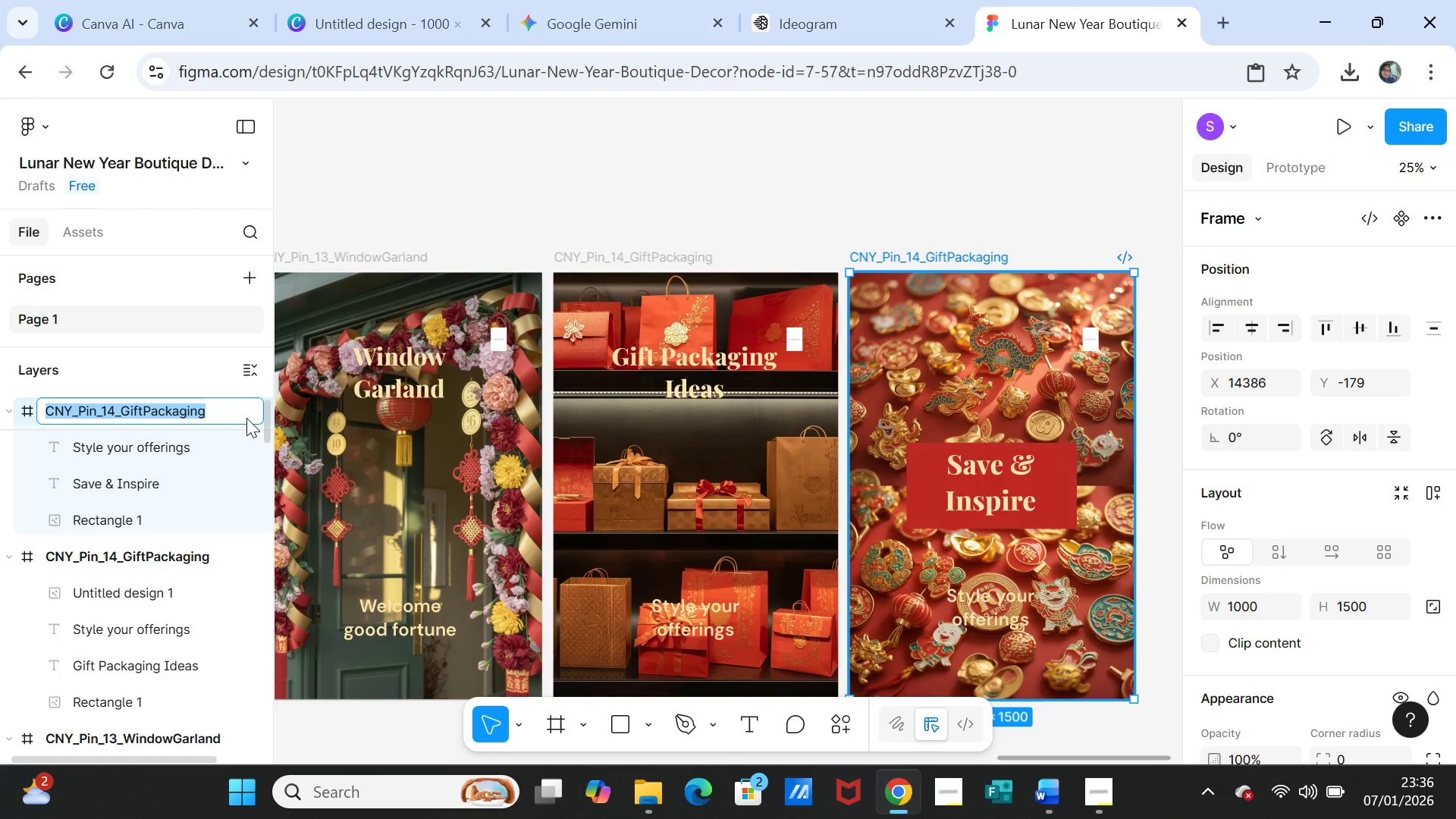 
key(ArrowRight)
 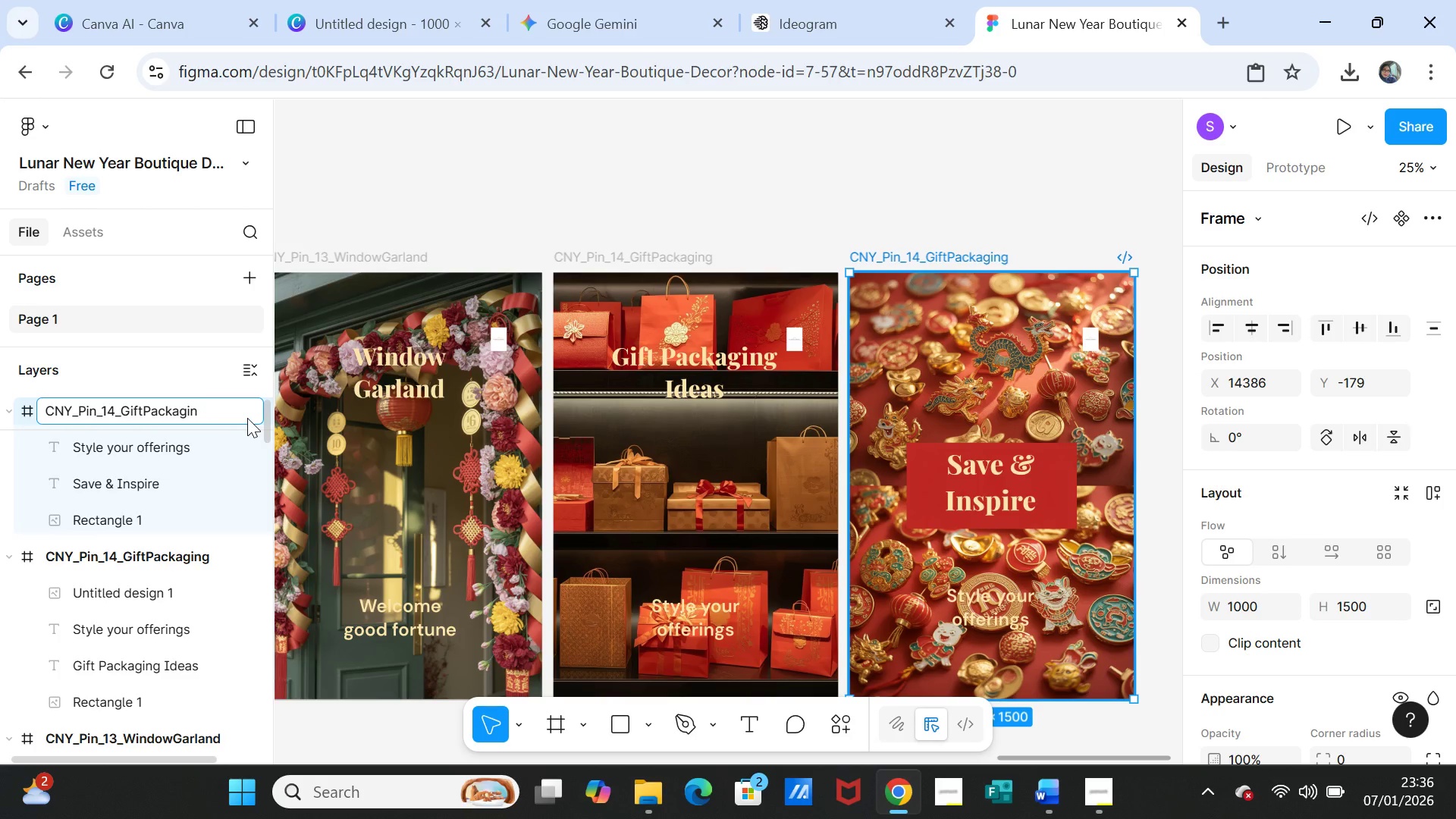 
key(Backspace)
key(Backspace)
key(Backspace)
key(Backspace)
key(Backspace)
key(Backspace)
key(Backspace)
key(Backspace)
key(Backspace)
key(Backspace)
key(Backspace)
key(Backspace)
key(Backspace)
type(Save)
key(Backspace)
key(Backspace)
key(Backspace)
key(Backspace)
type(CTA)
 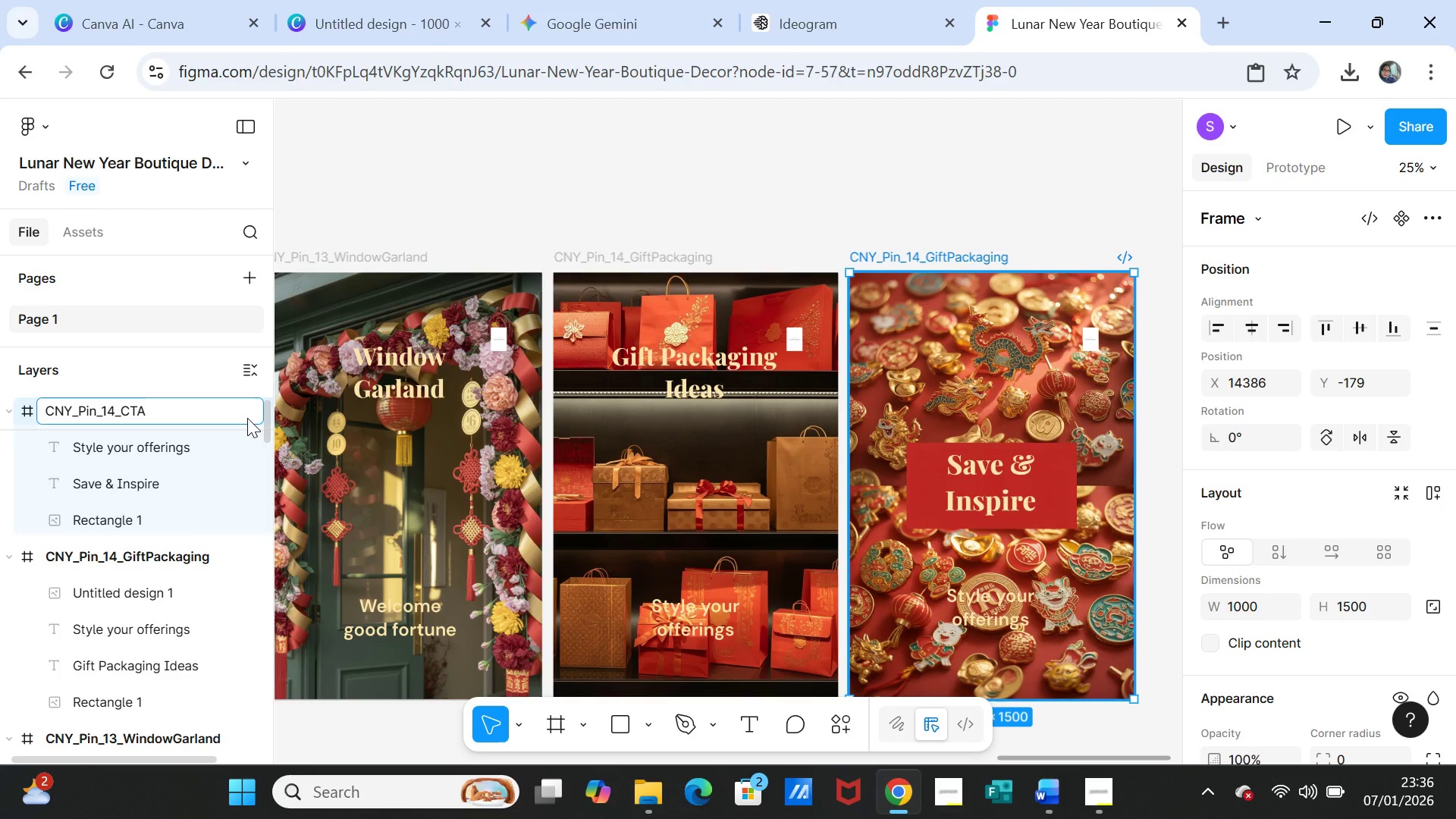 
key(Backspace)
key(Backspace)
type(losingCTA)
 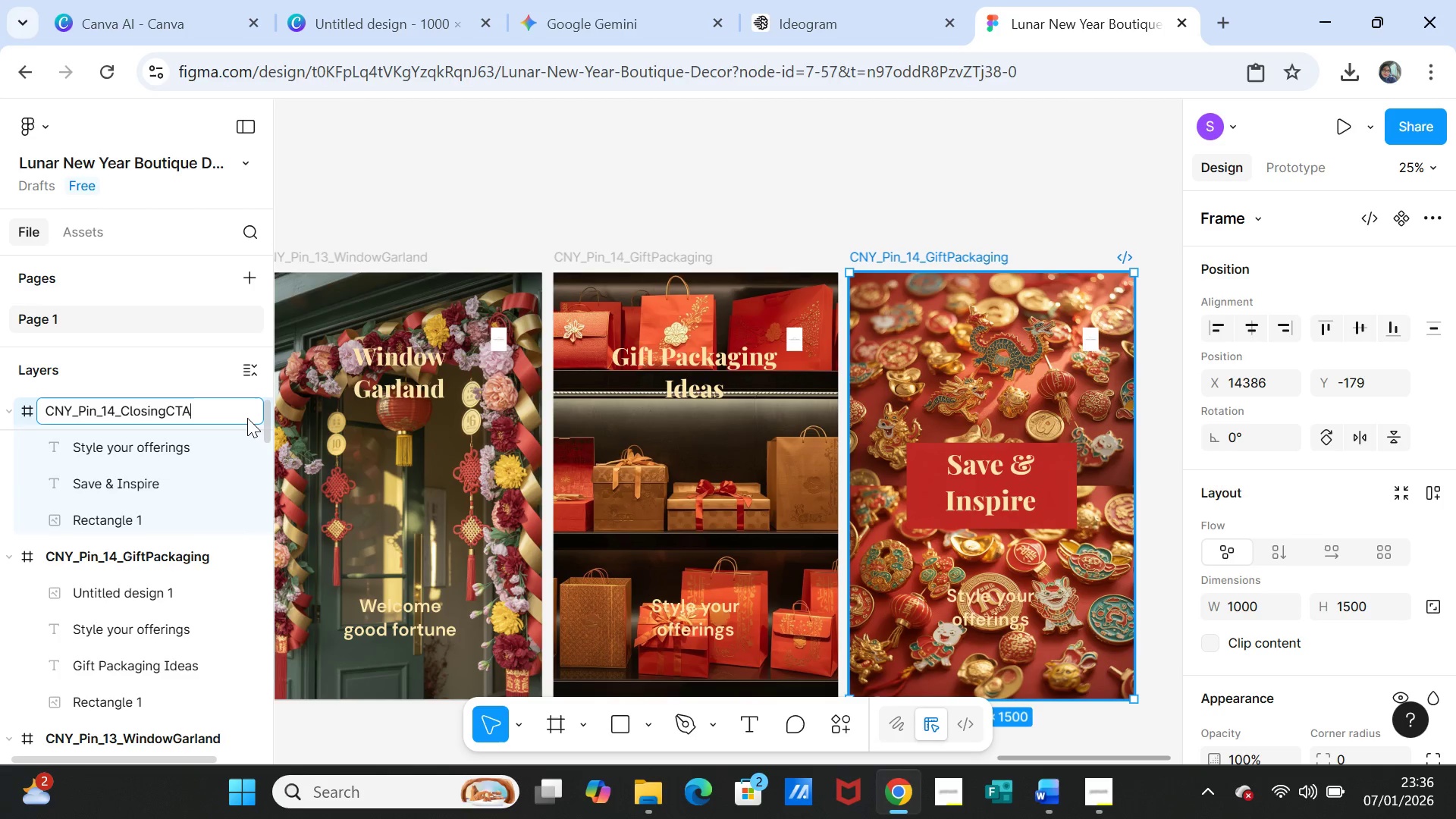 
key(ArrowLeft)
 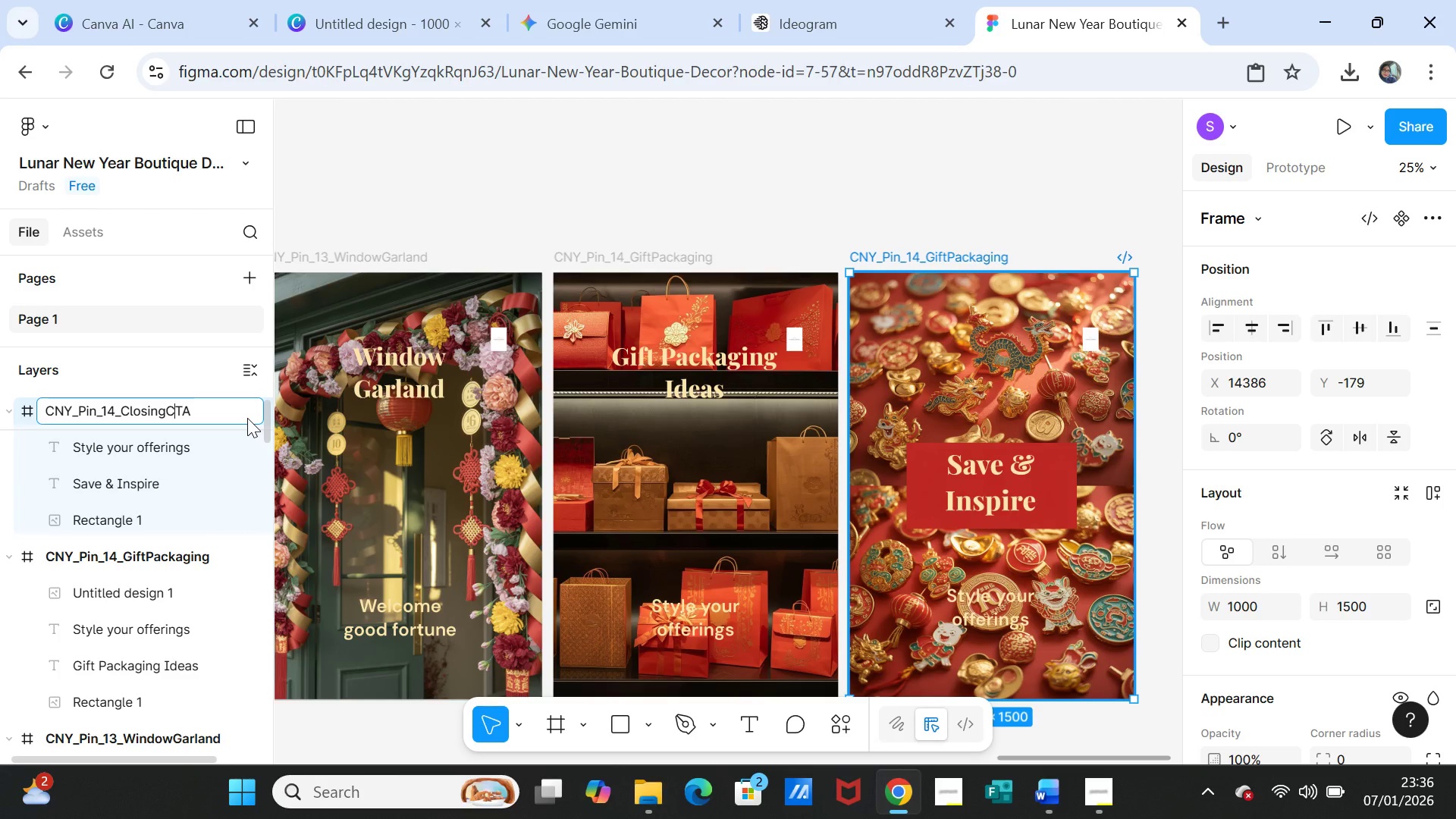 
key(ArrowLeft)
 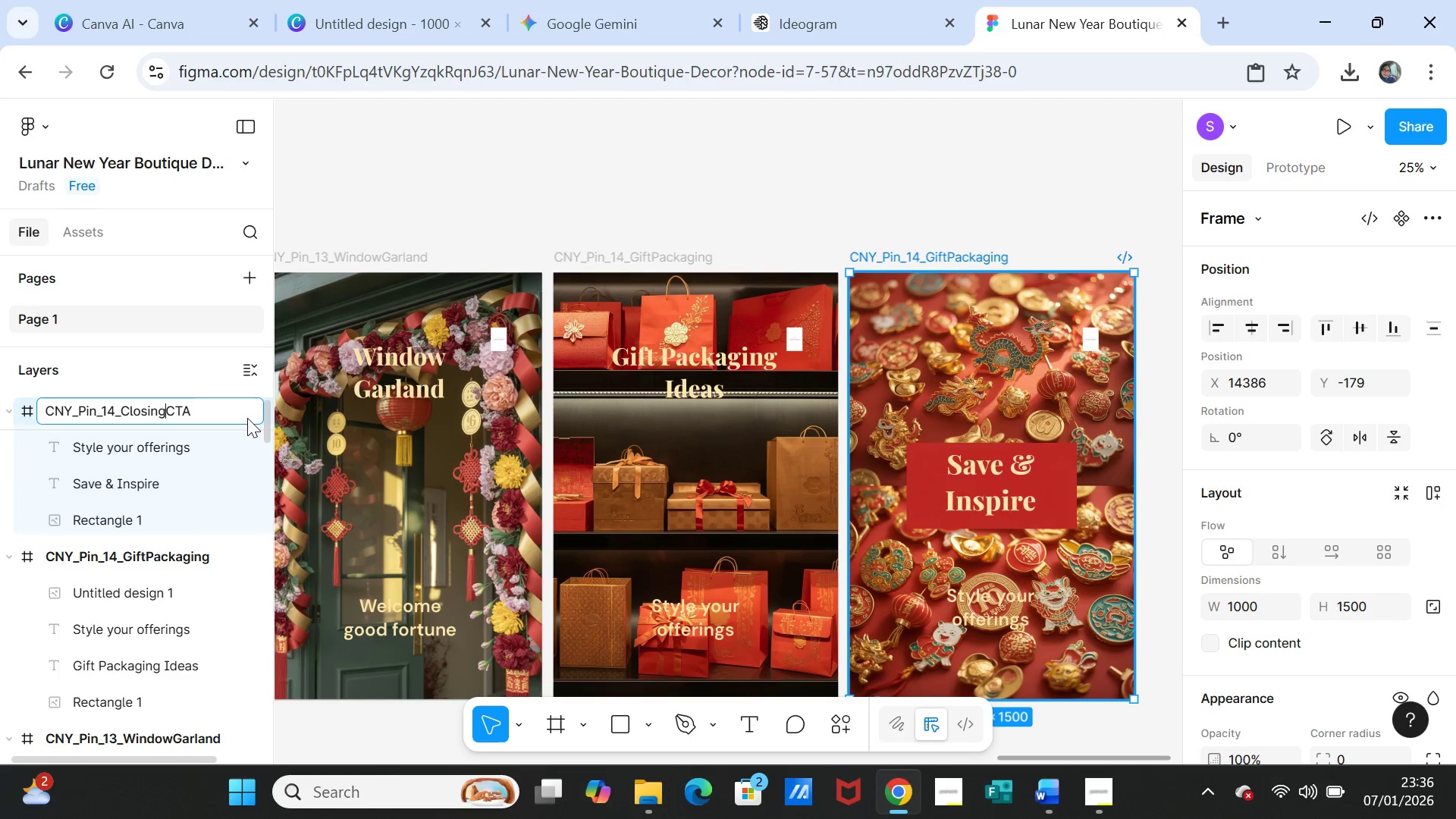 
key(ArrowLeft)
 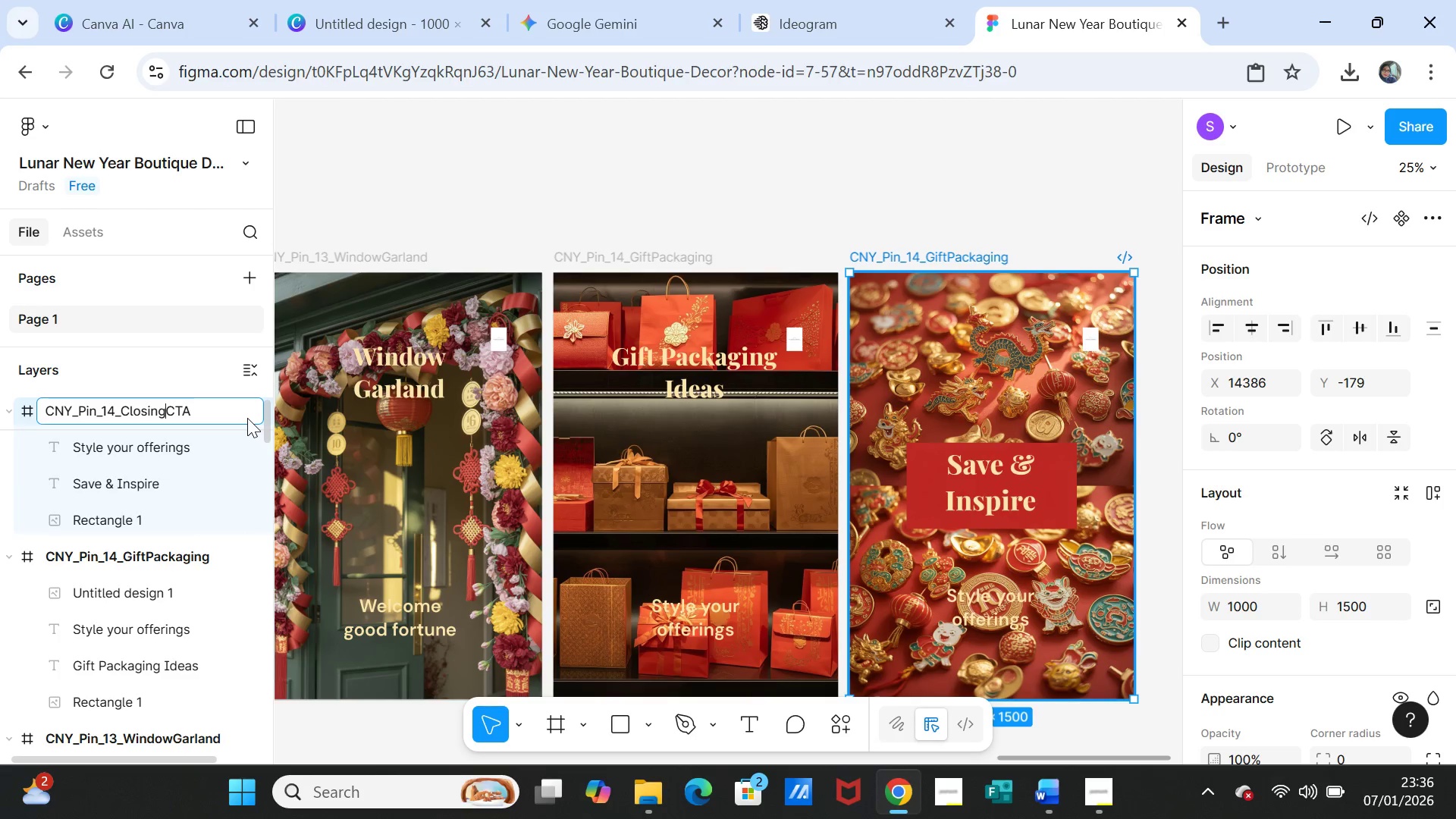 
key(ArrowLeft)
 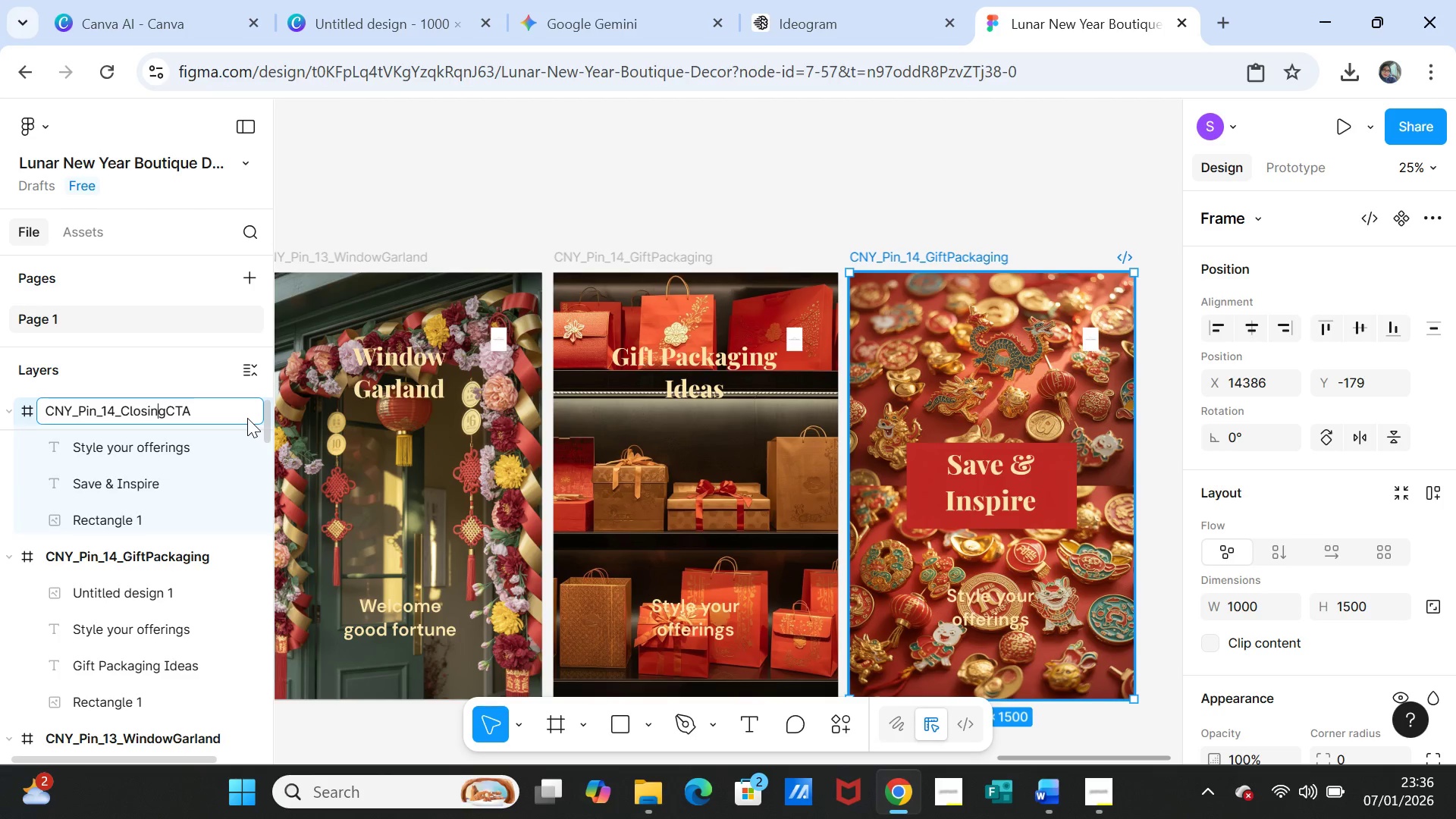 
key(ArrowLeft)
 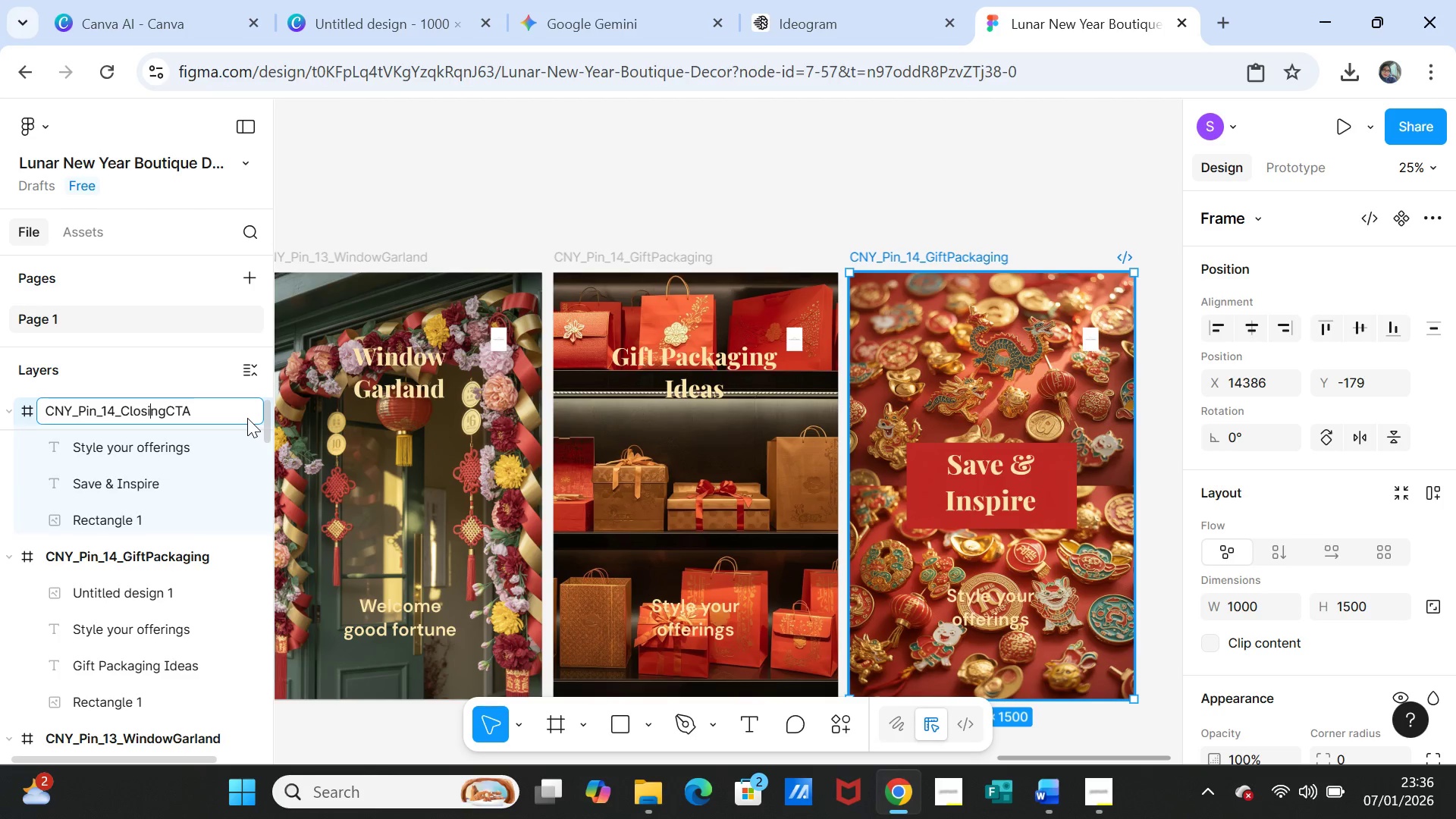 
key(ArrowLeft)
 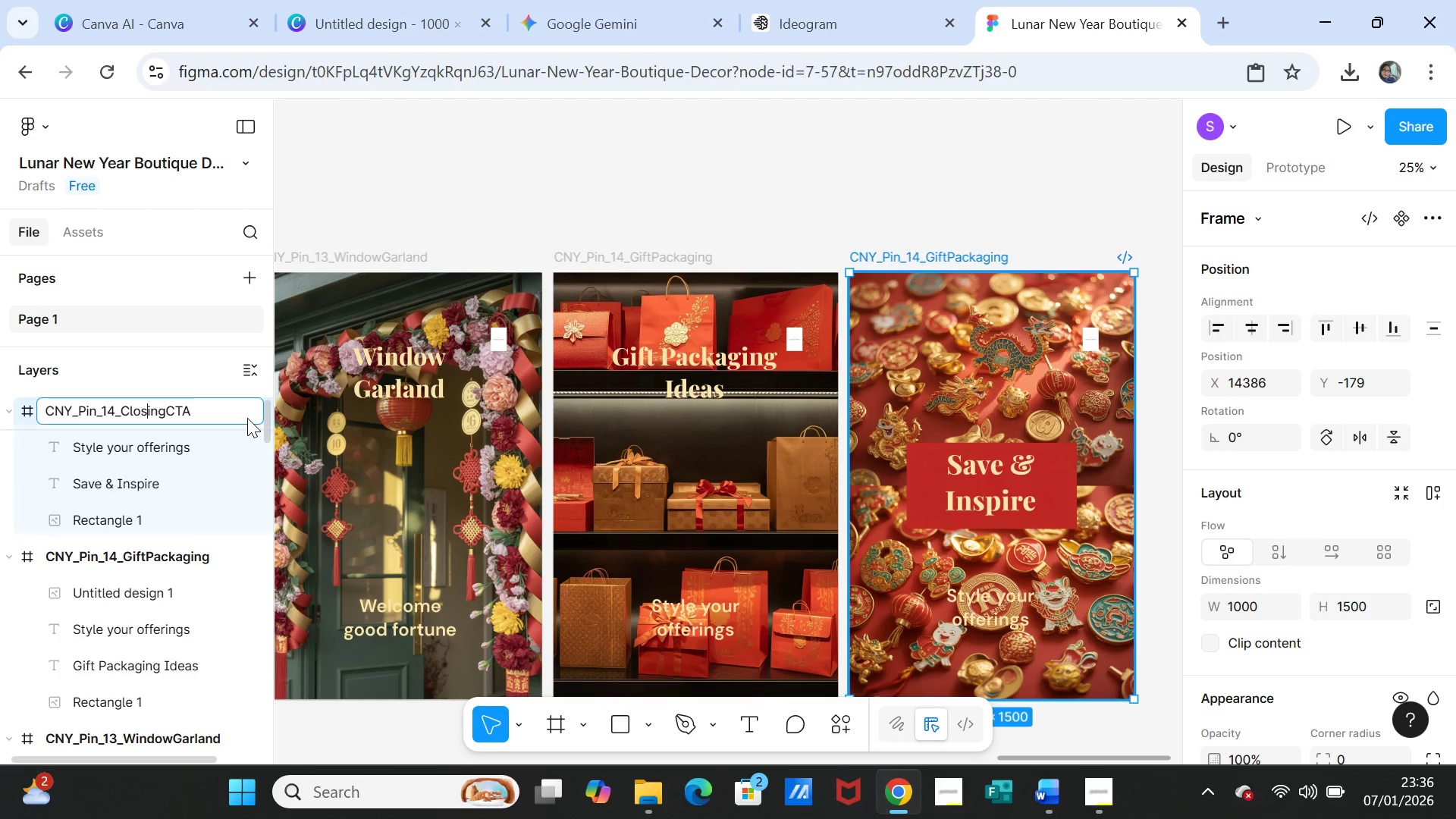 
key(ArrowLeft)
 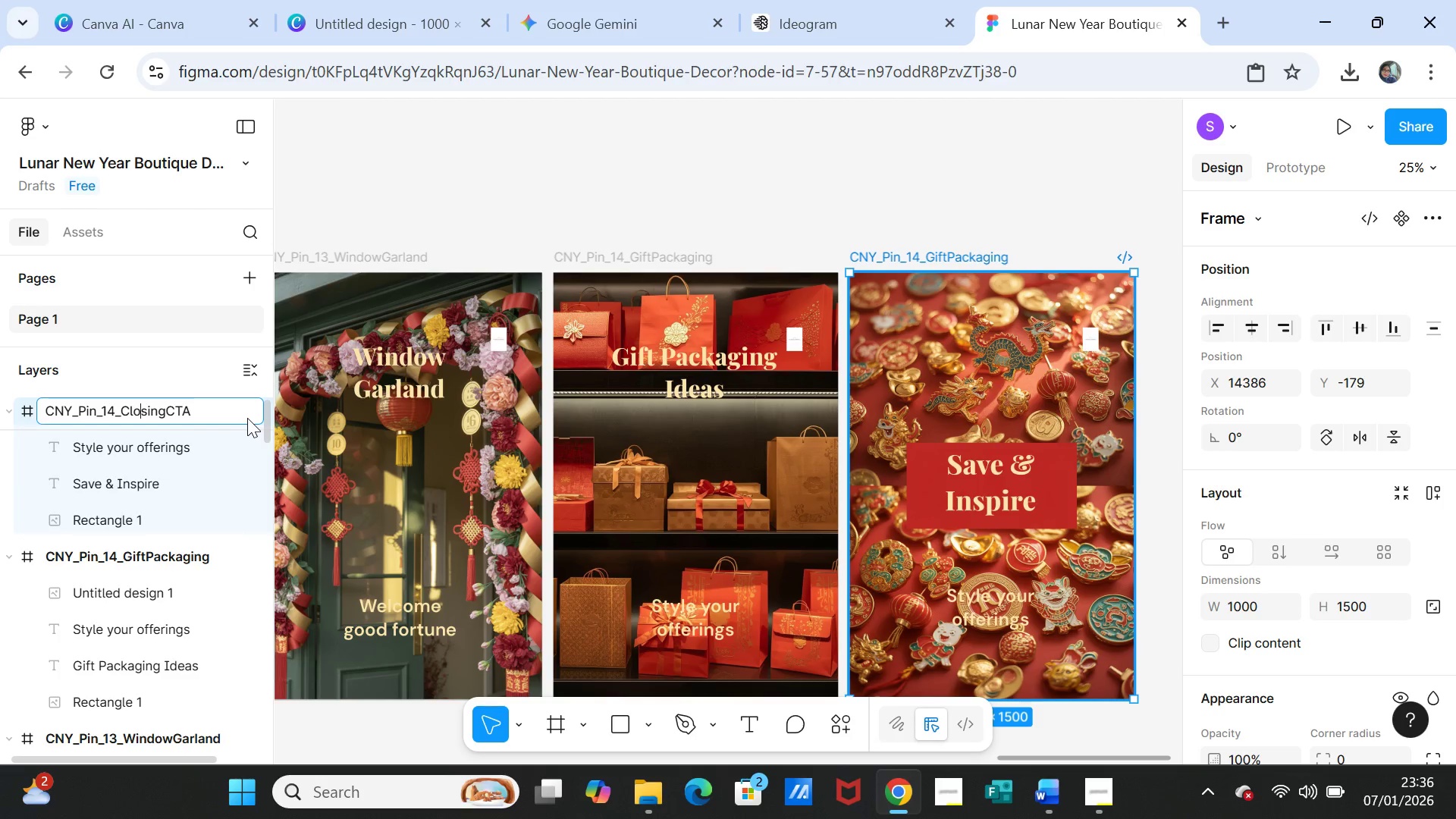 
key(ArrowLeft)
 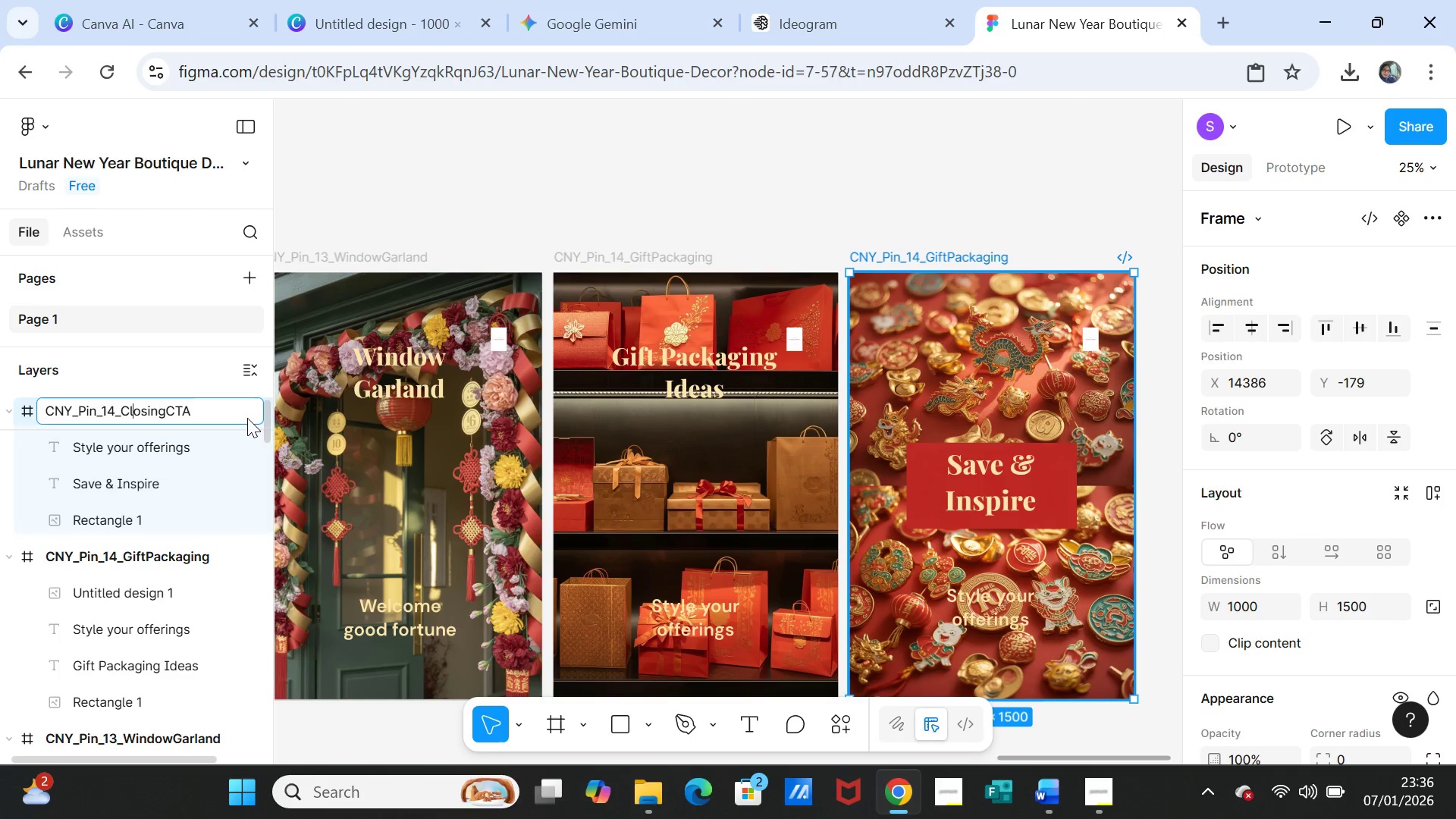 
key(ArrowLeft)
 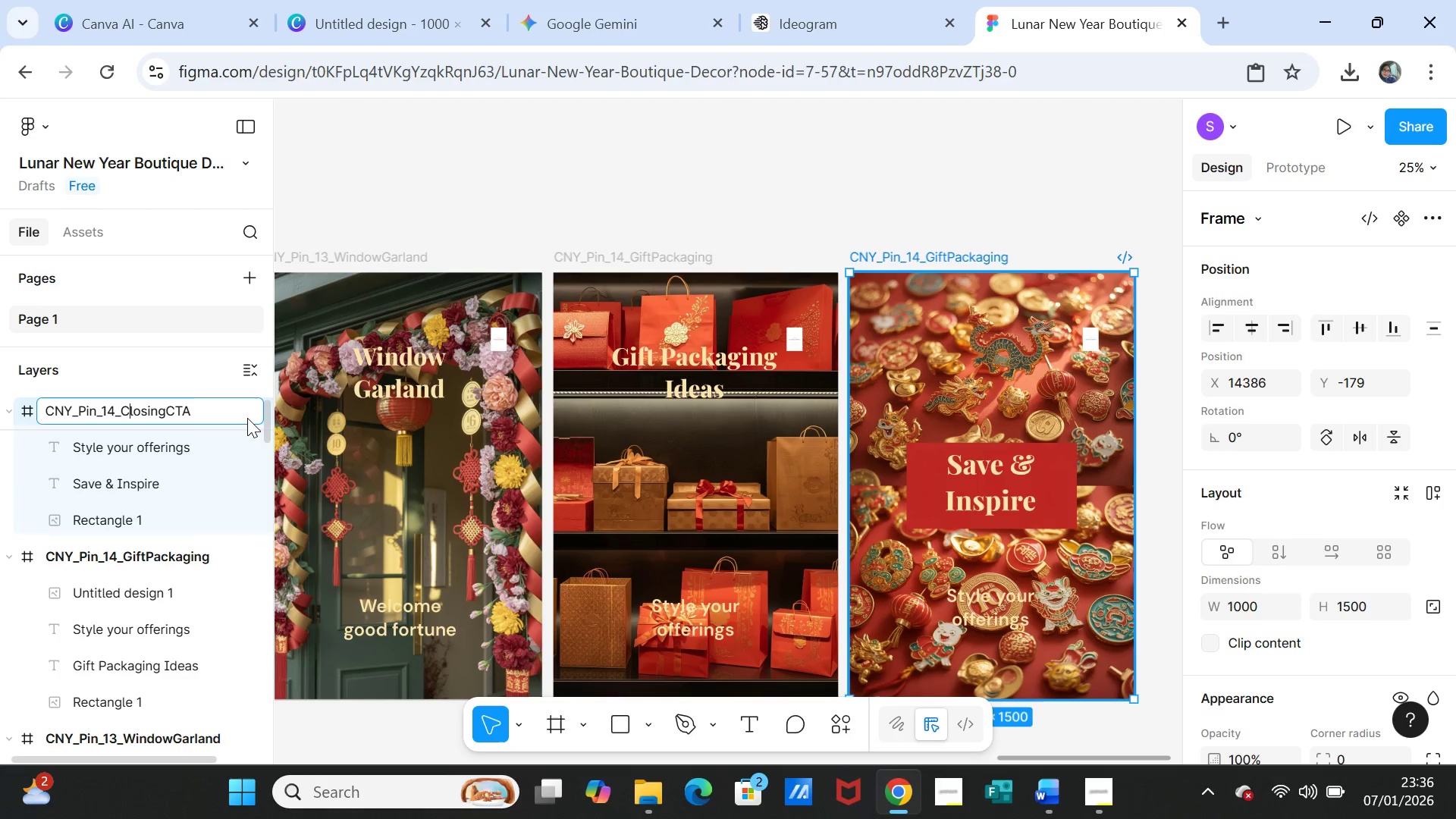 
key(ArrowLeft)
 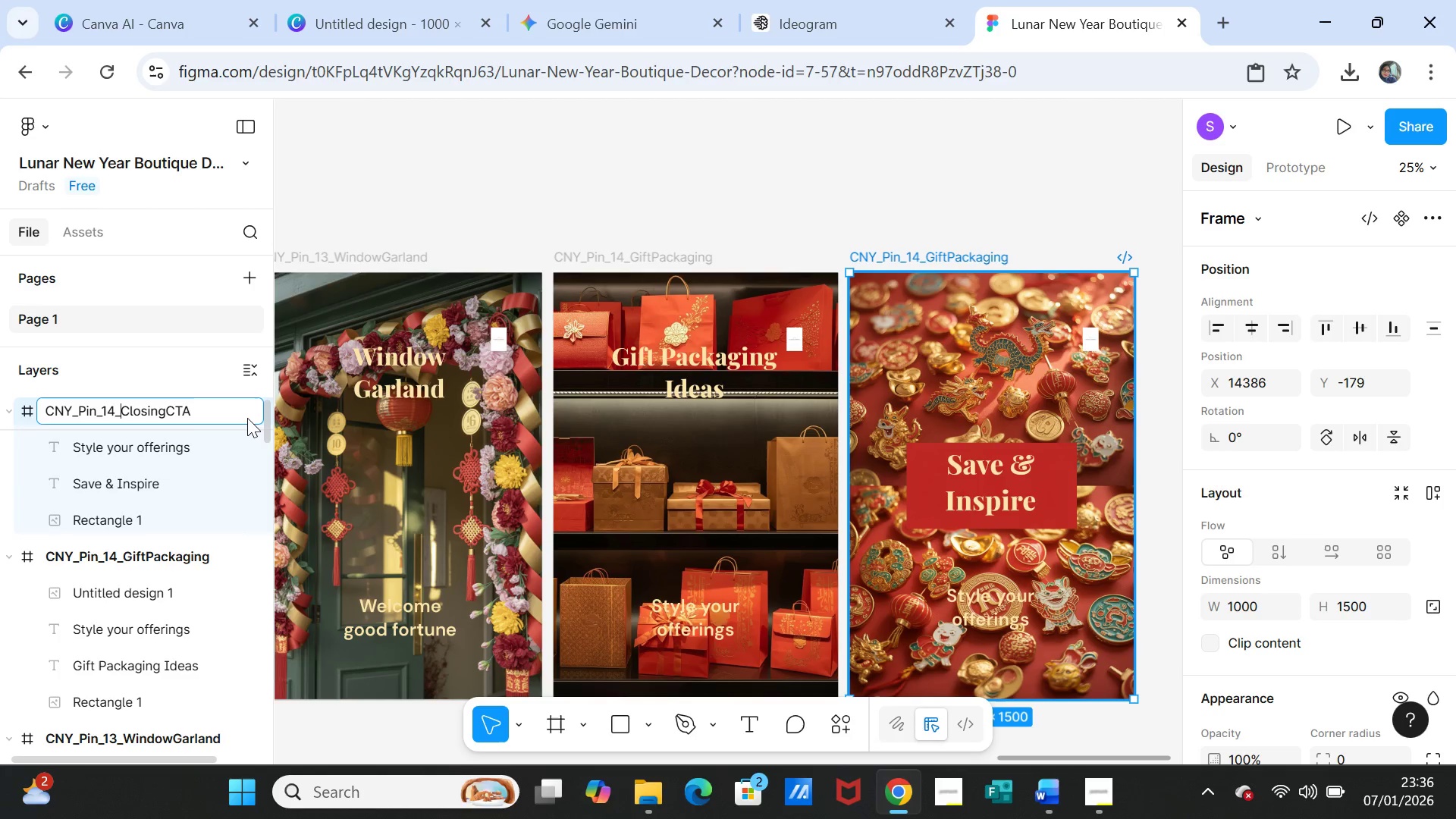 
key(ArrowLeft)
 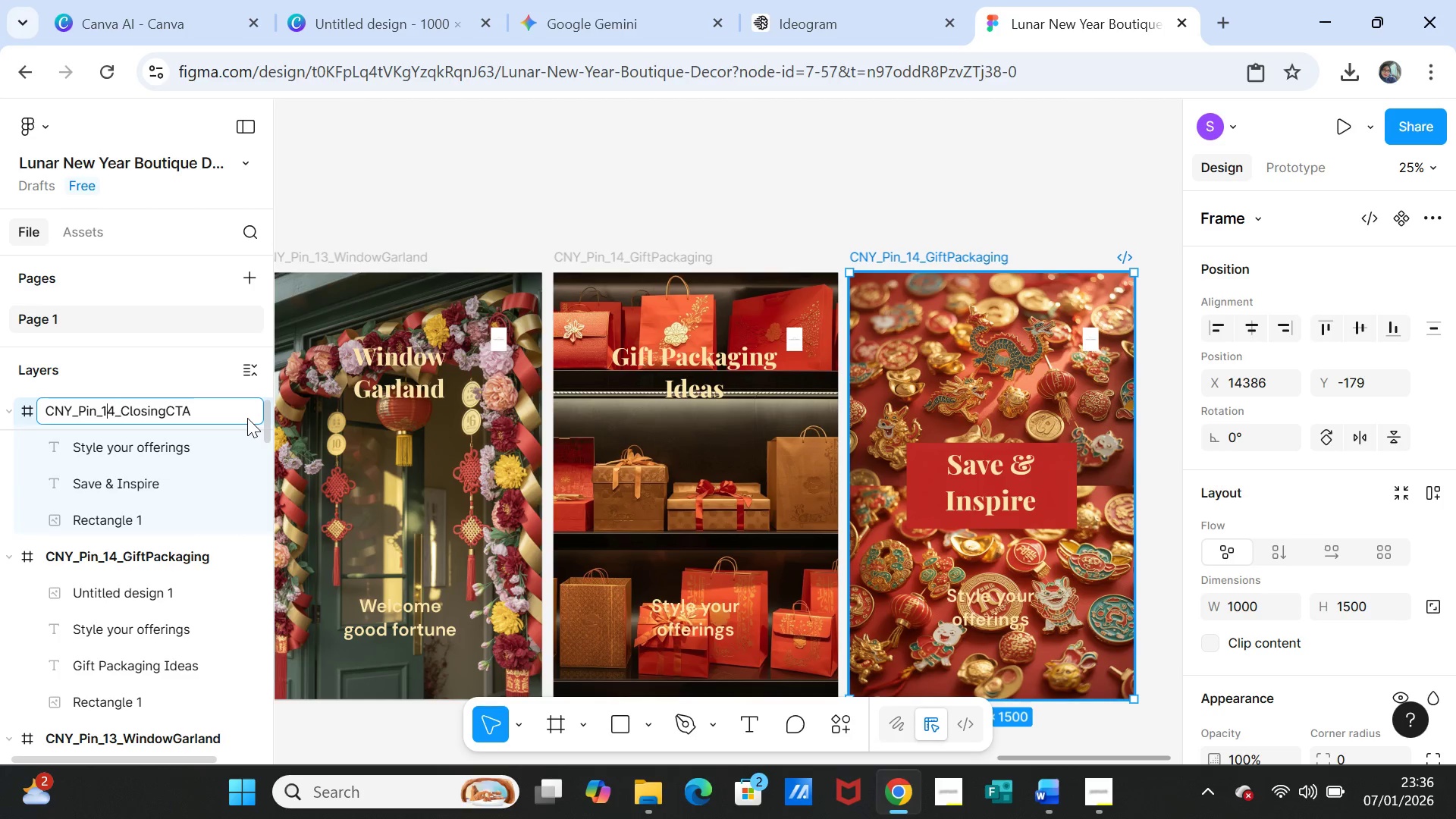 
key(ArrowLeft)
 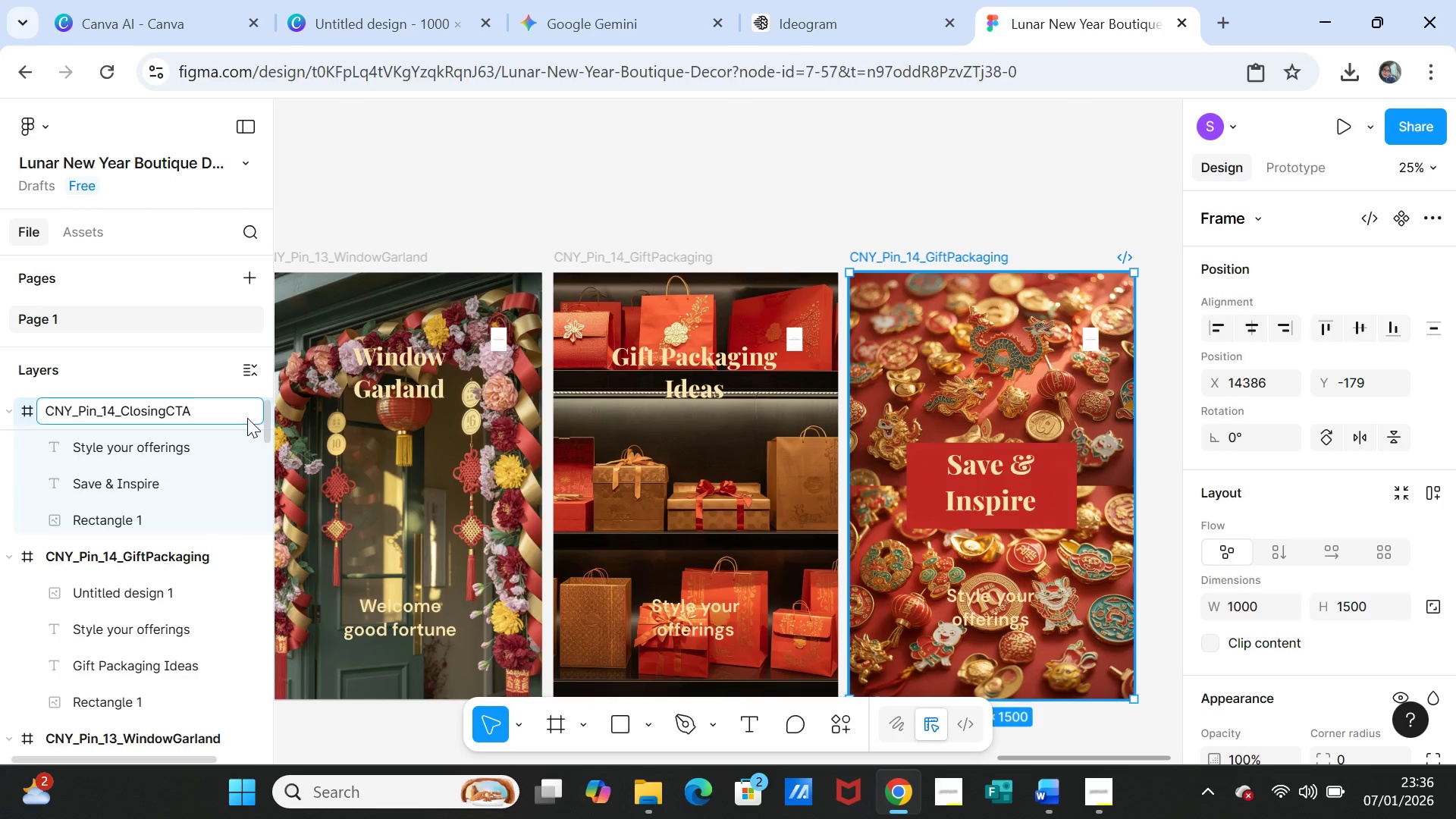 
key(ArrowRight)
 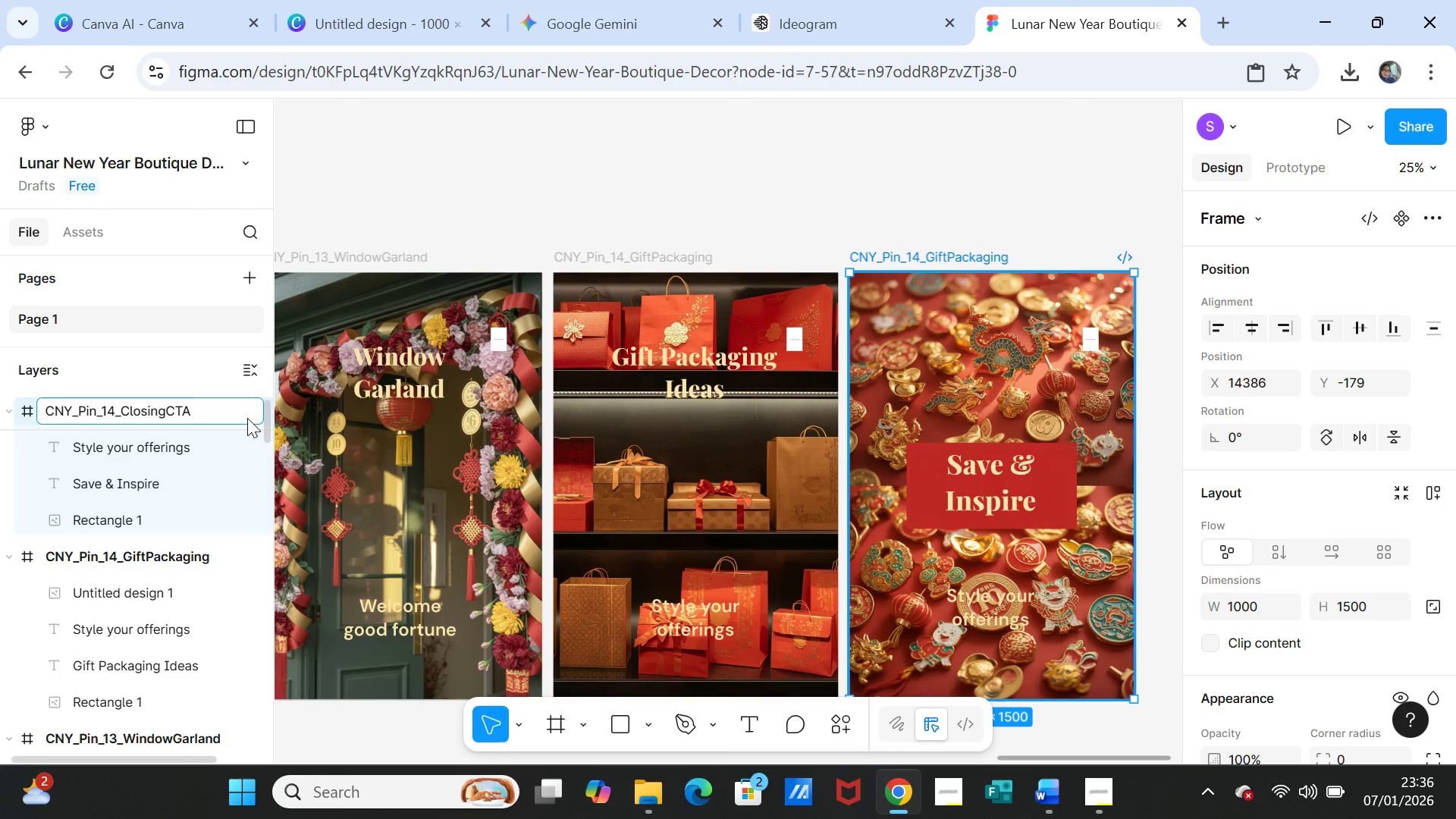 
key(Backspace)
 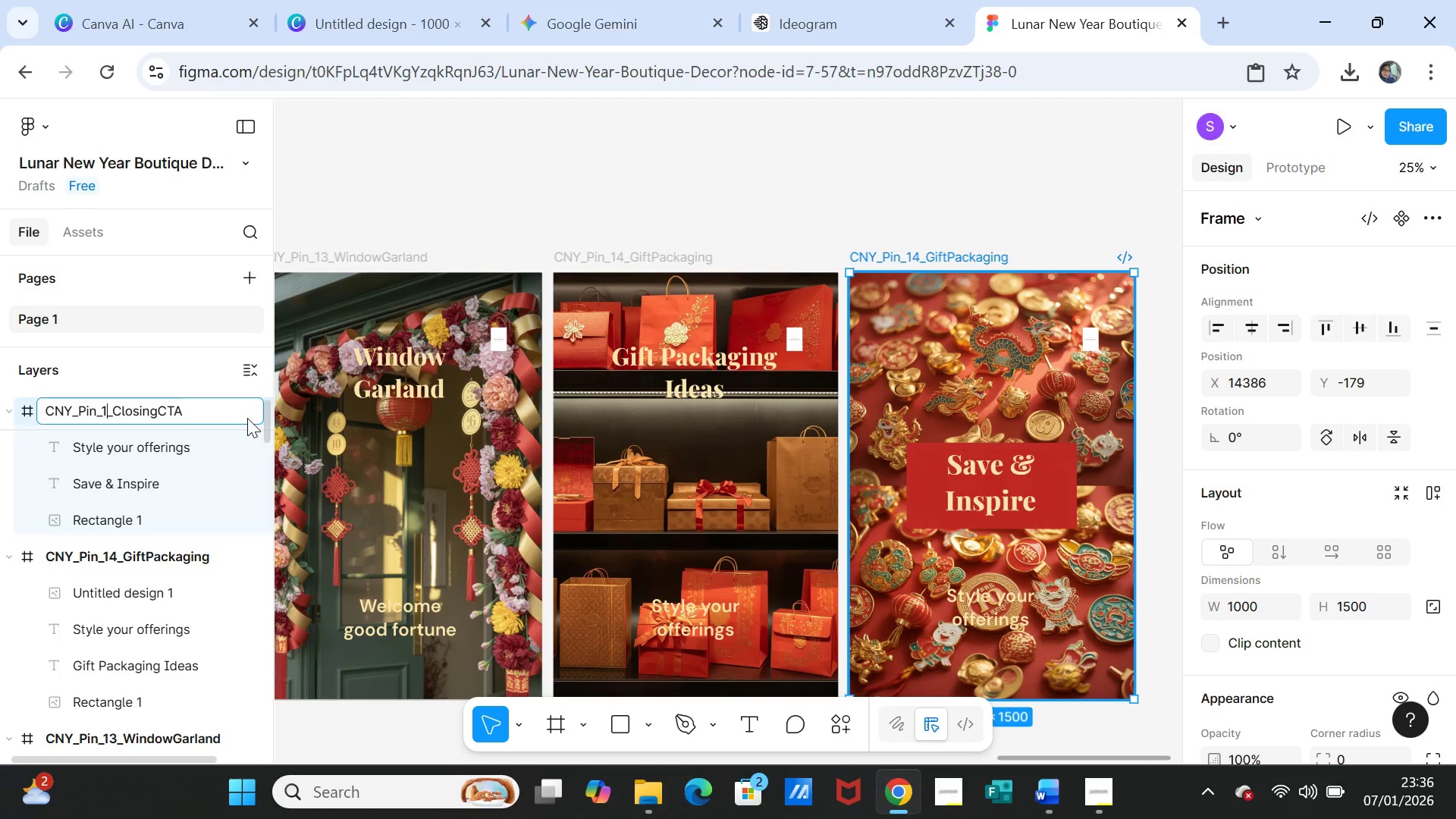 
key(5)
 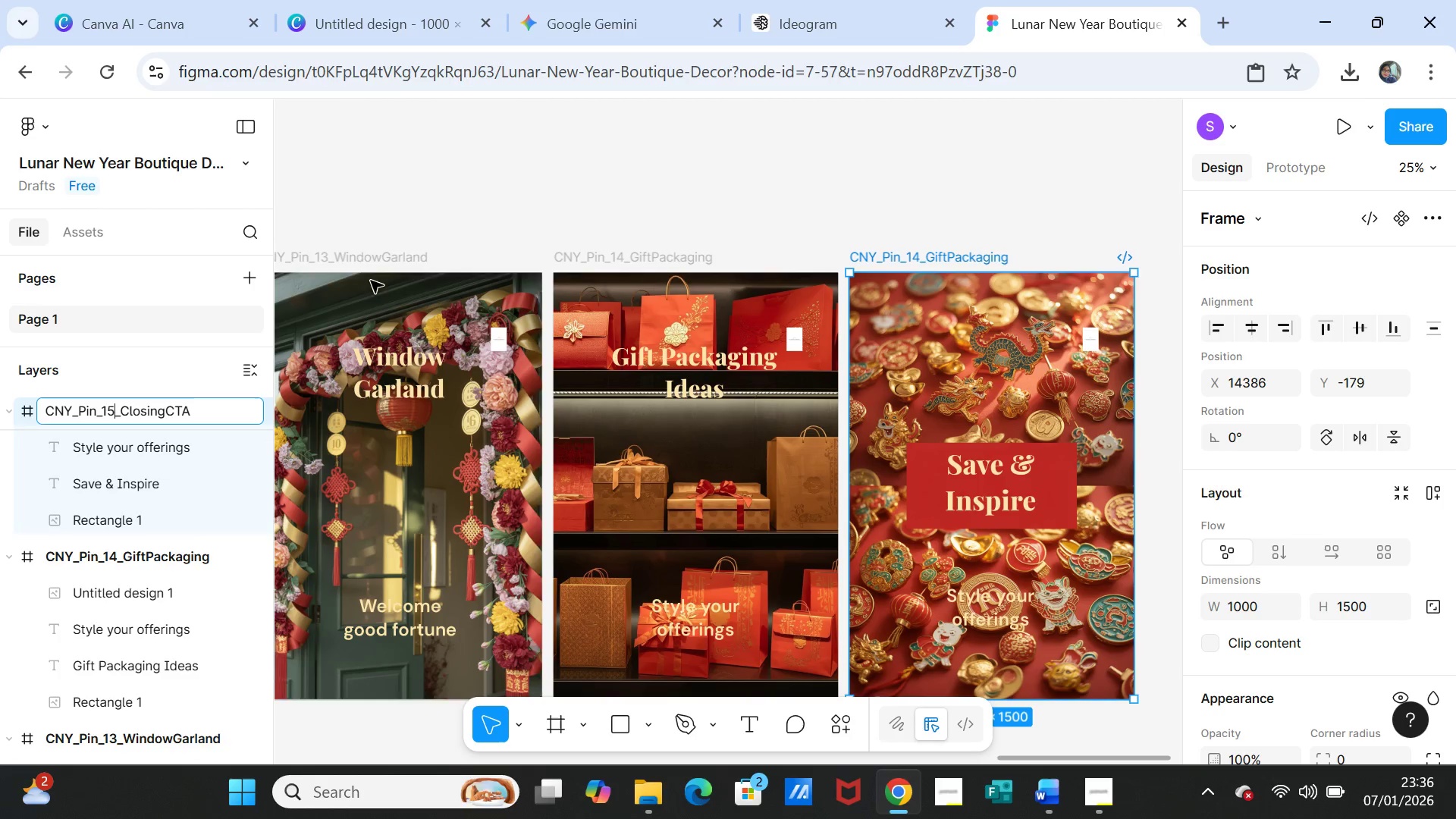 
left_click([627, 173])
 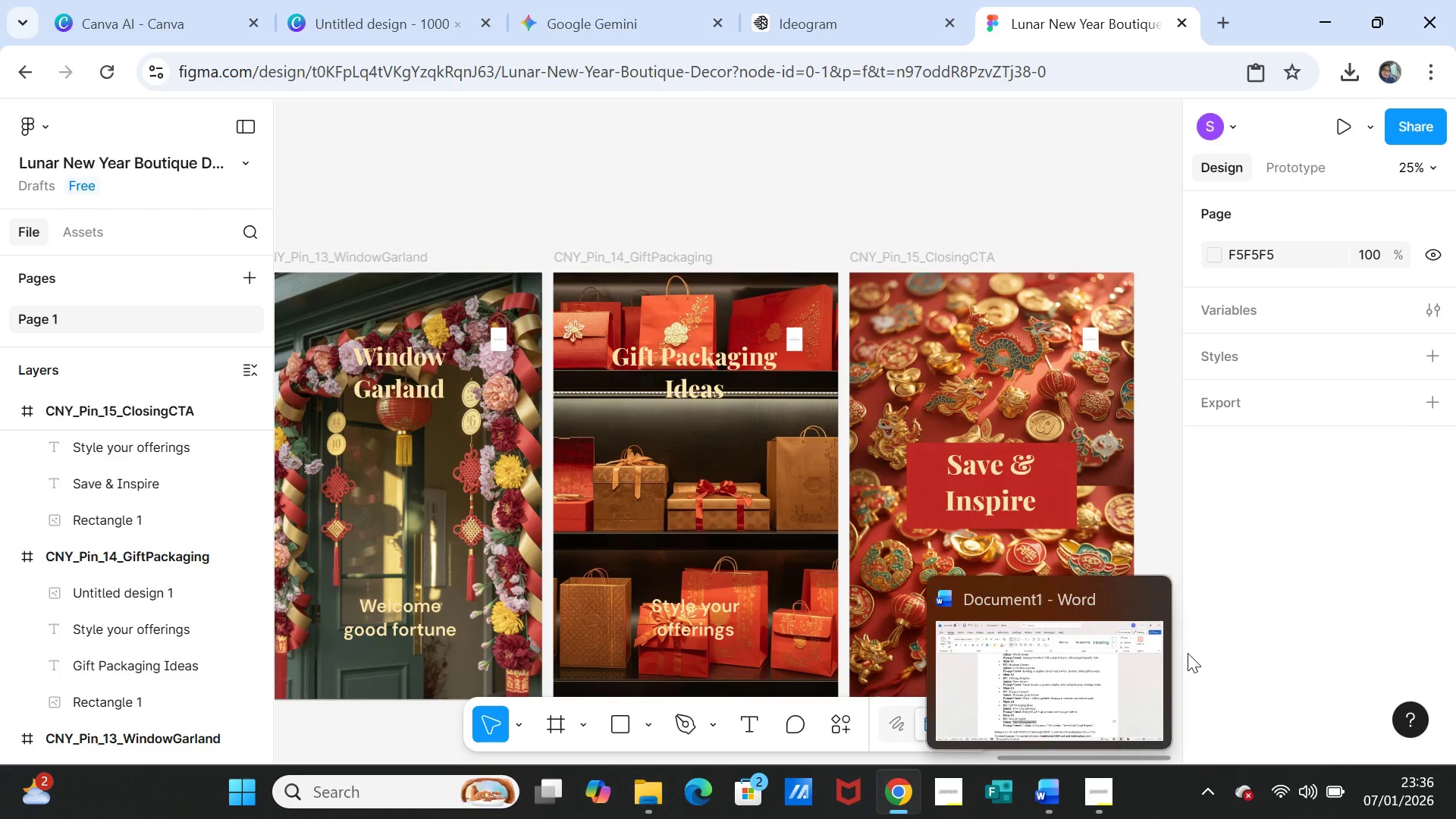 
wait(7.36)
 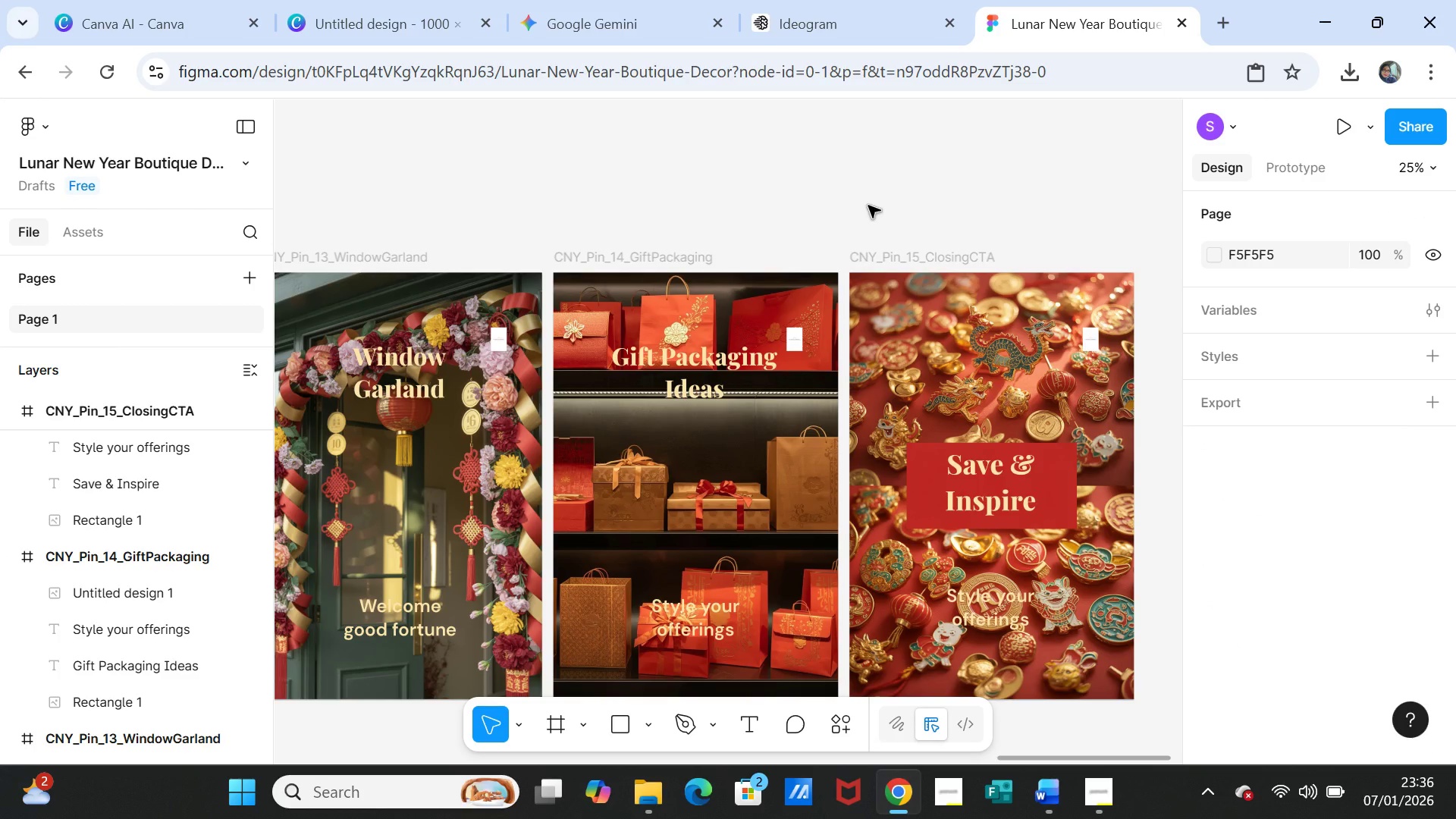 
left_click([1055, 788])
 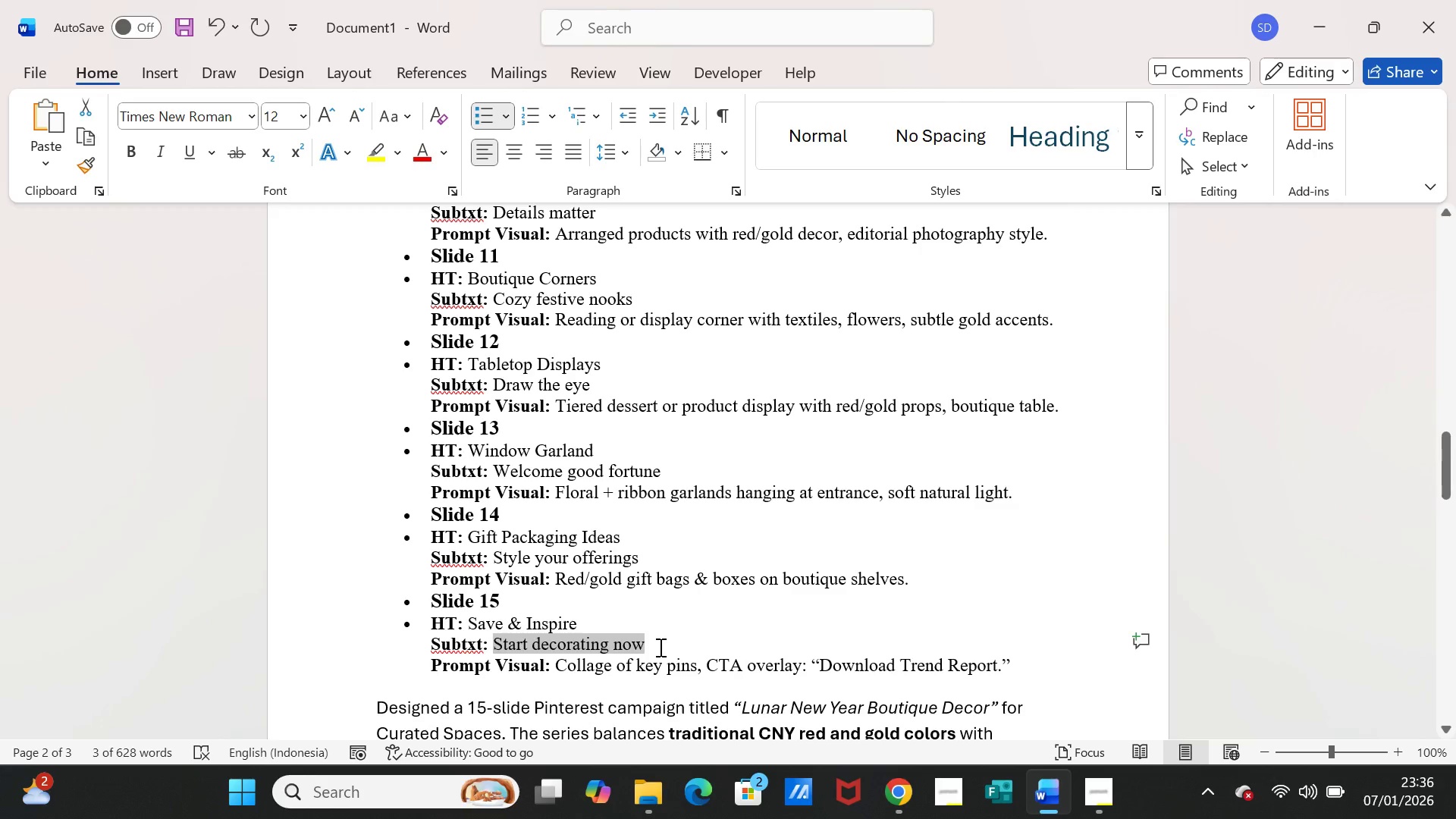 
key(Control+C)
 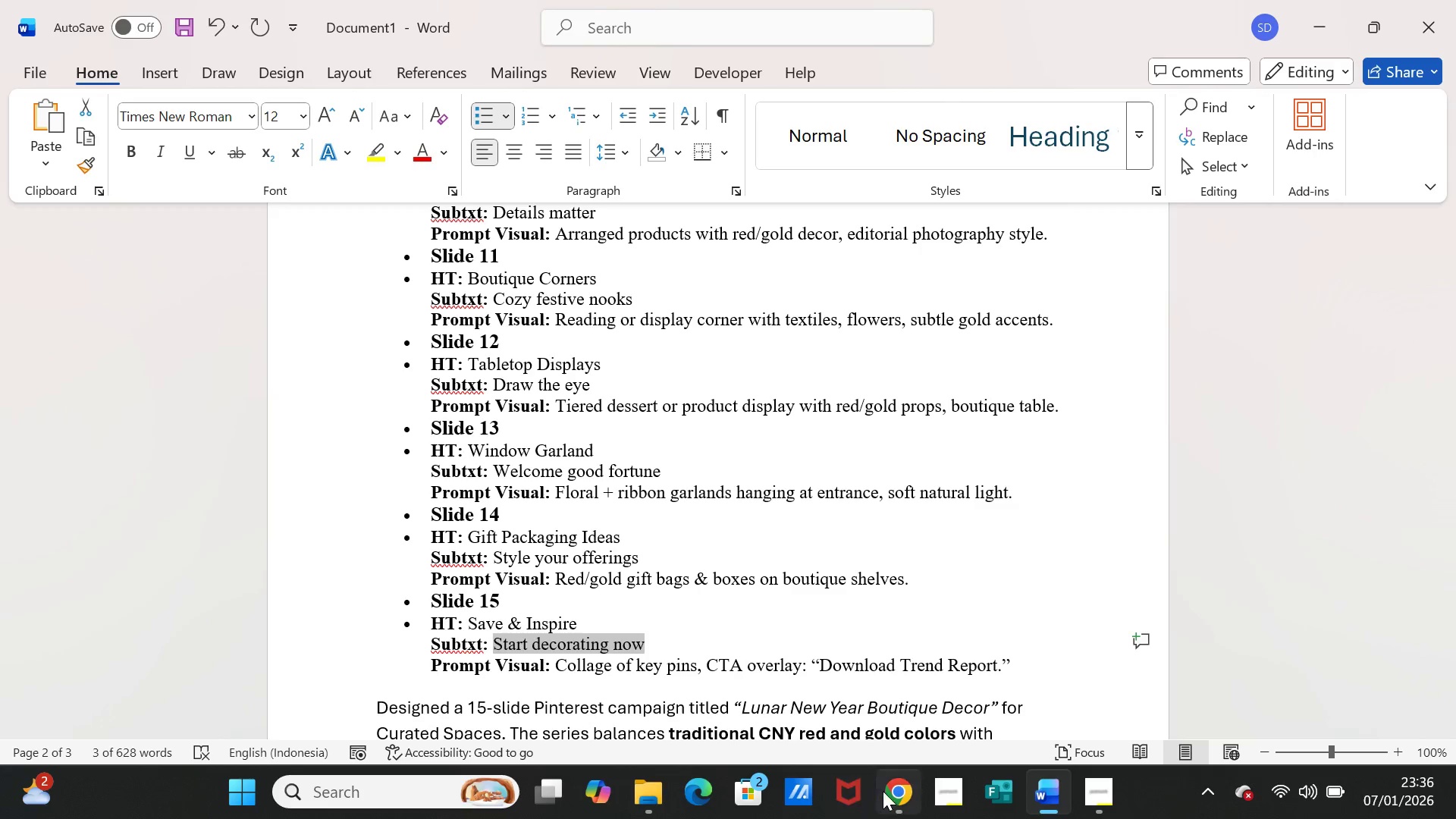 
left_click([886, 791])
 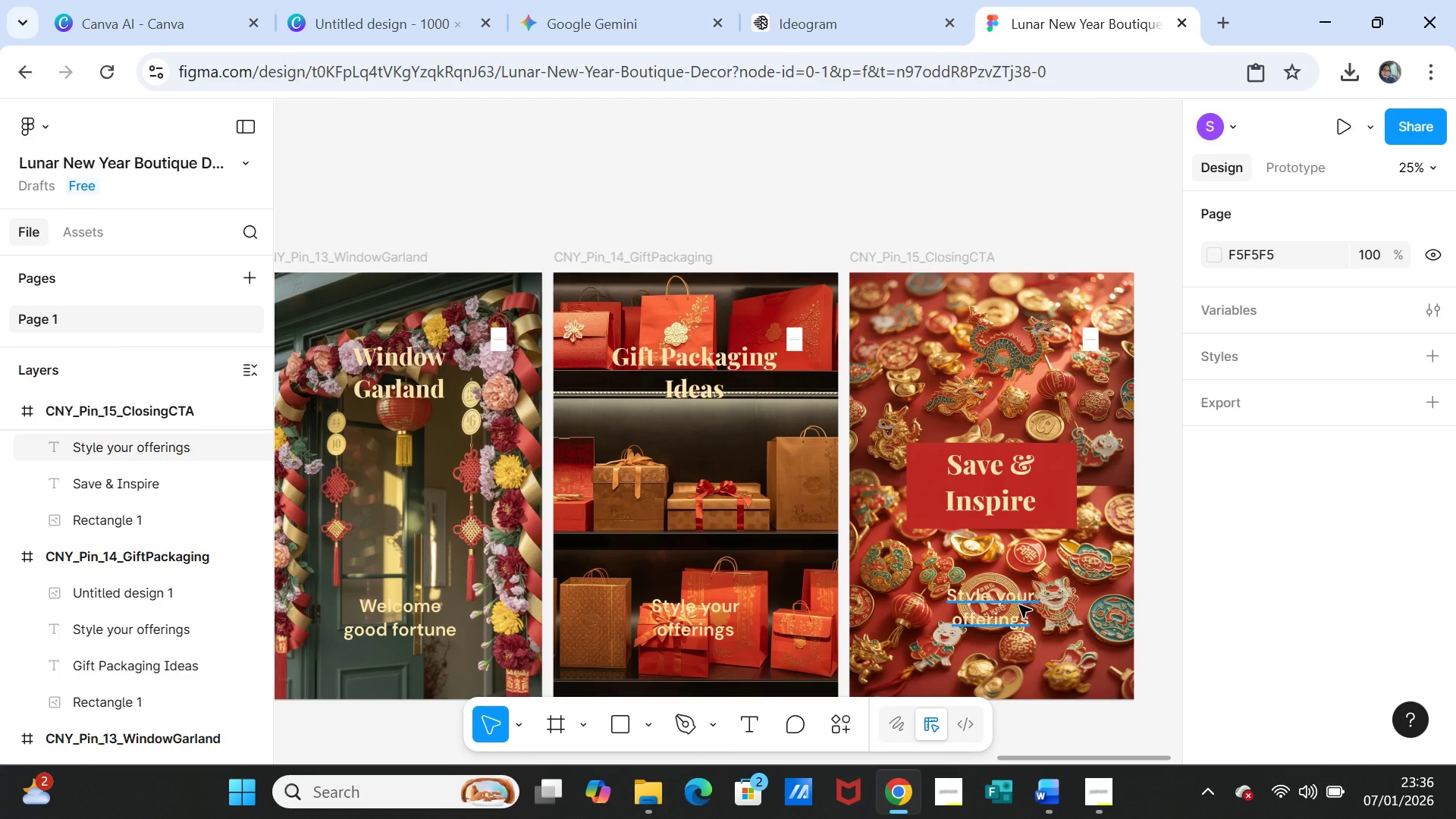 
double_click([1019, 605])
 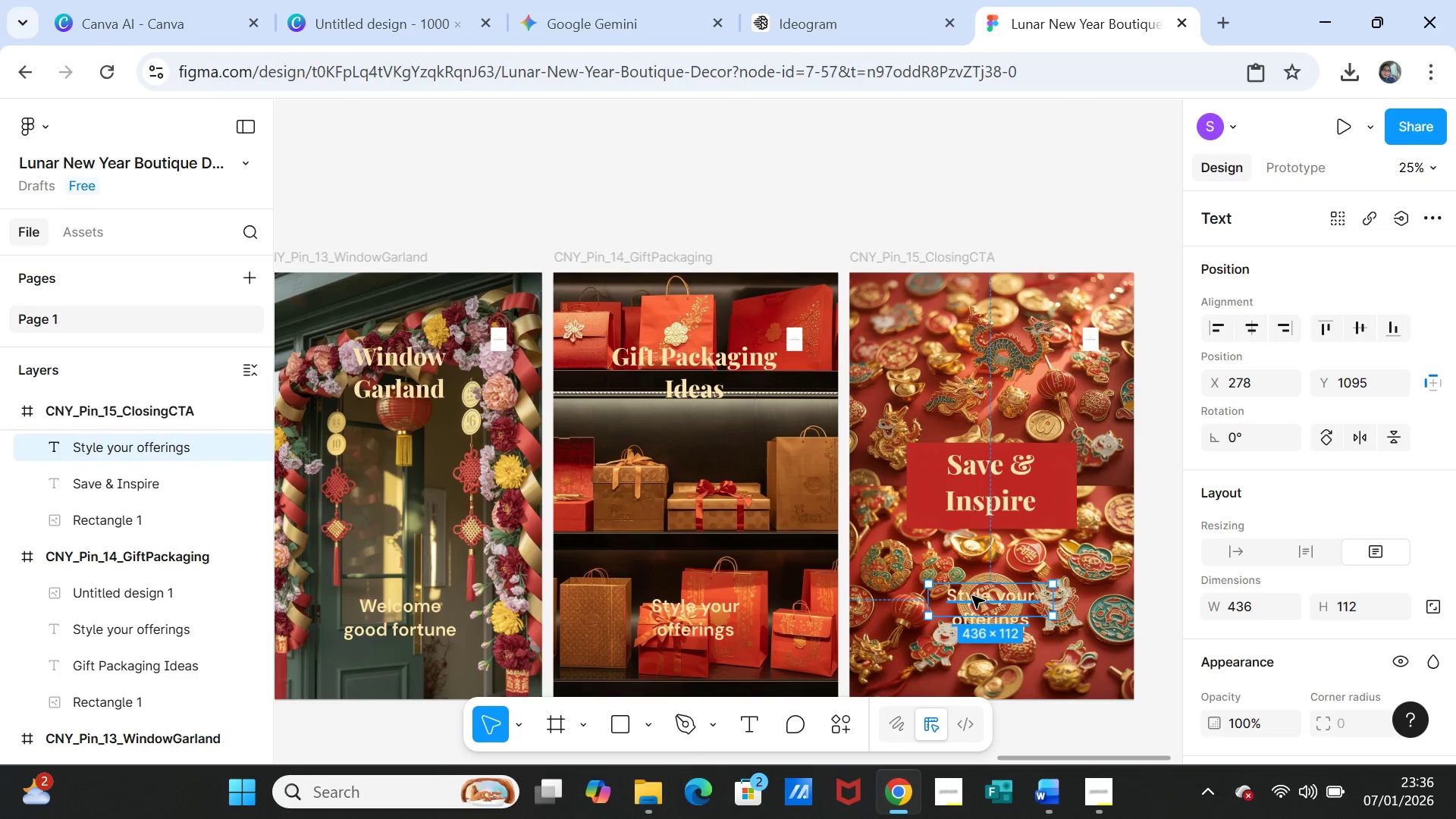 
double_click([972, 596])
 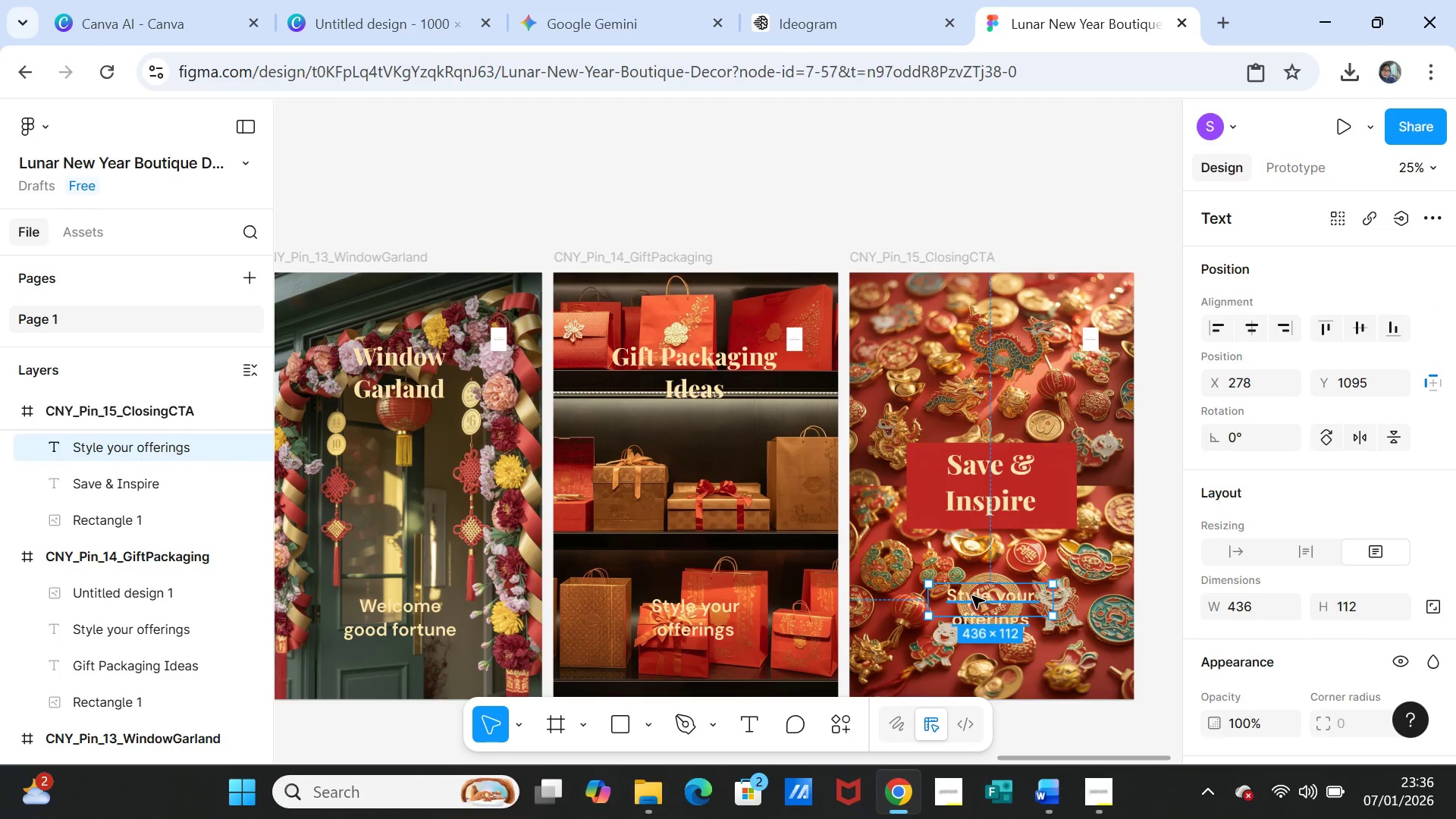 
triple_click([972, 596])
 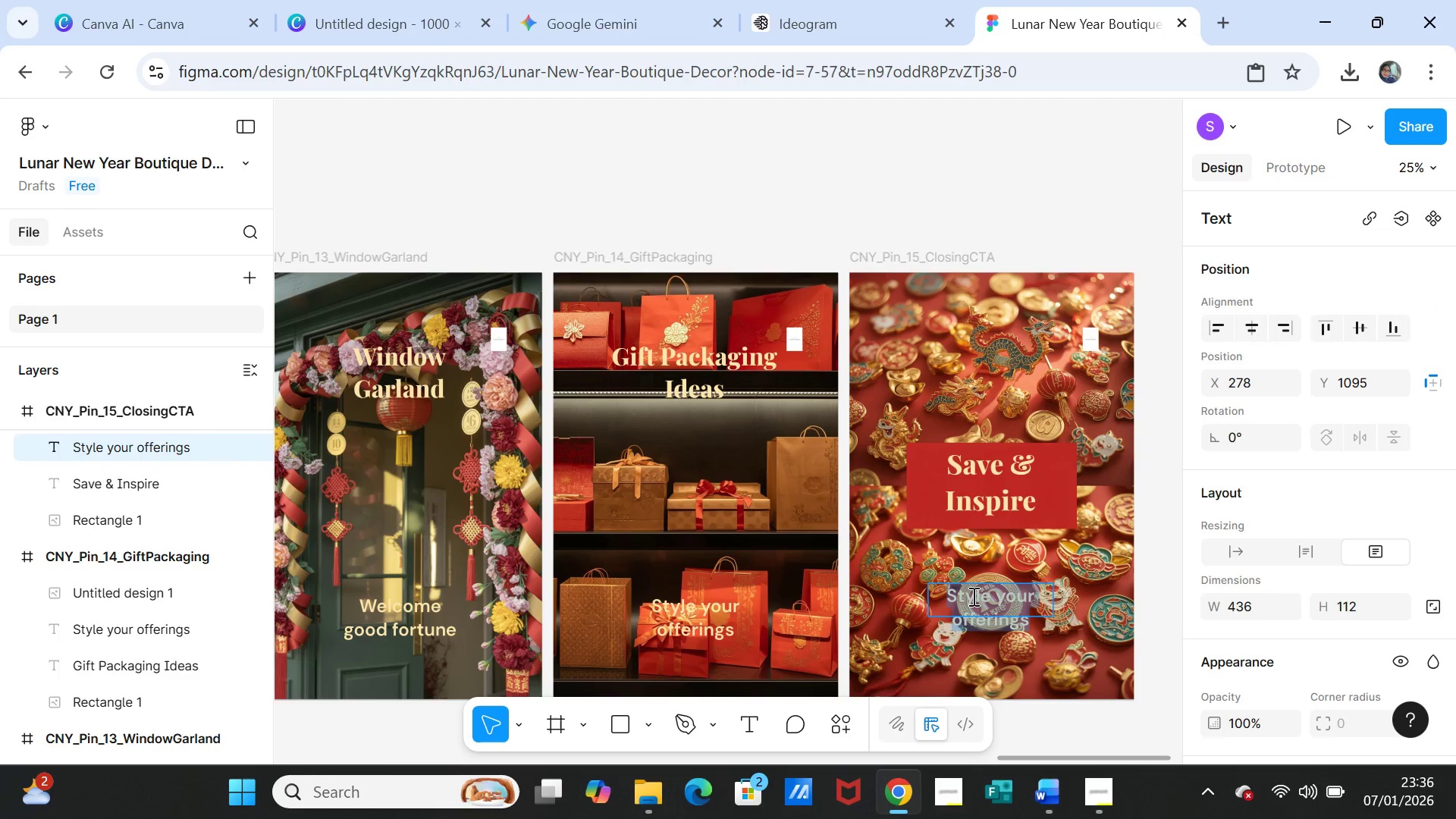 
key(Control+V)
 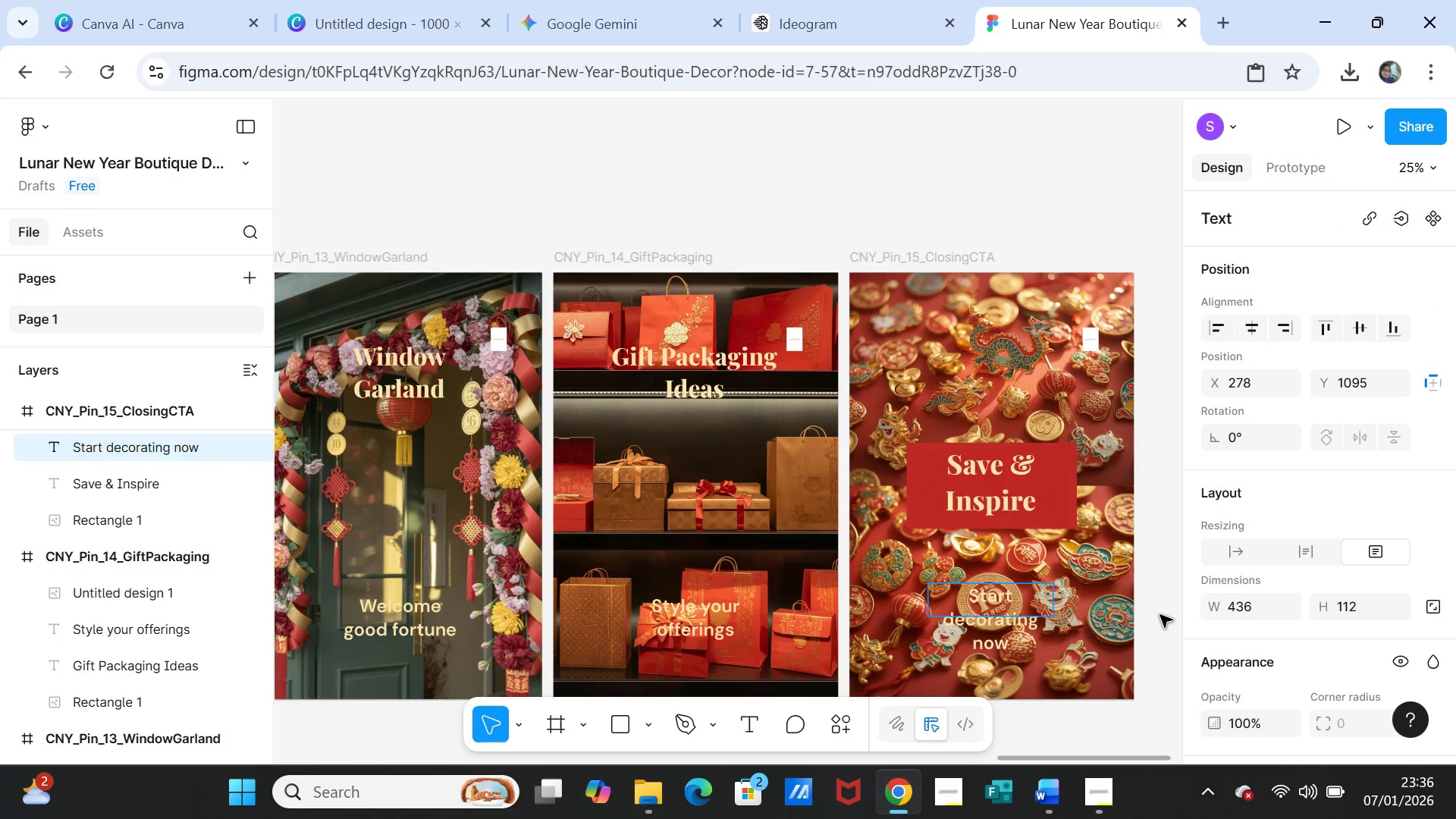 
left_click([1160, 615])
 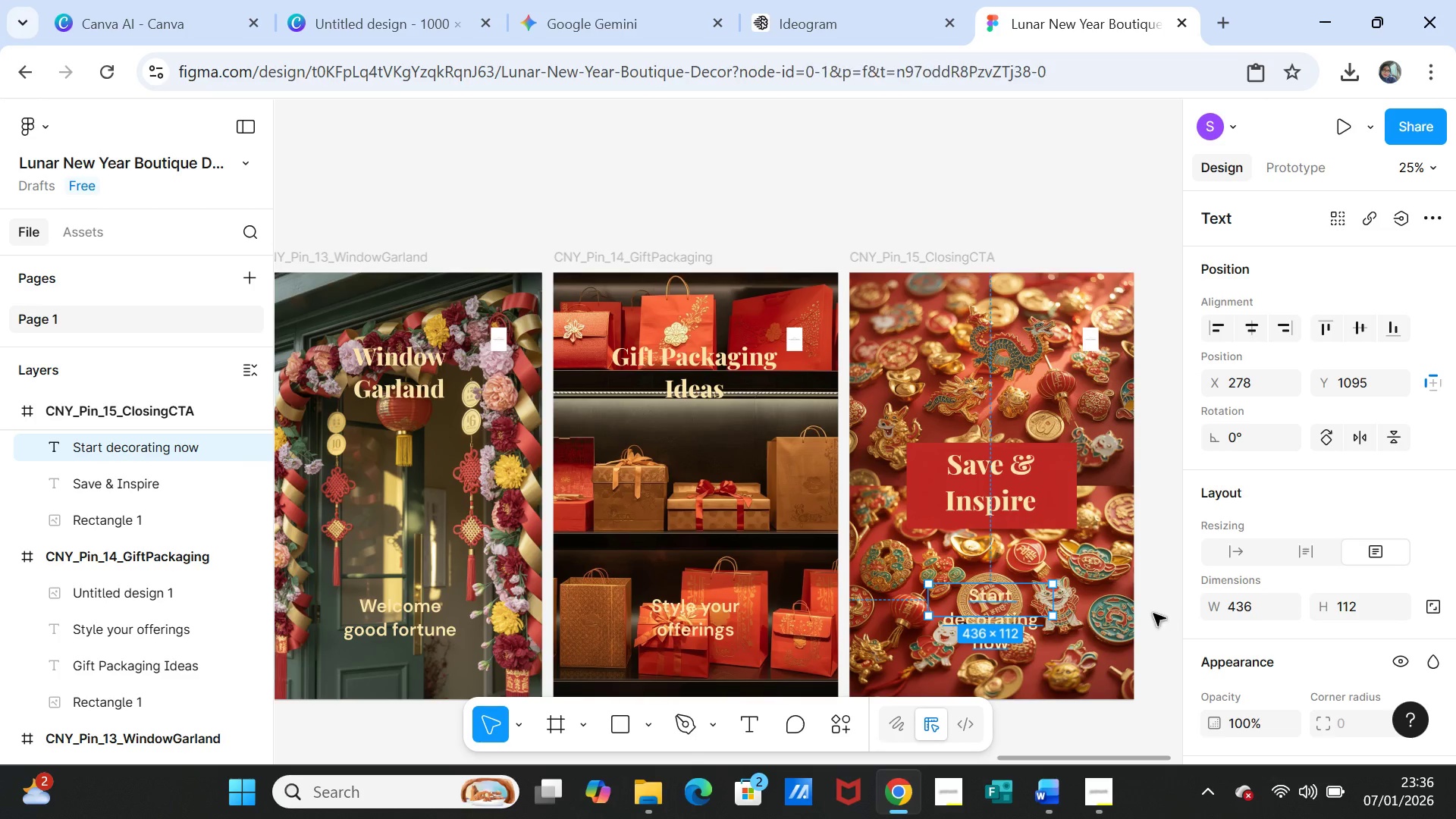 
left_click([983, 611])
 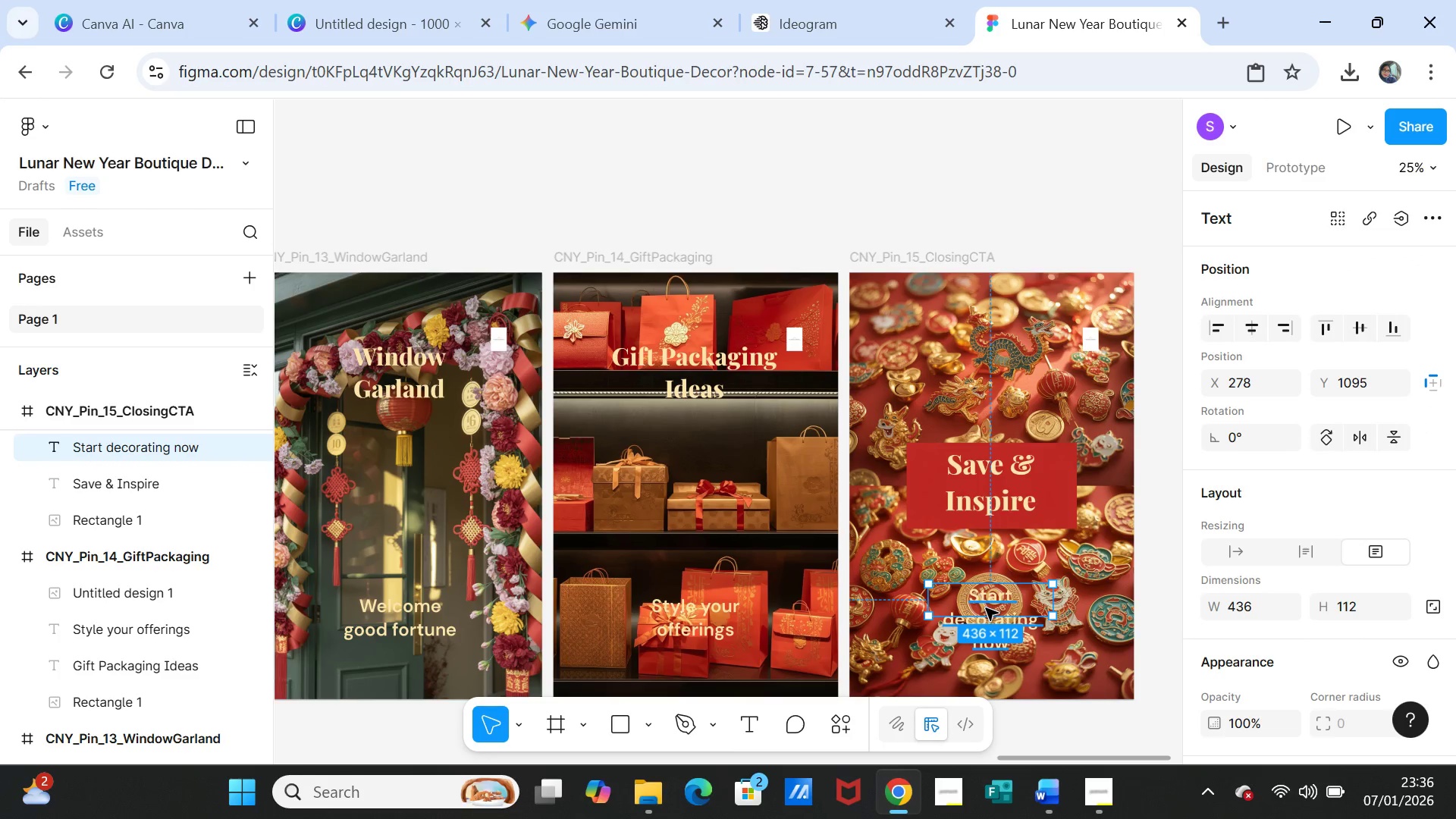 
left_click_drag(start_coordinate=[986, 608], to_coordinate=[987, 617])
 